 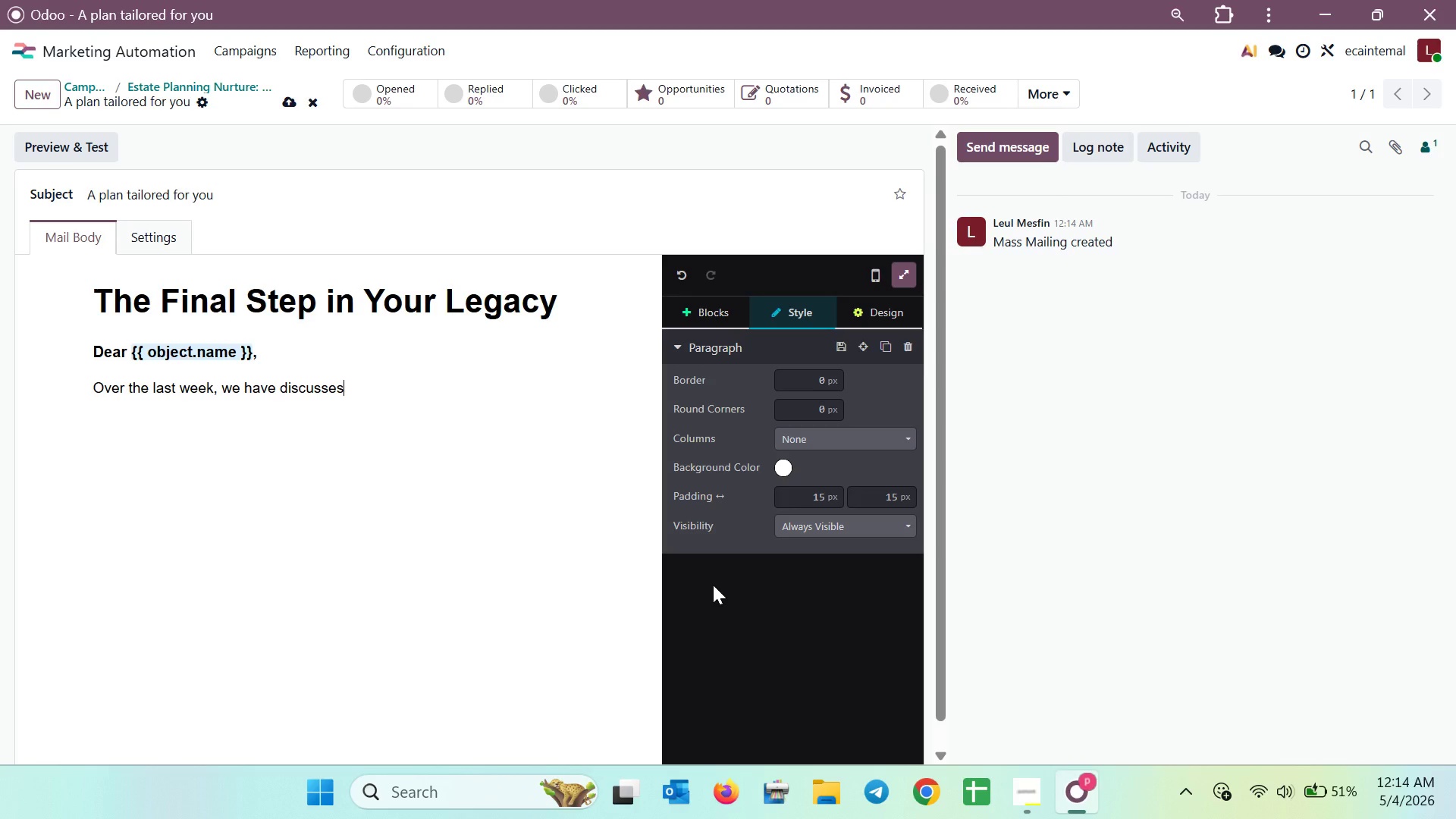 
key(Space)
 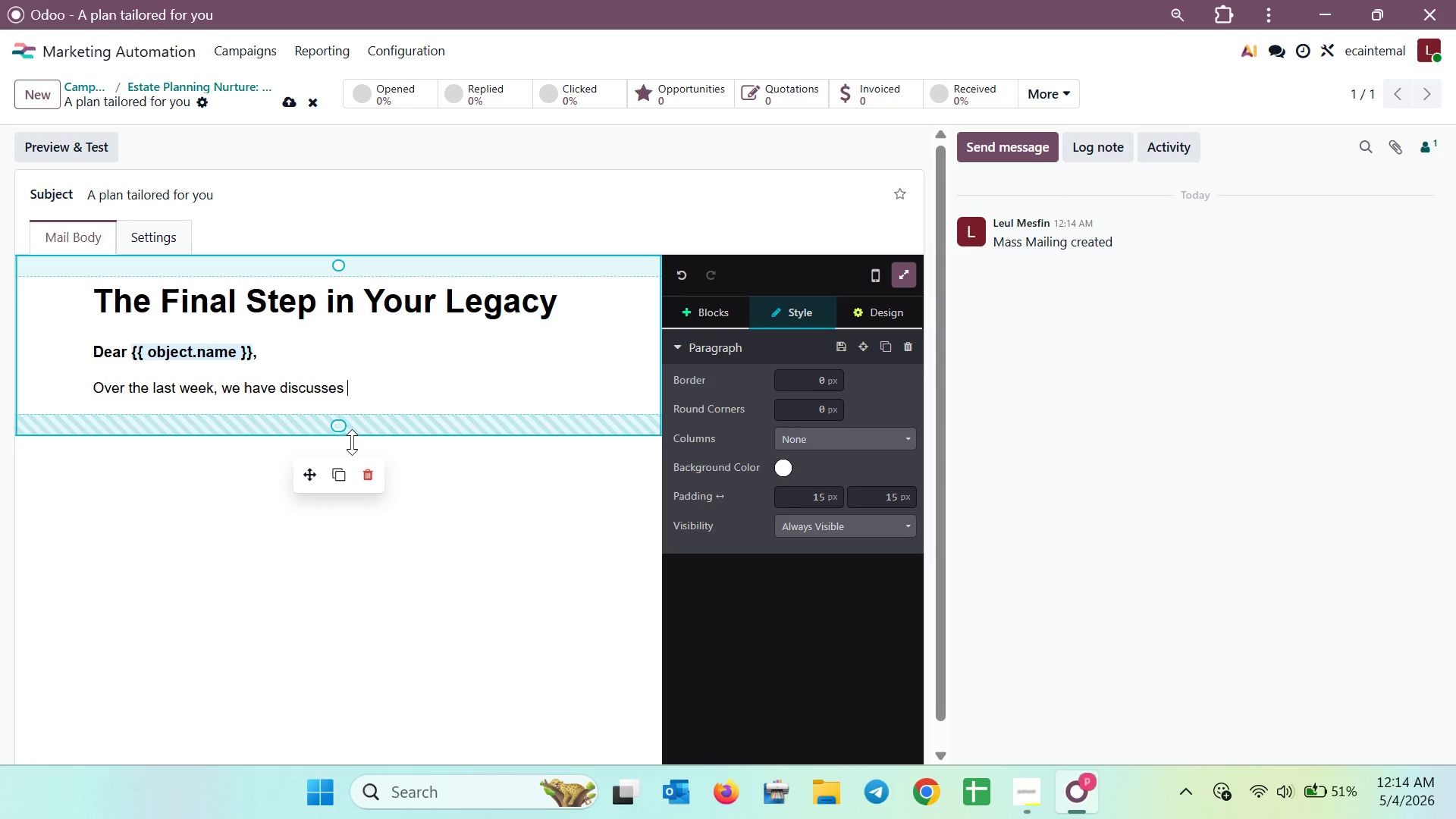 
key(Backspace)
 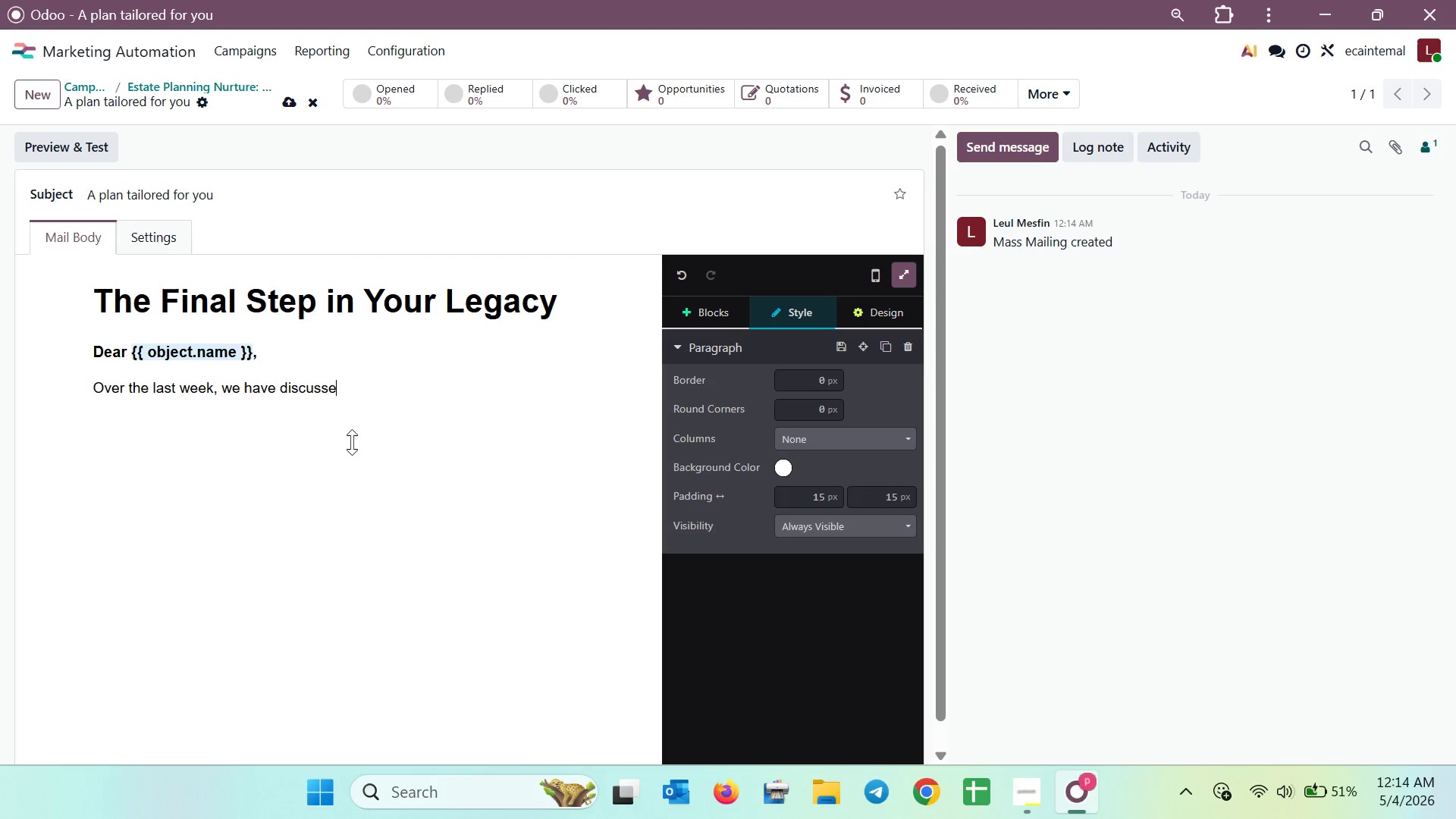 
key(Backspace)
 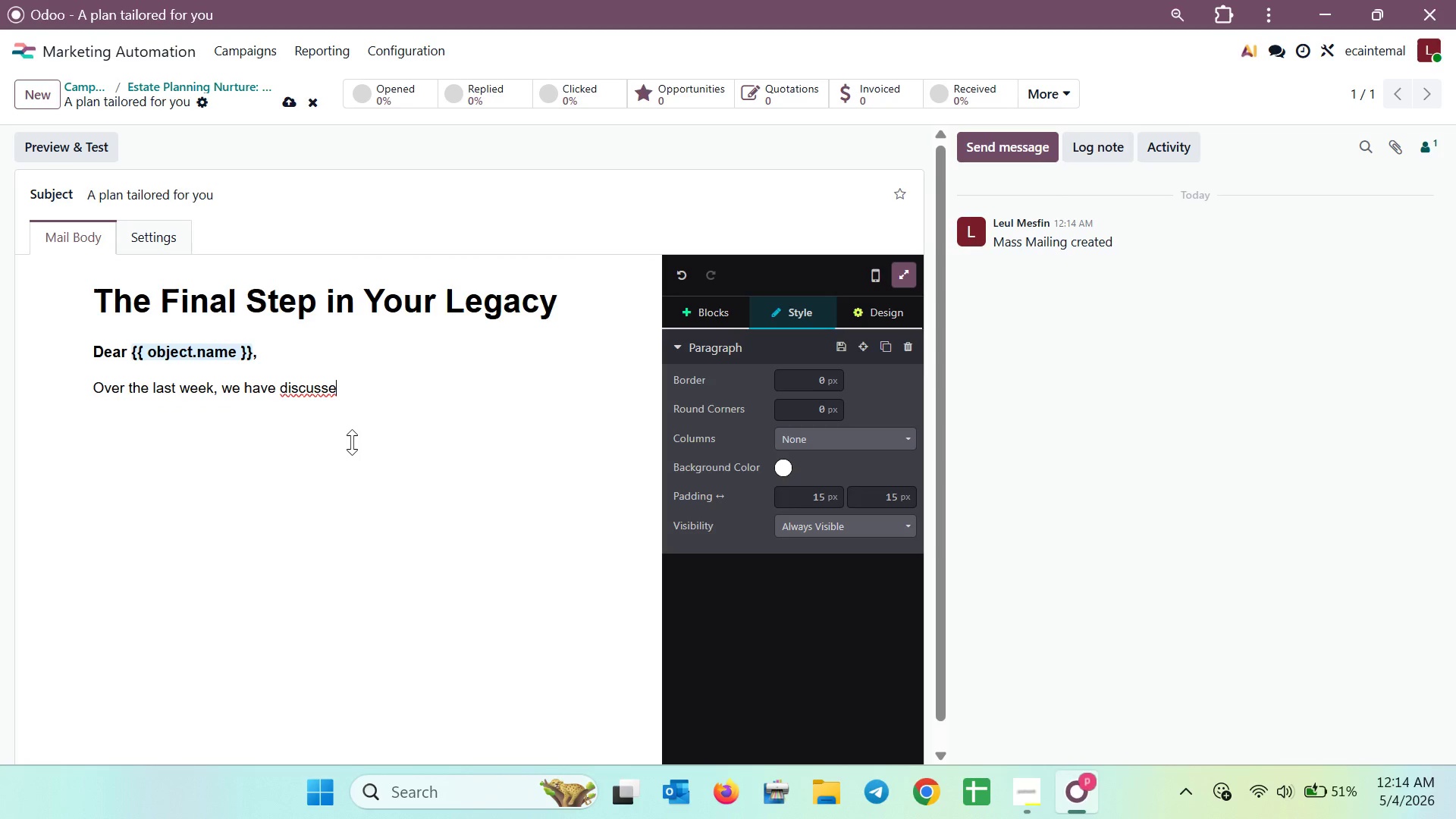 
key(D)
 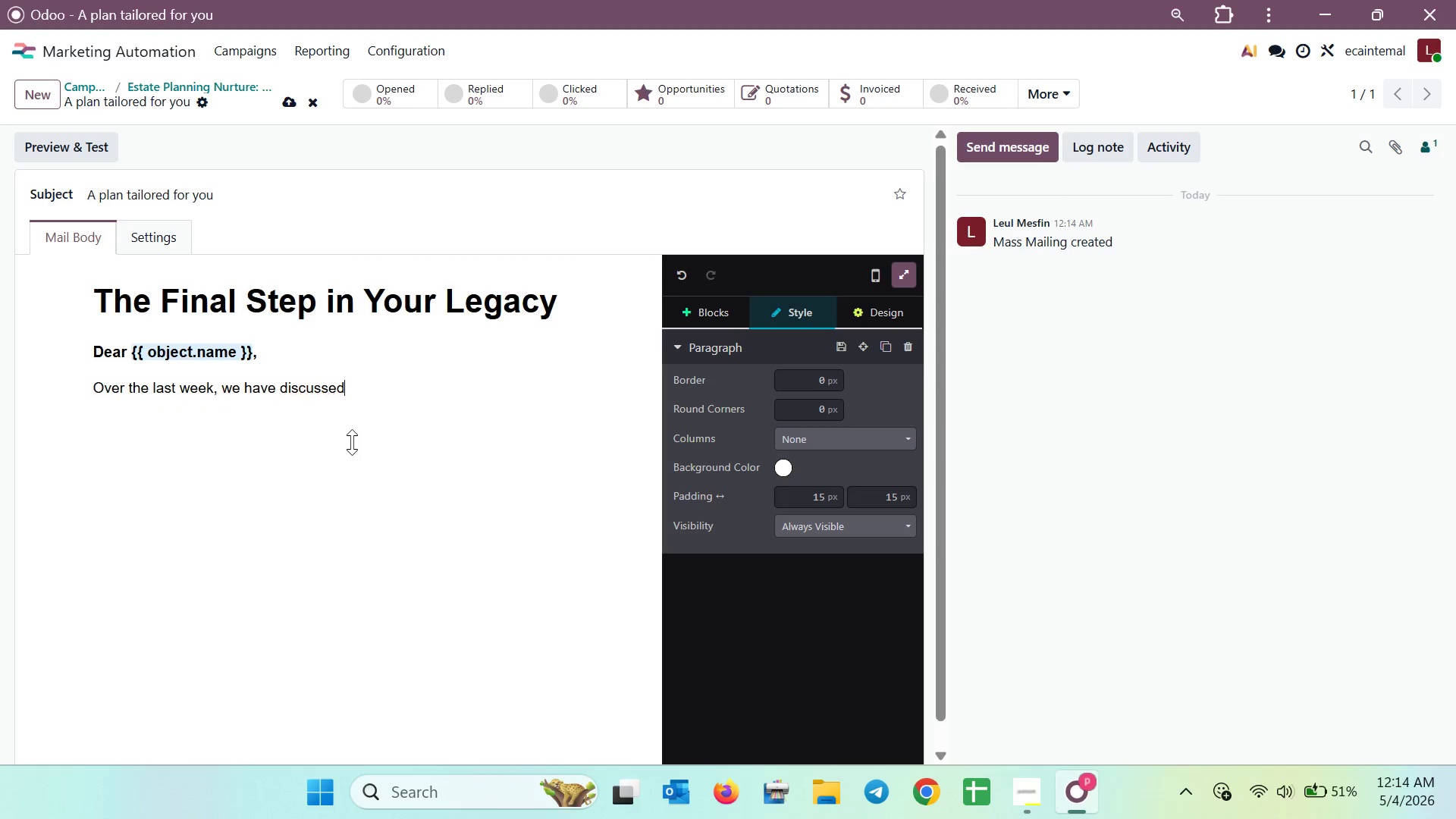 
key(Space)
 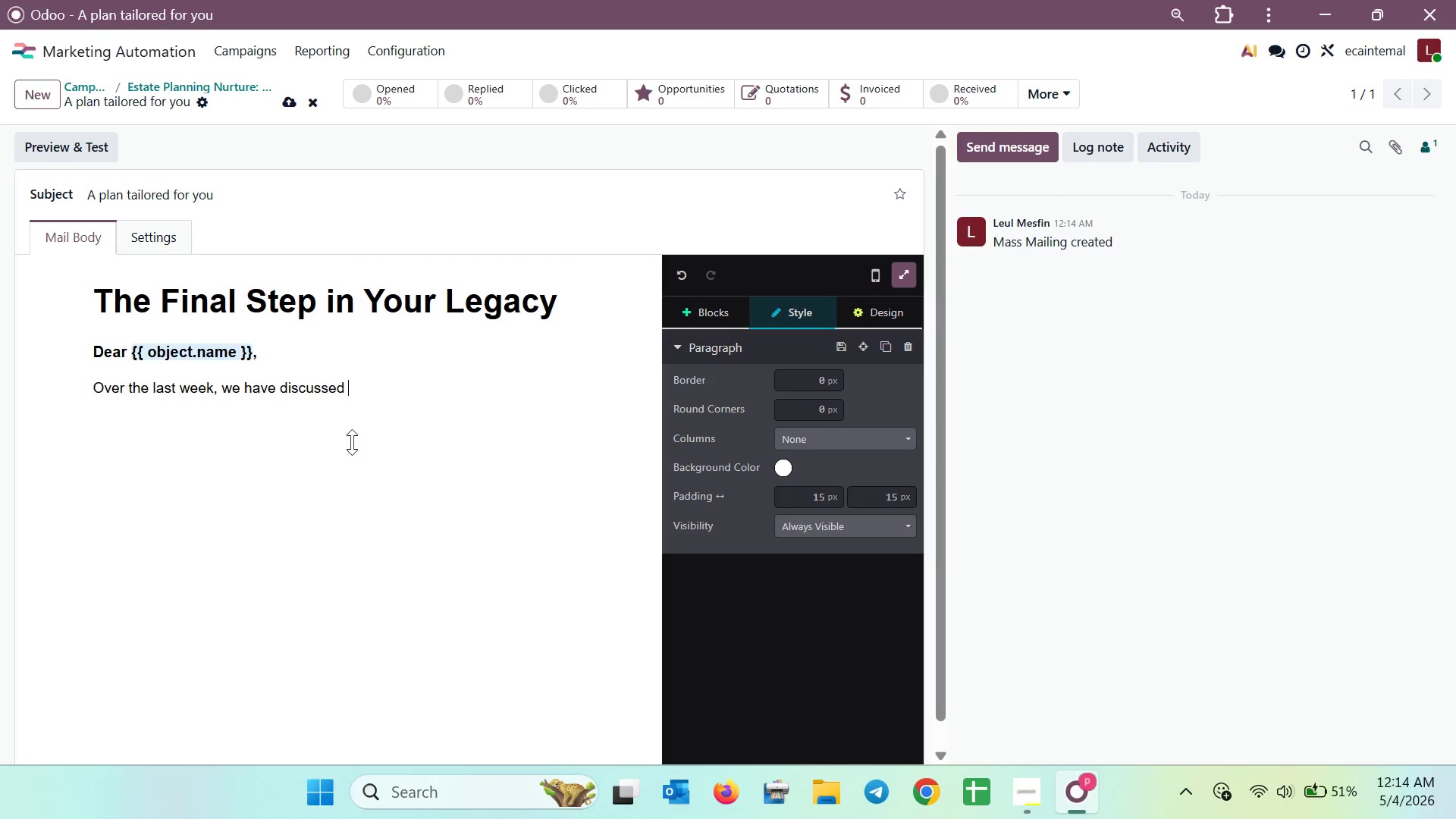 
wait(9.28)
 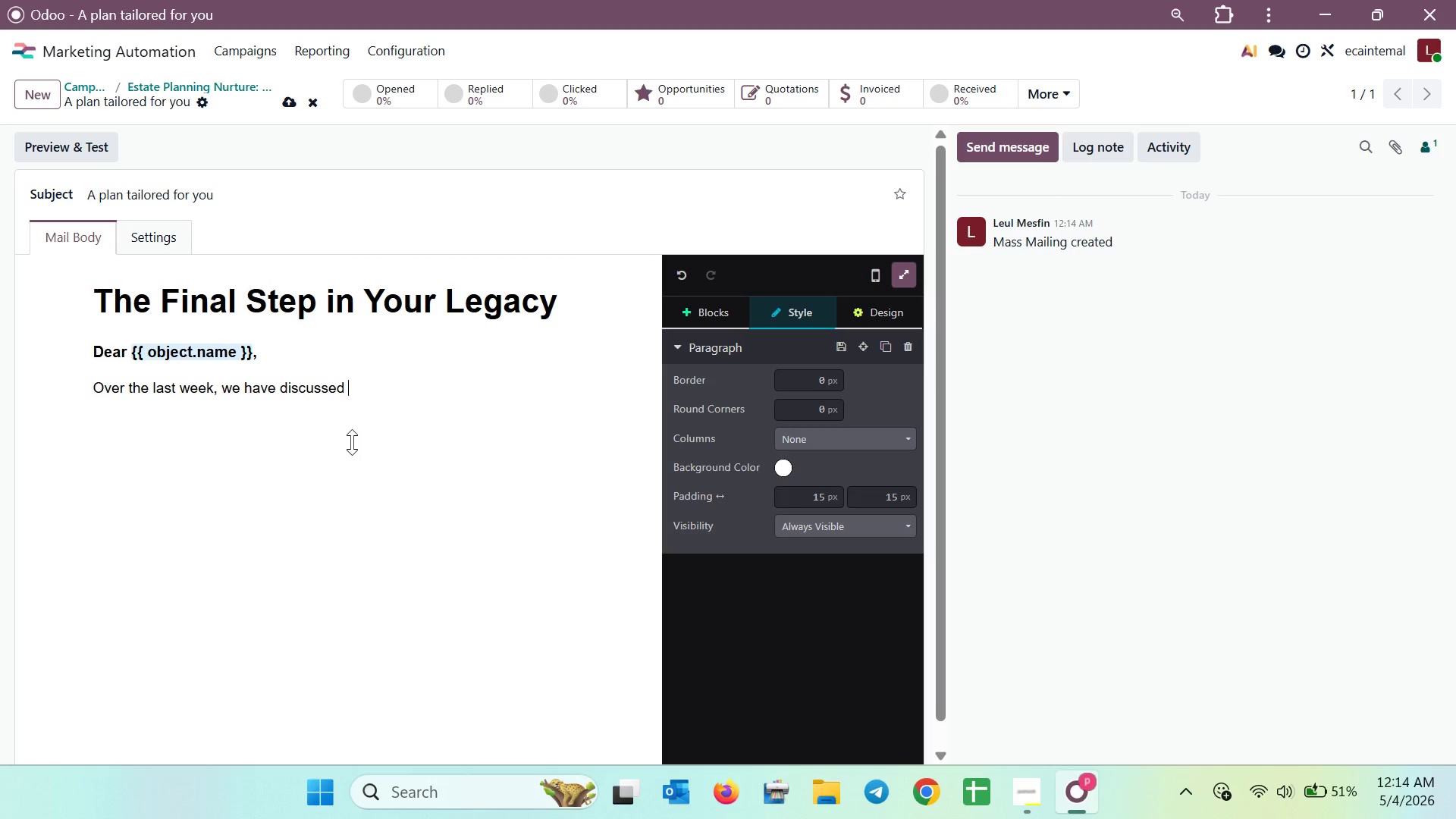 
type(the importannce )
key(Backspace)
key(Backspace)
key(Backspace)
key(Backspace)
type(ce of se)
 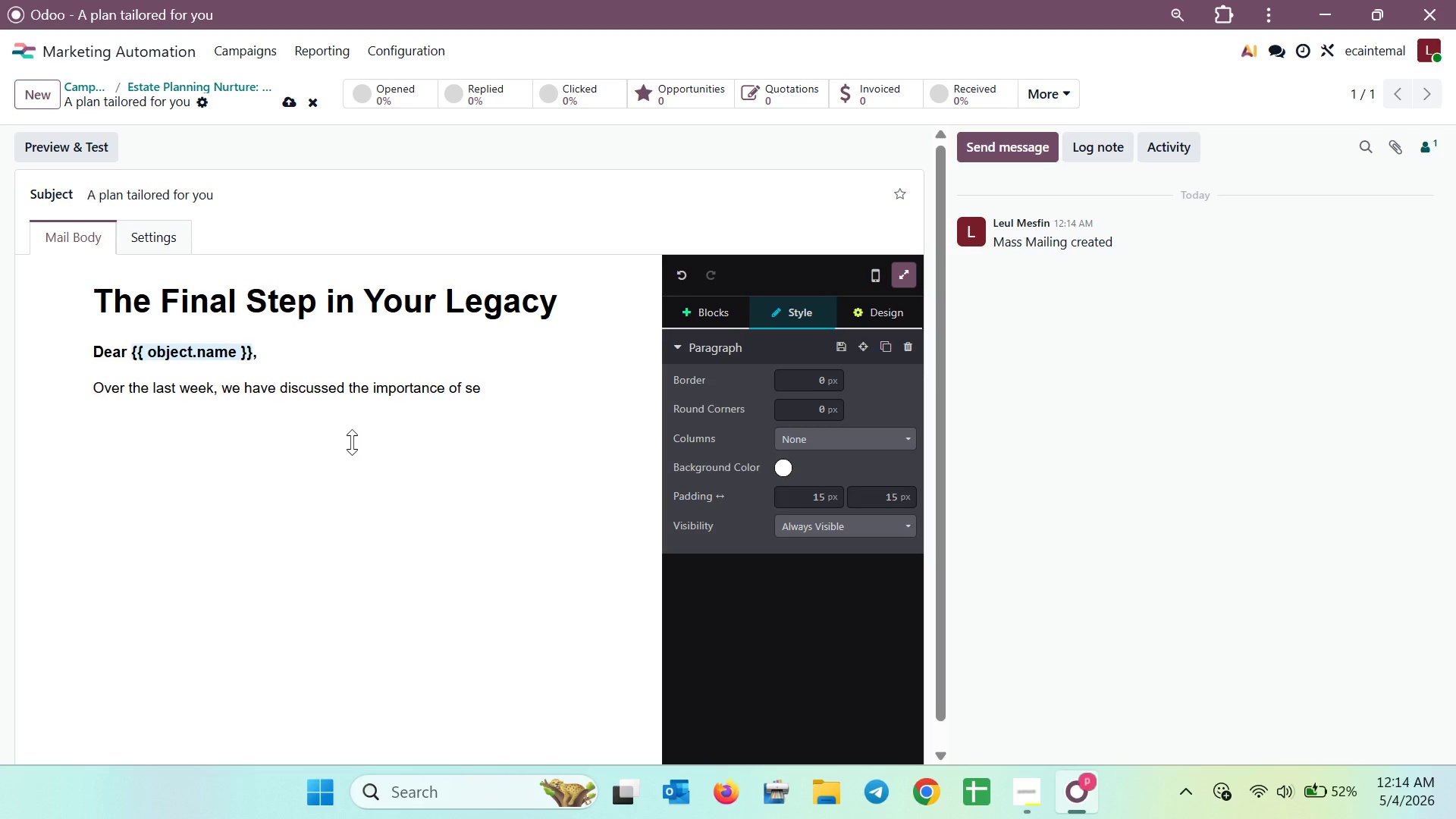 
type(curing )
 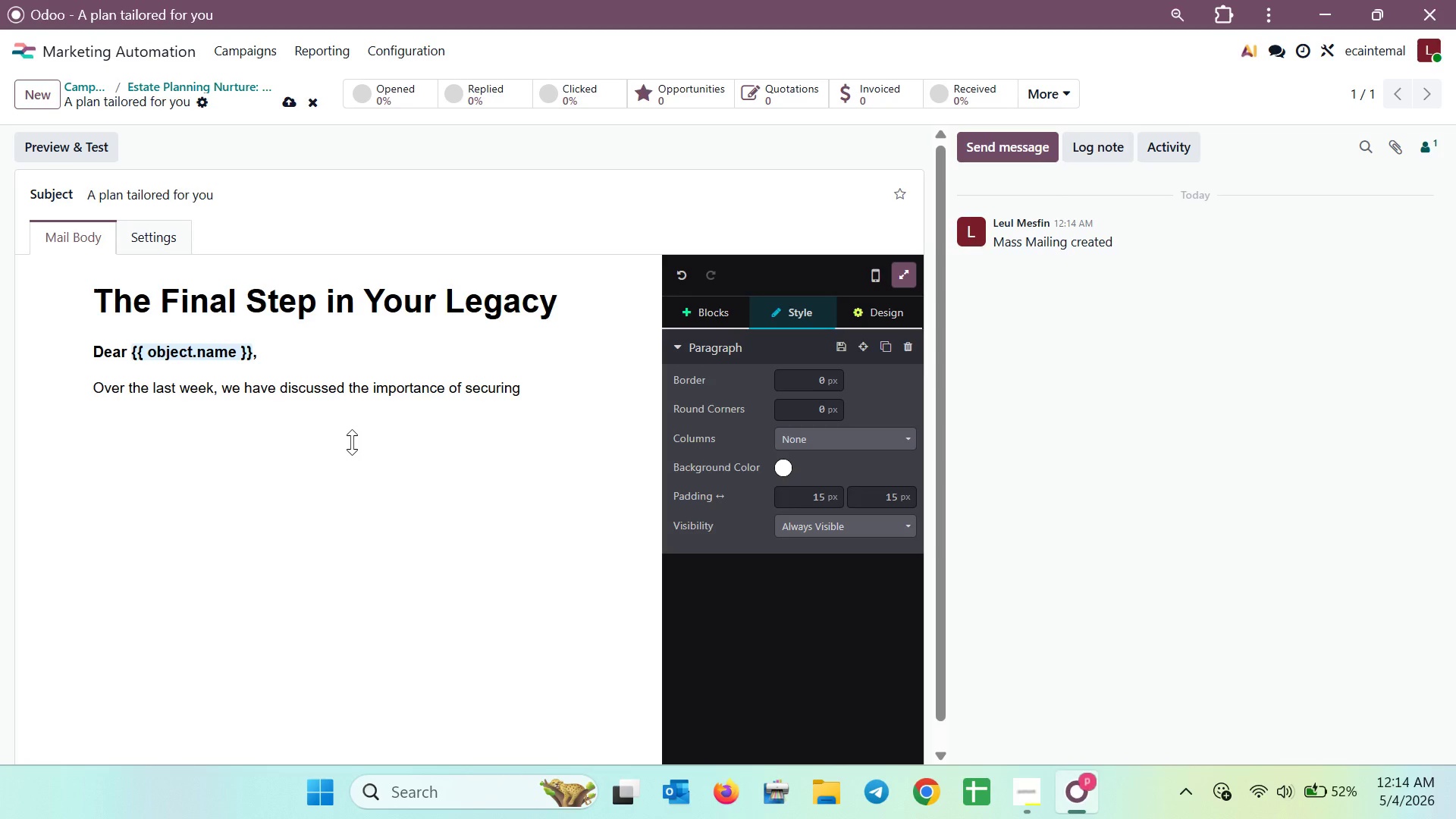 
type(your heritage and de)
 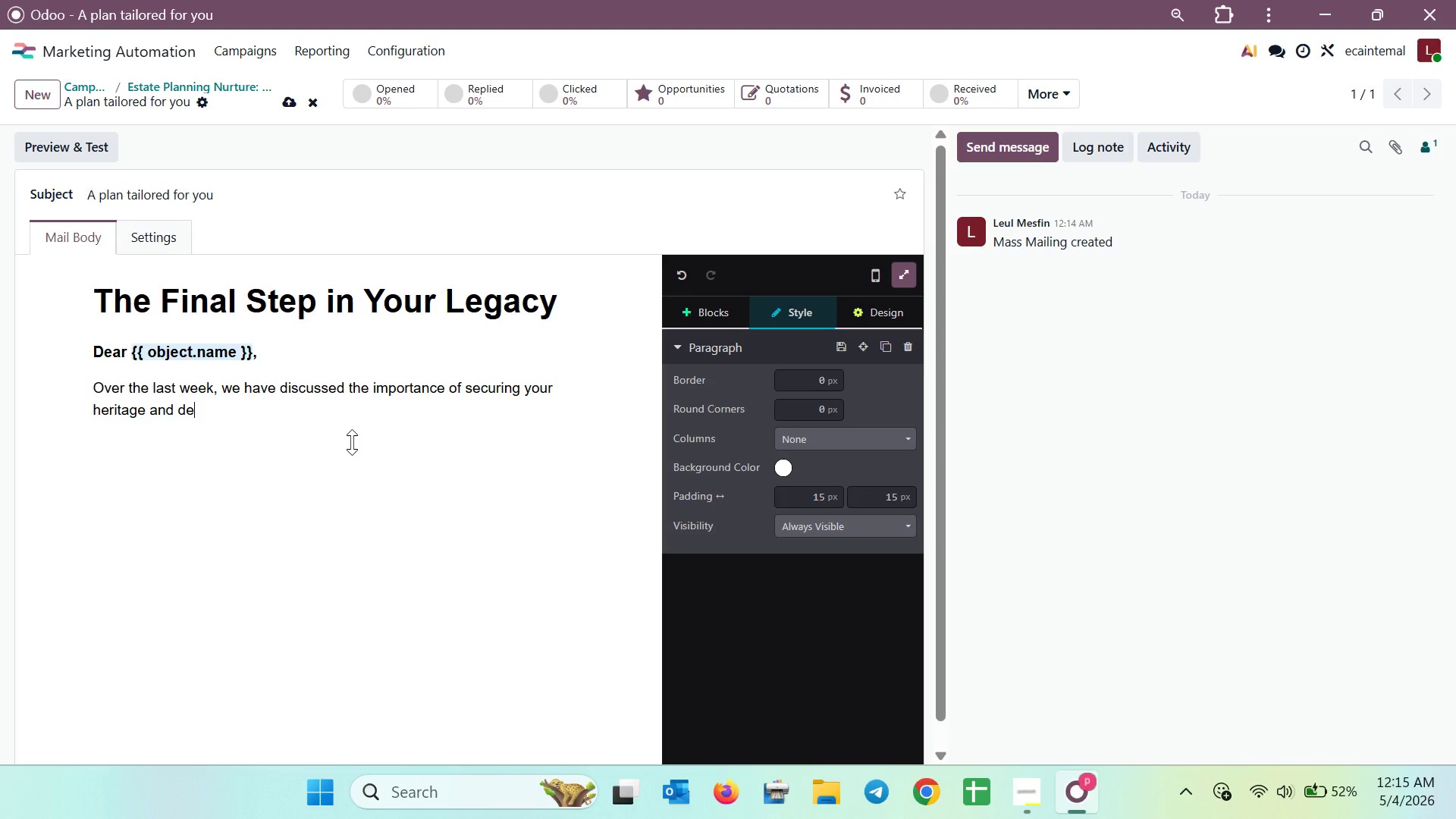 
type(bunked common myths surr)
 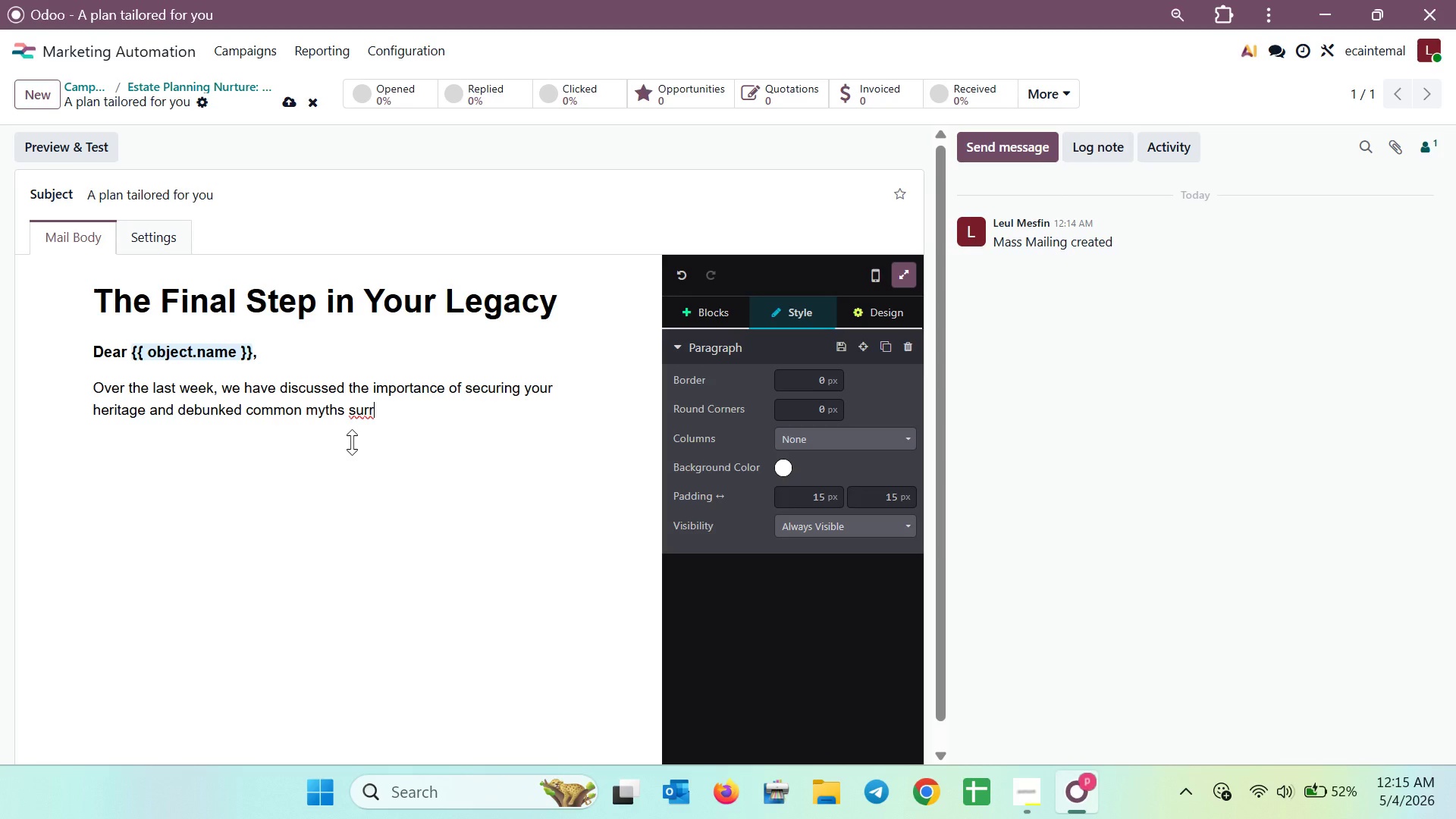 
type(ounding )
 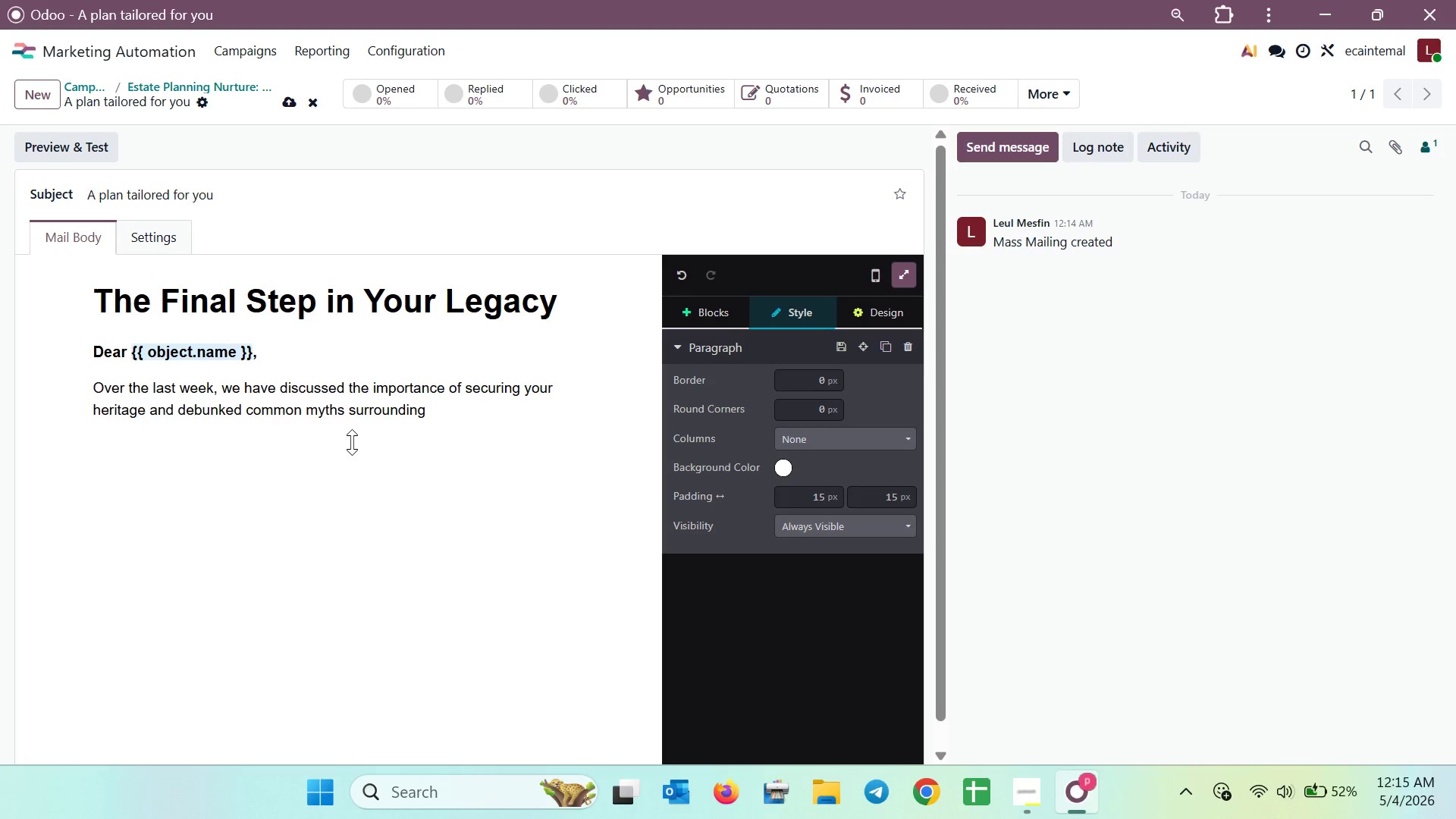 
key(Slash)
 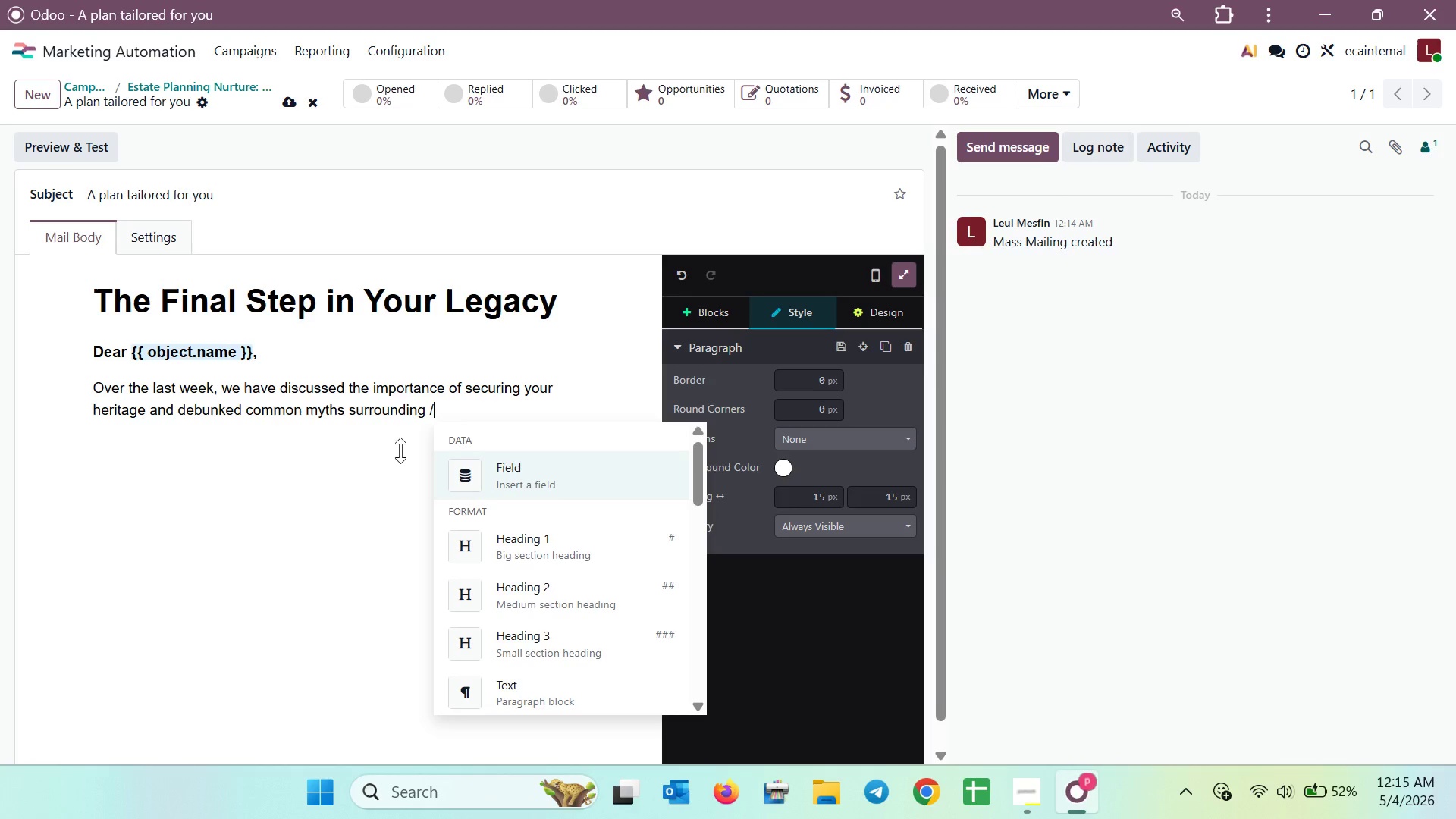 
left_click([453, 471])
 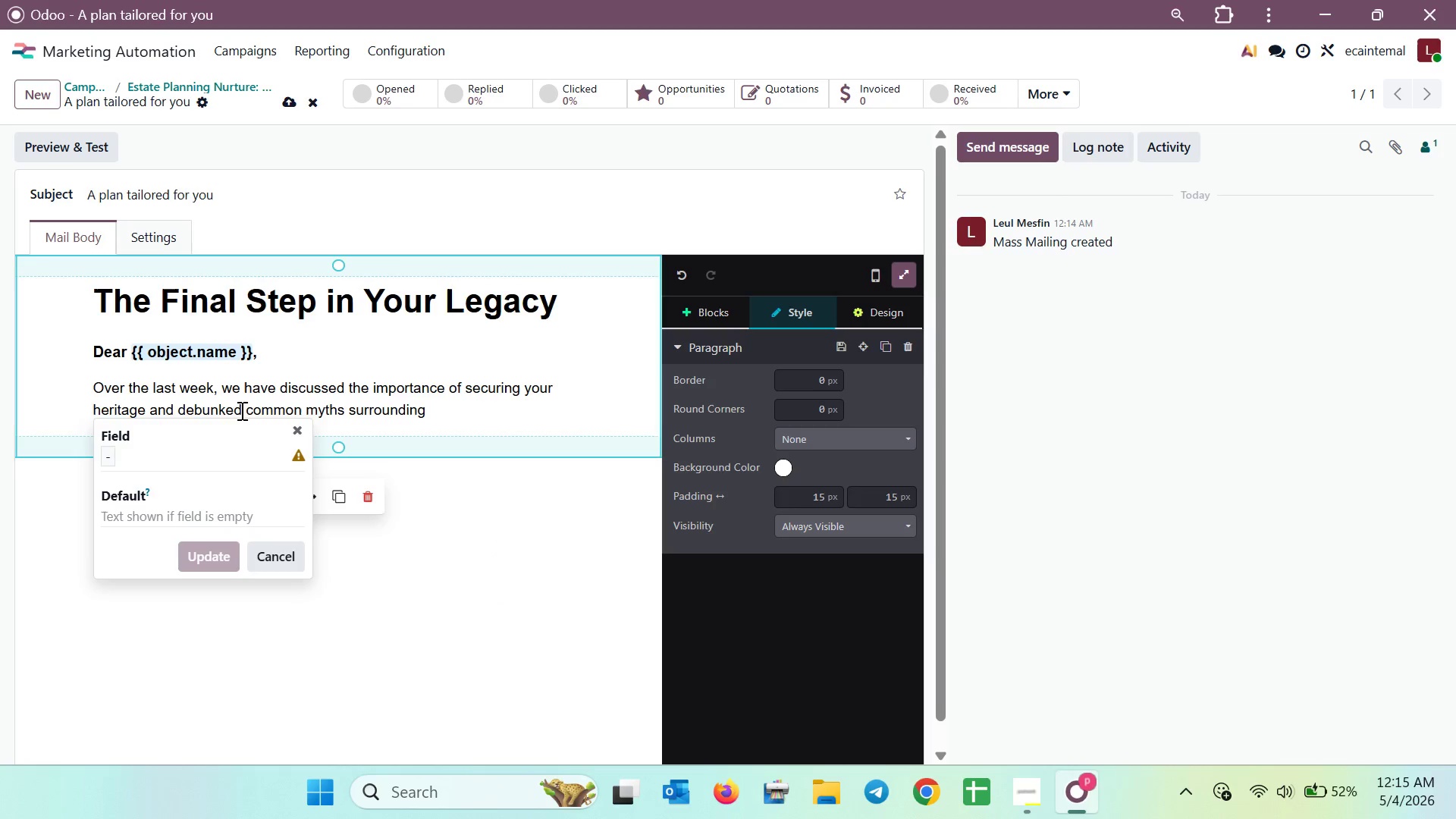 
mouse_move([103, 452])
 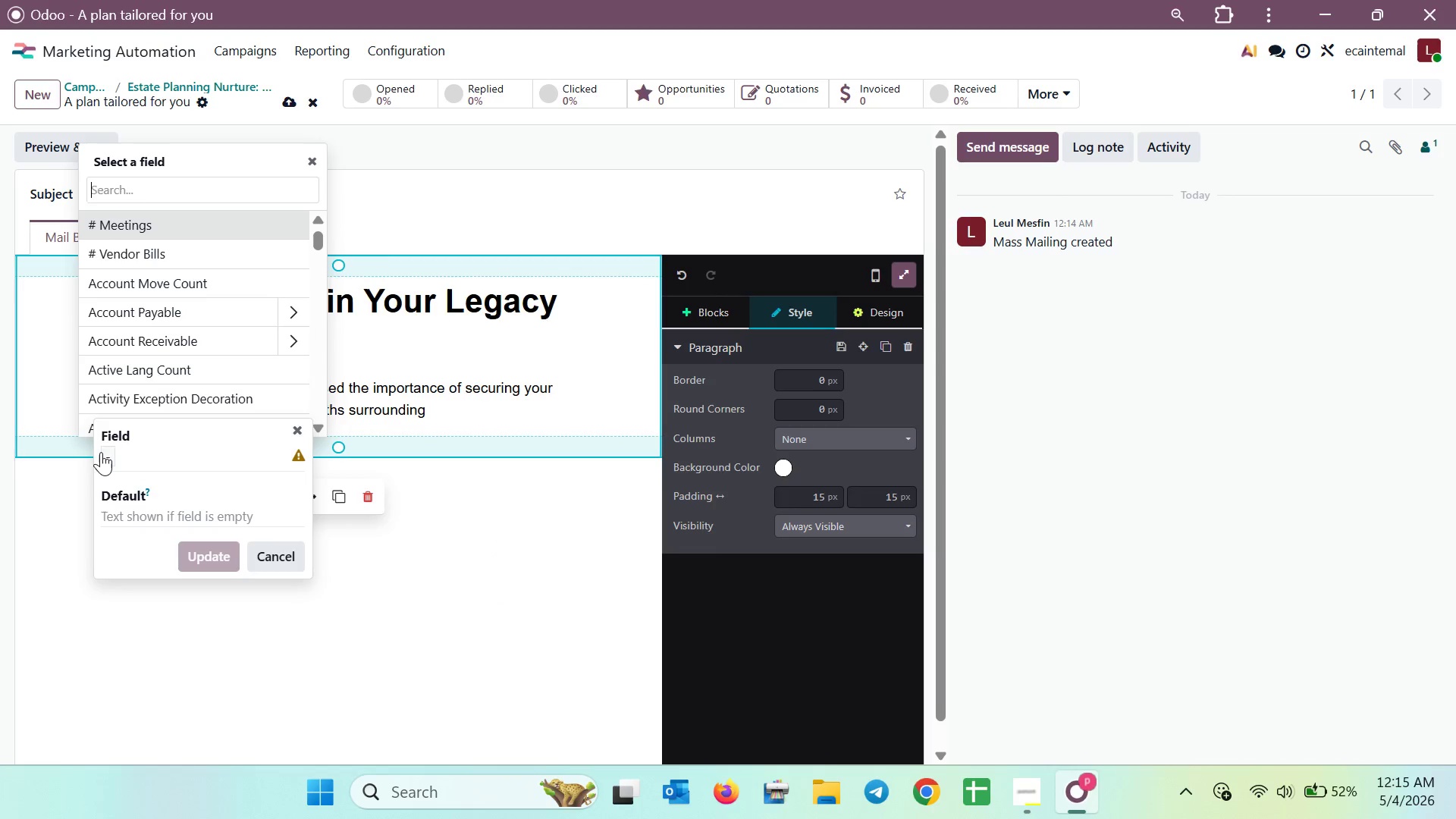 
type(not)
 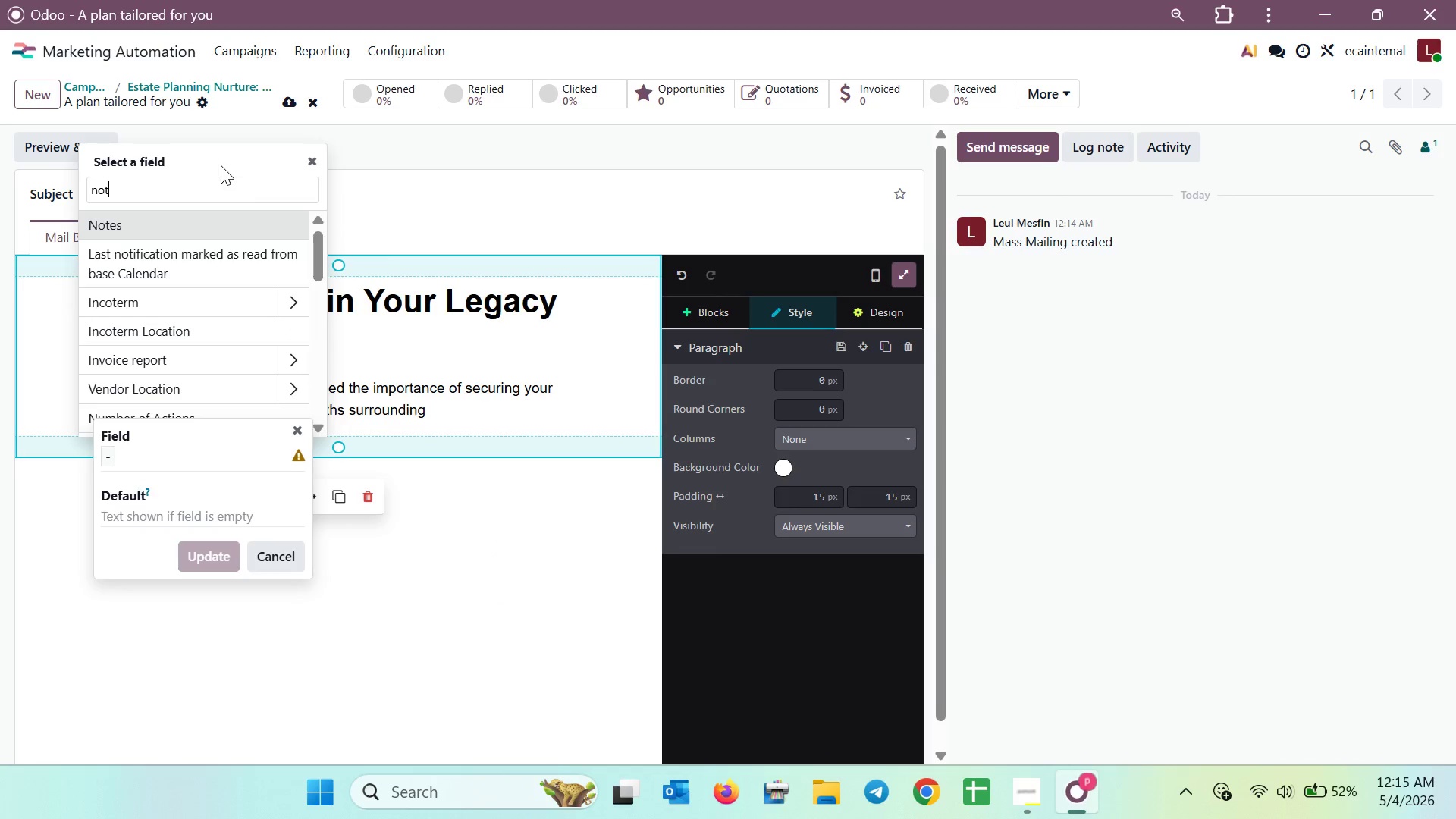 
left_click([185, 227])
 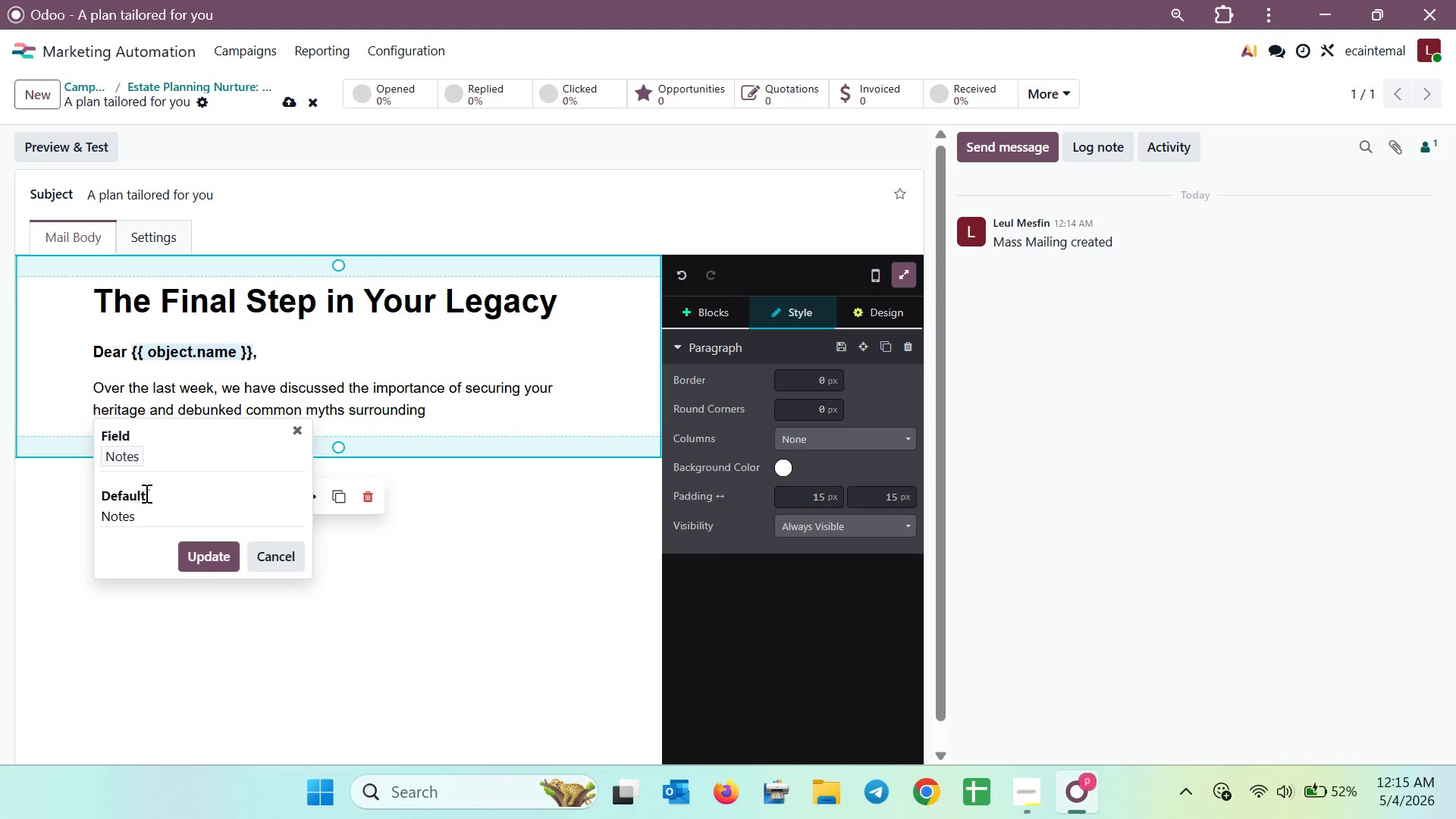 
left_click_drag(start_coordinate=[157, 521], to_coordinate=[94, 524])
 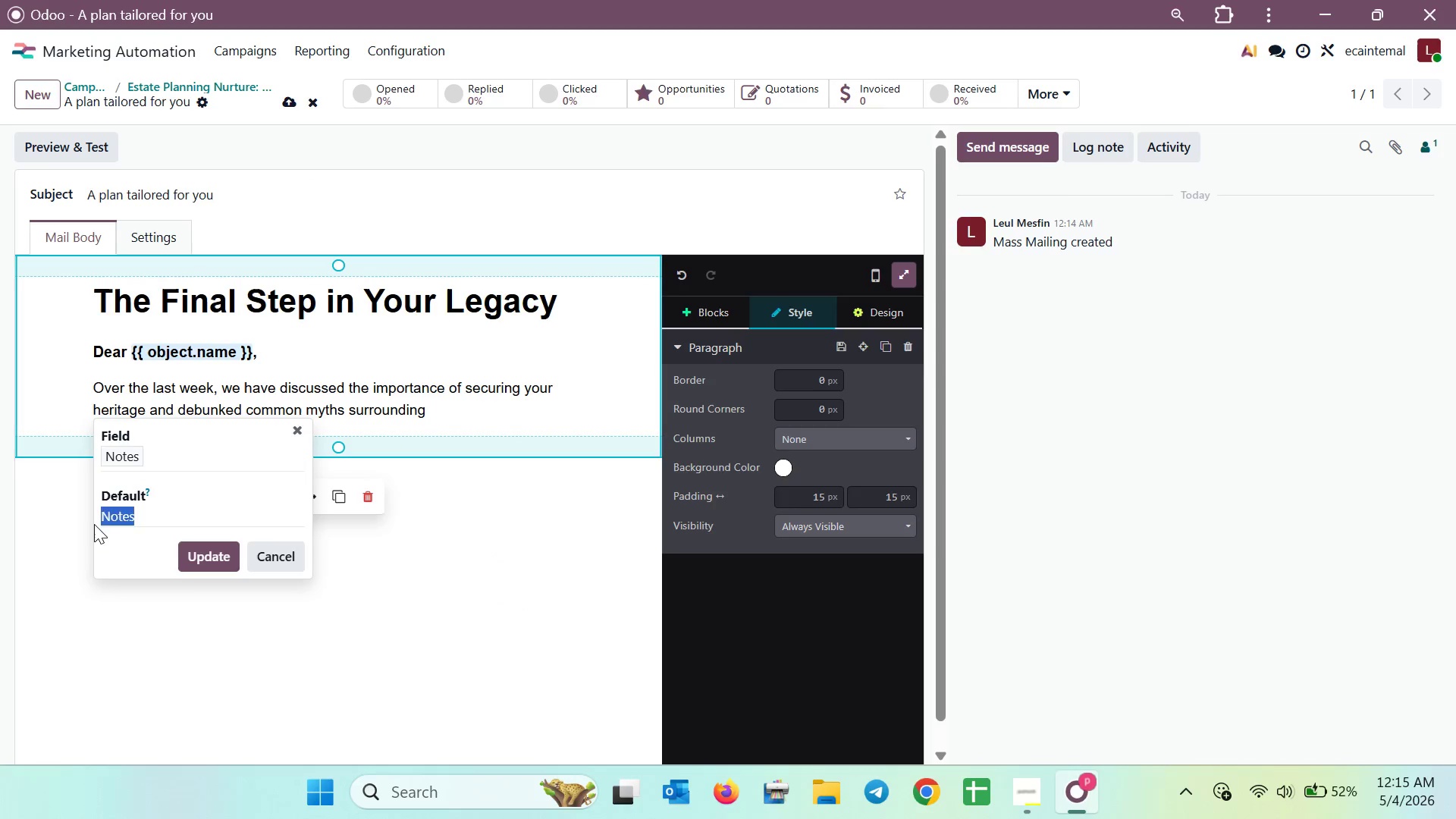 
key(Backspace)
 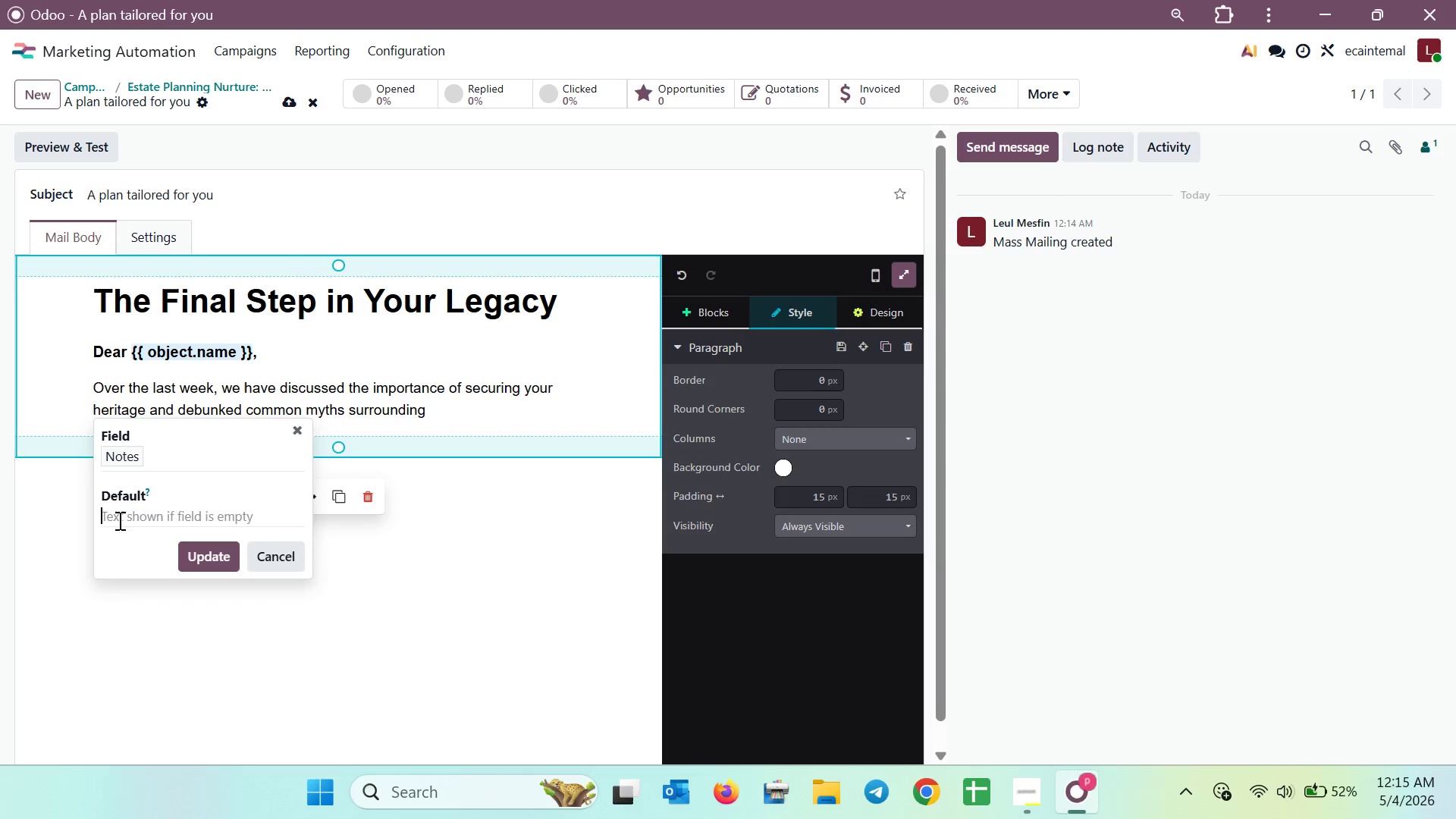 
left_click([119, 518])
 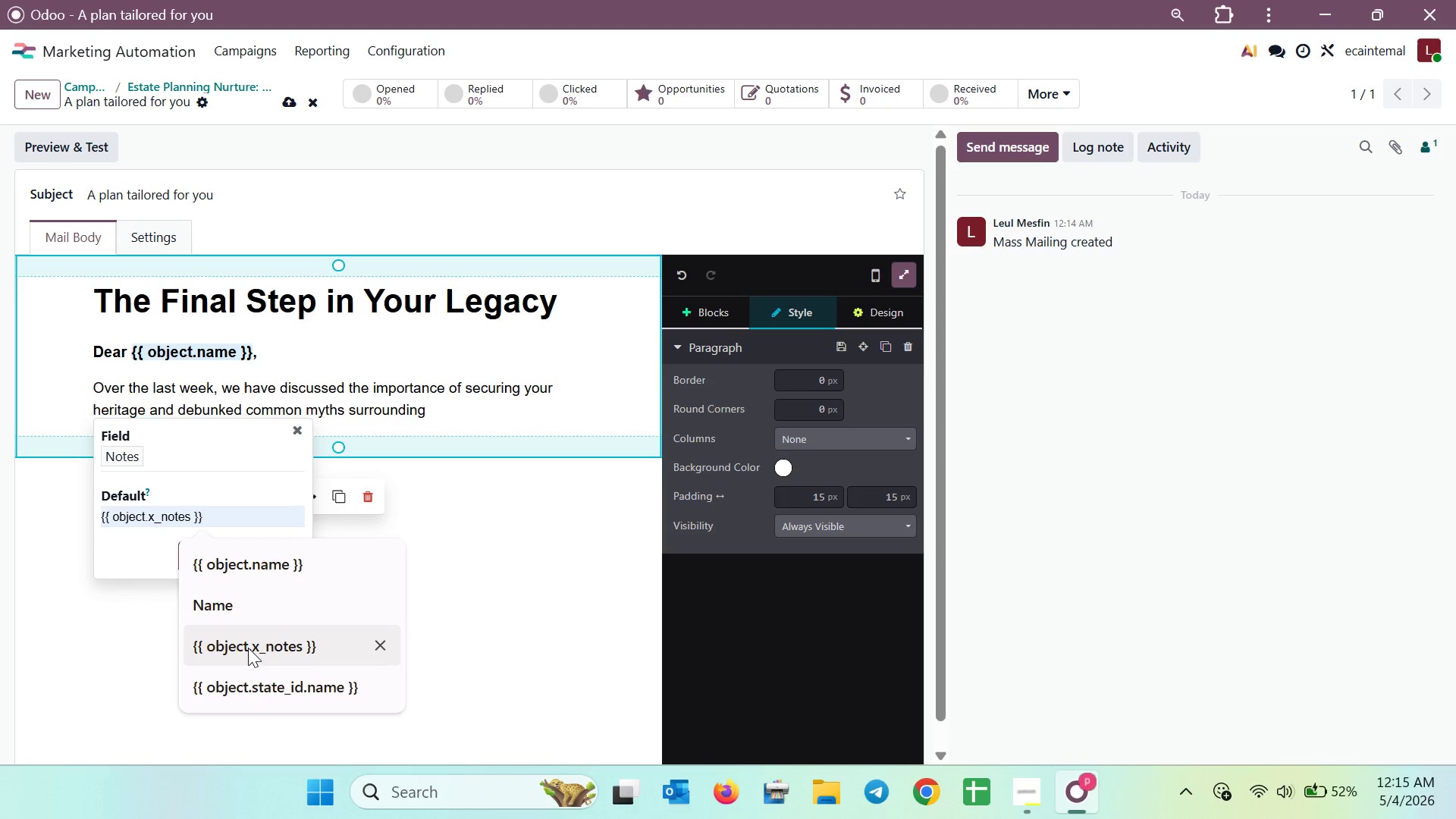 
left_click([248, 648])
 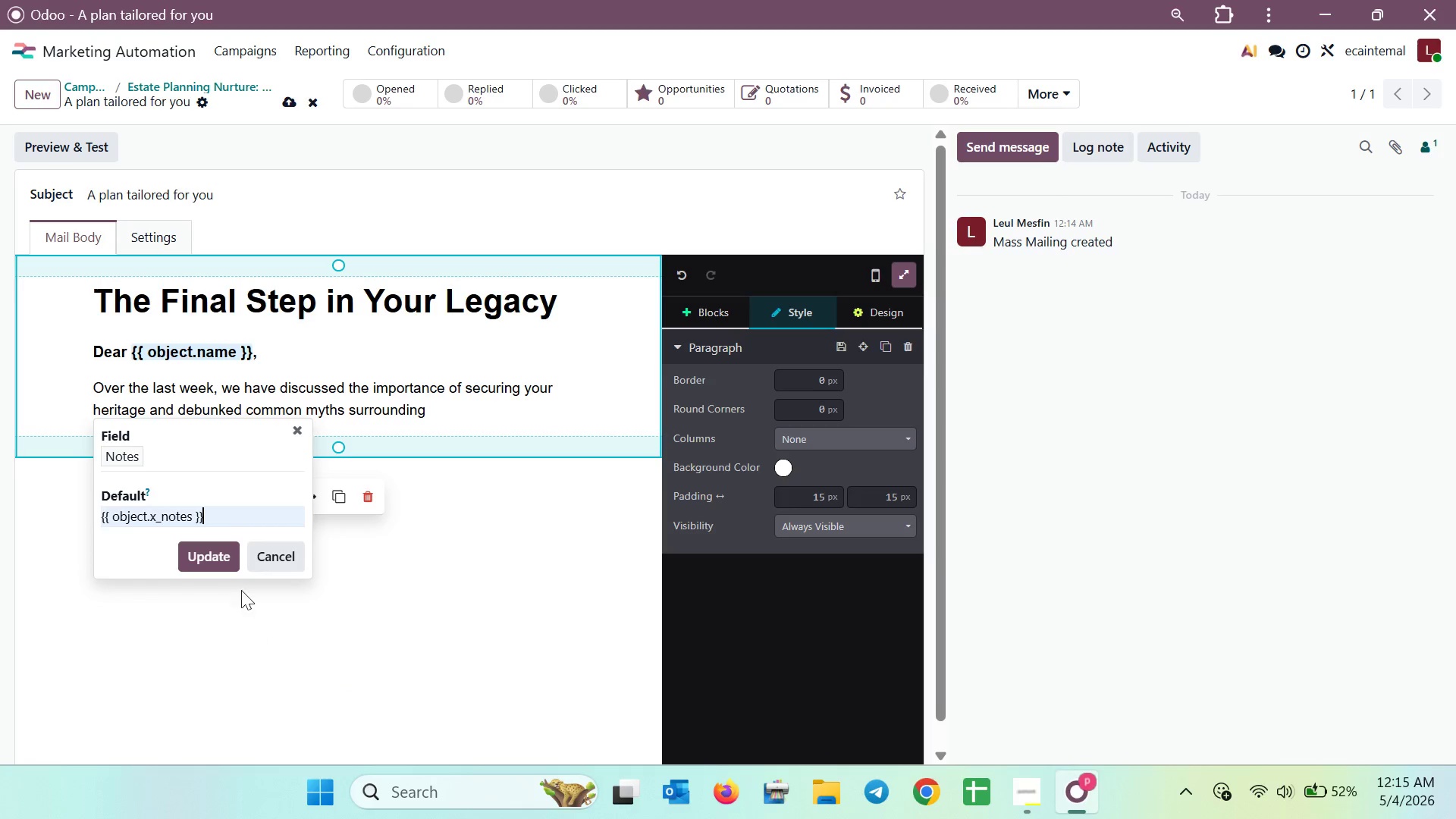 
left_click([220, 556])
 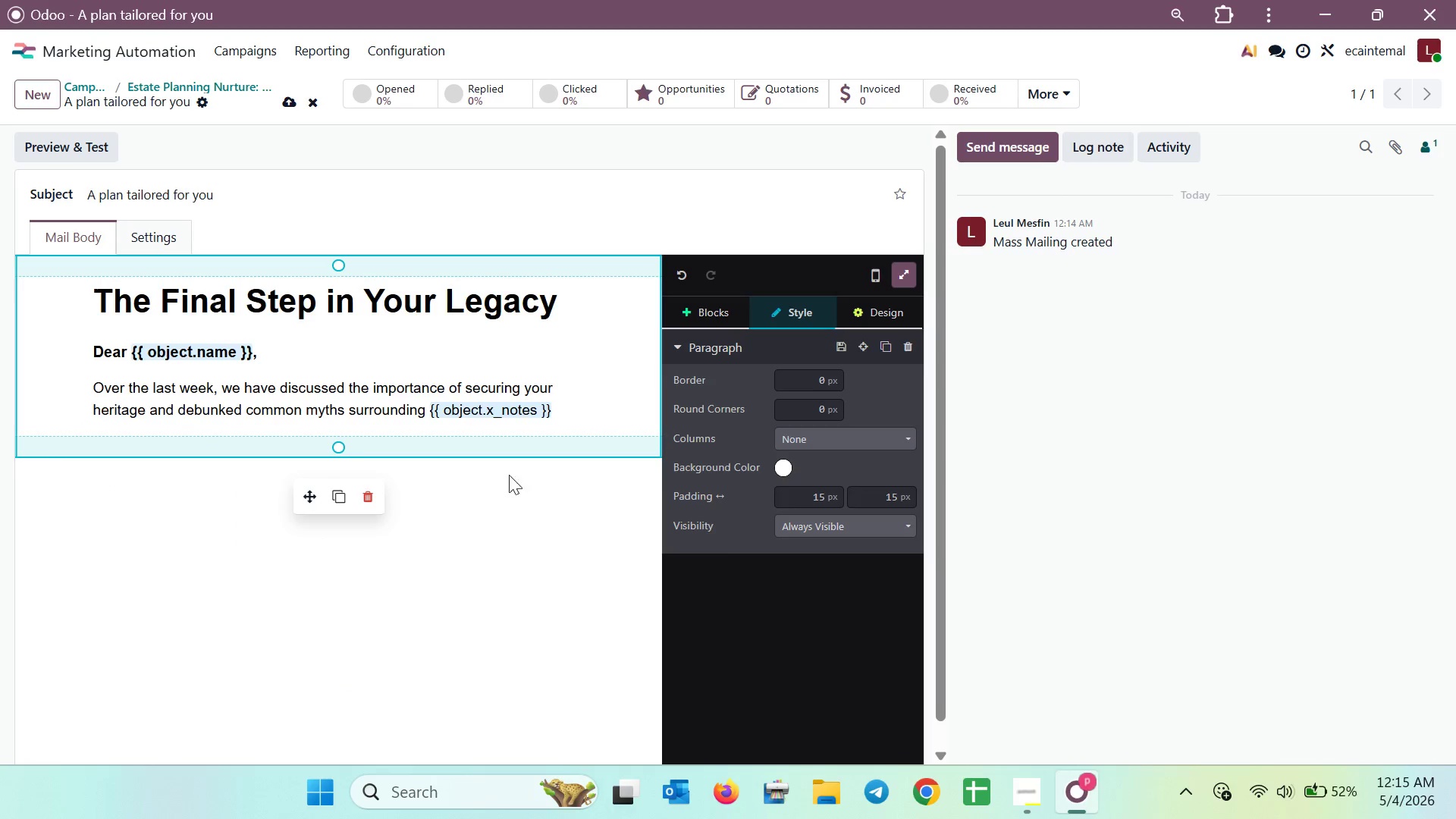 
left_click([610, 437])
 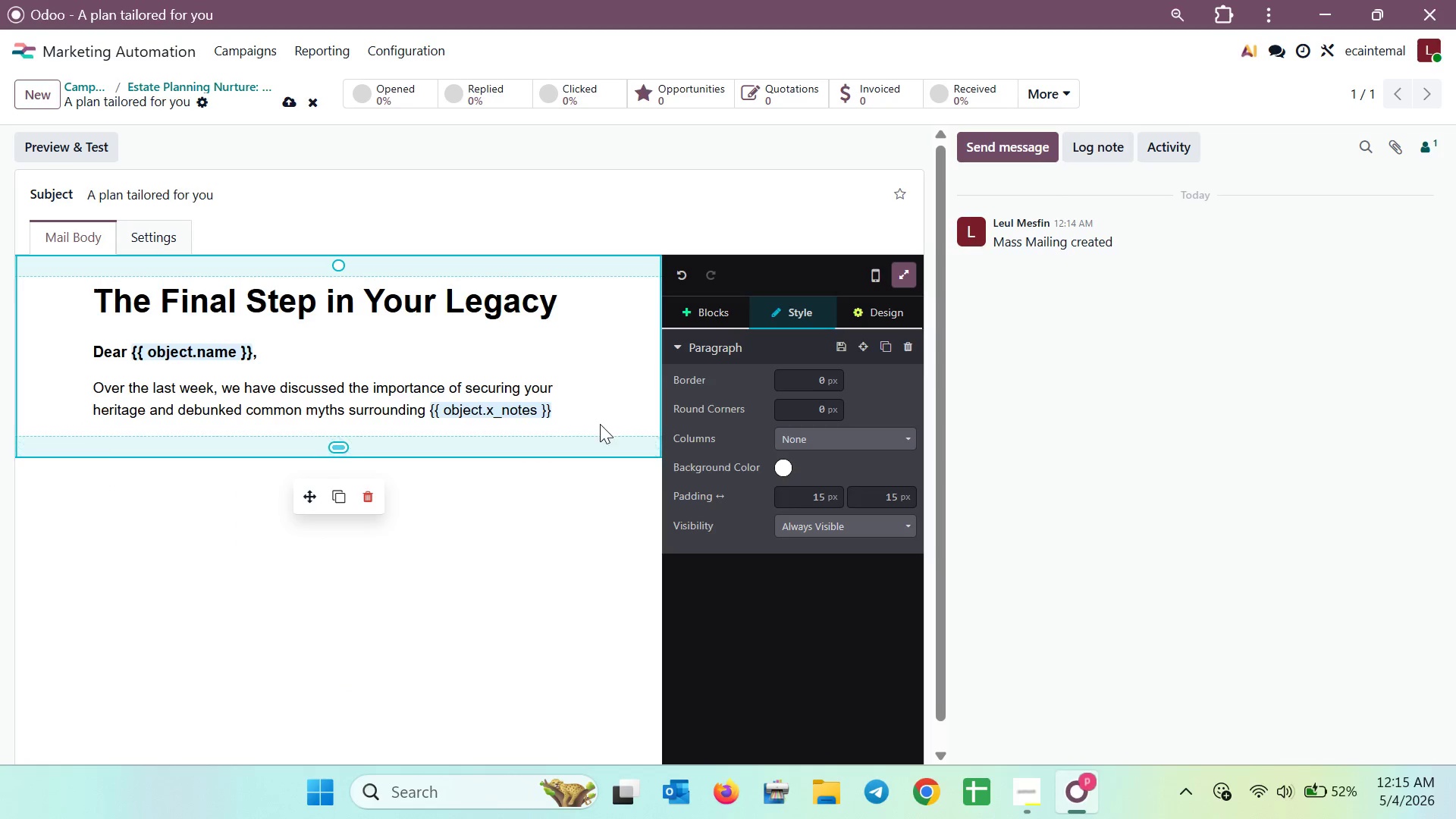 
left_click([600, 424])
 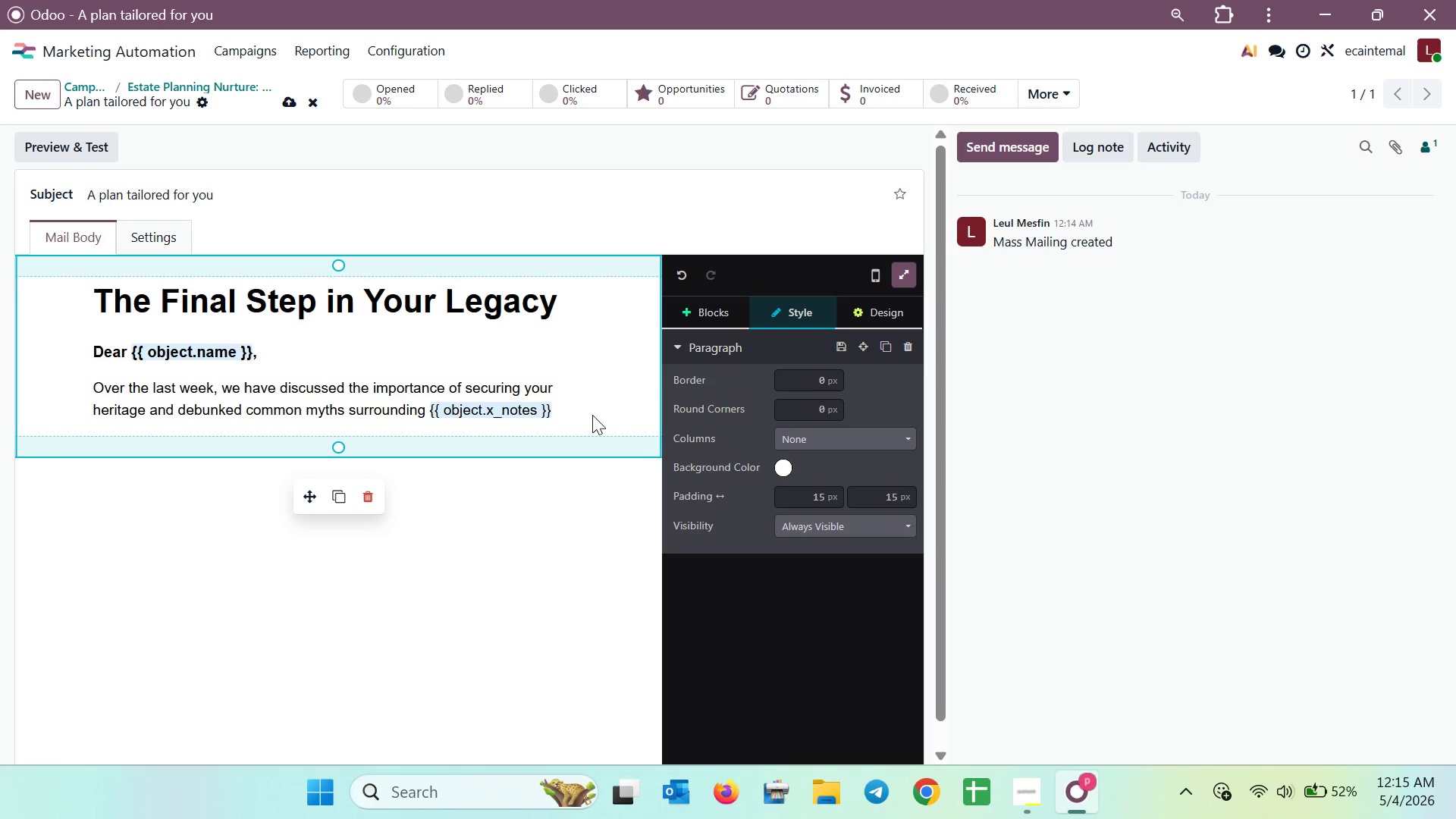 
double_click([592, 414])
 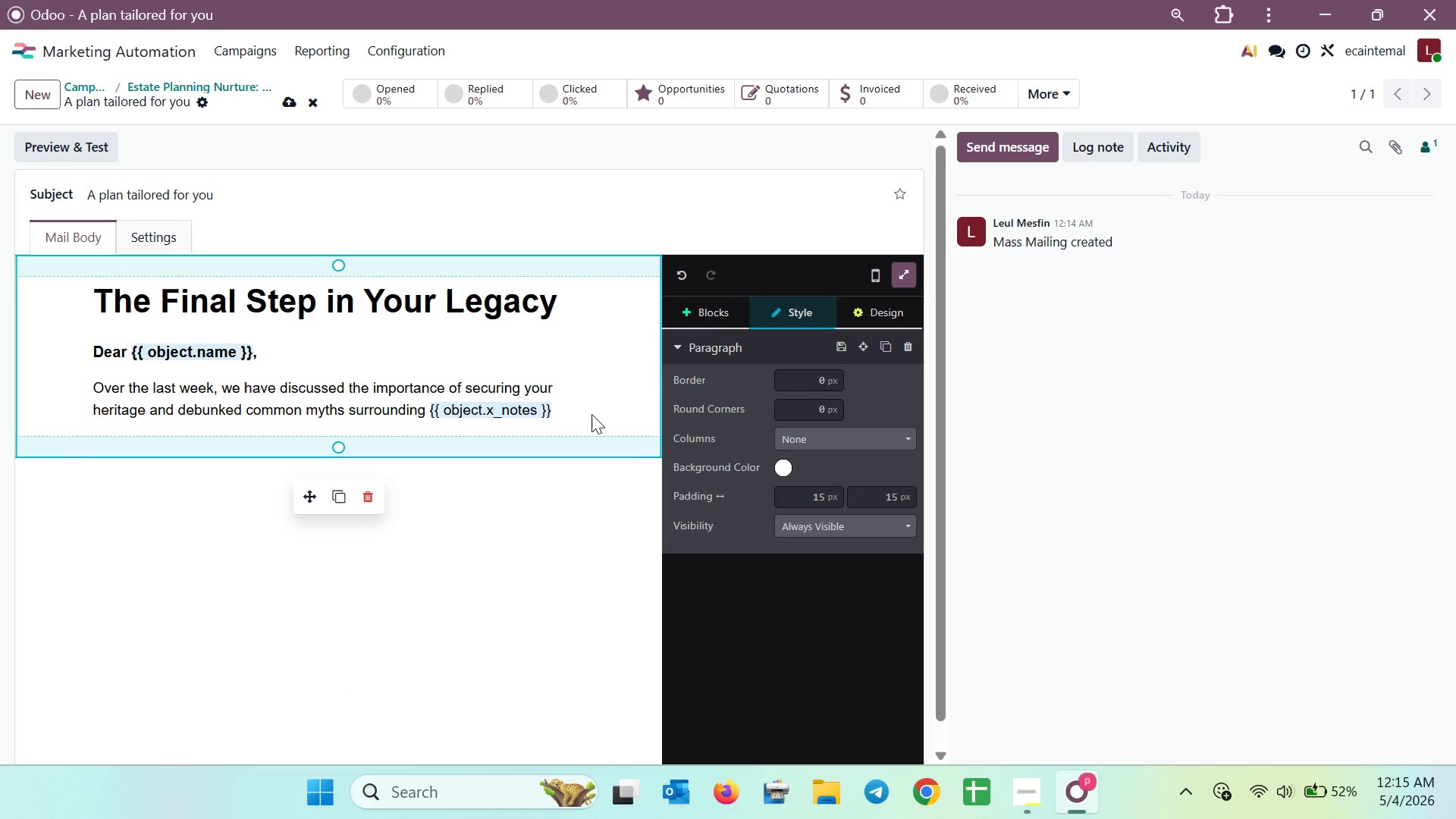 
key(Comma)
 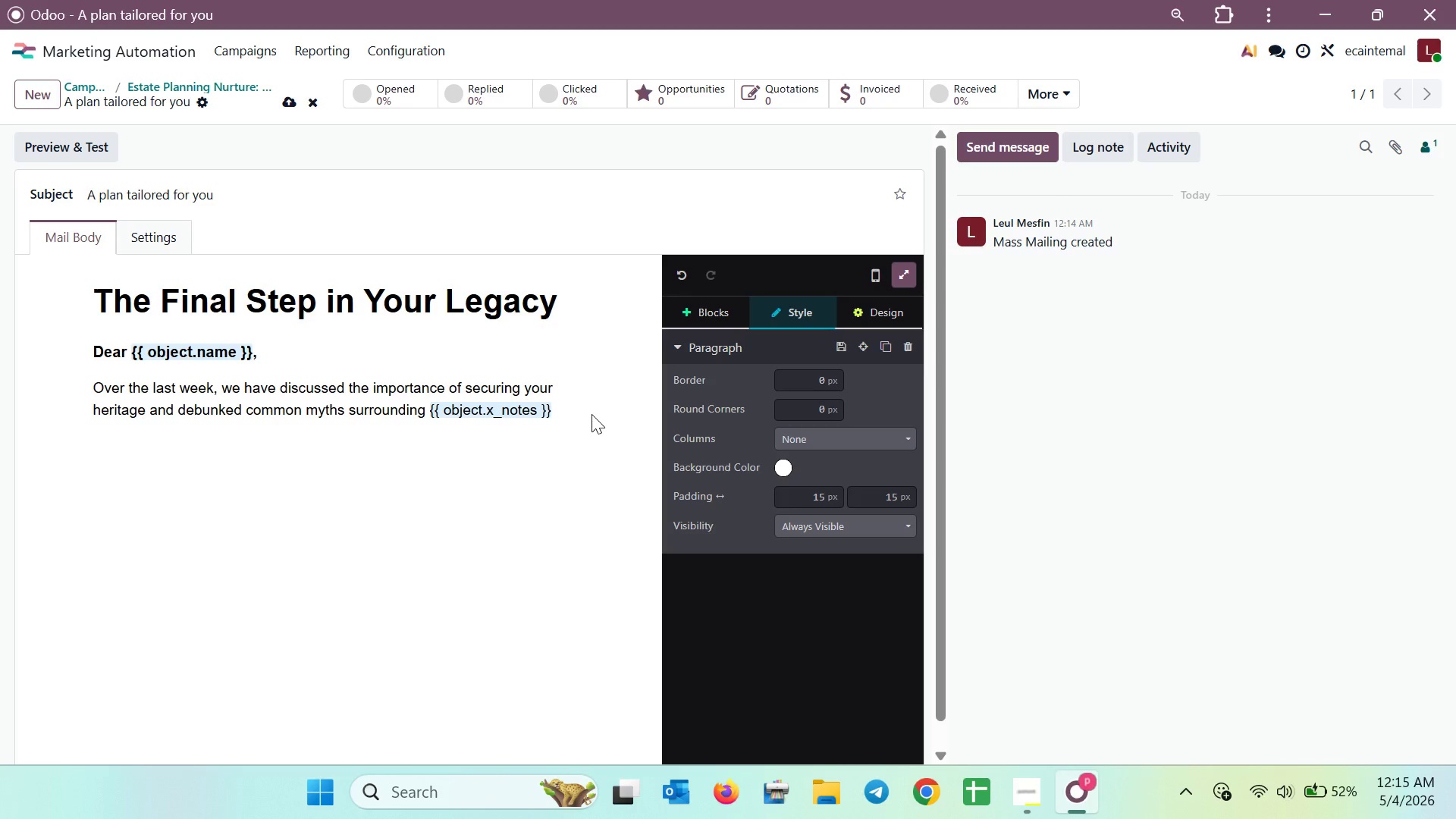 
key(Comma)
 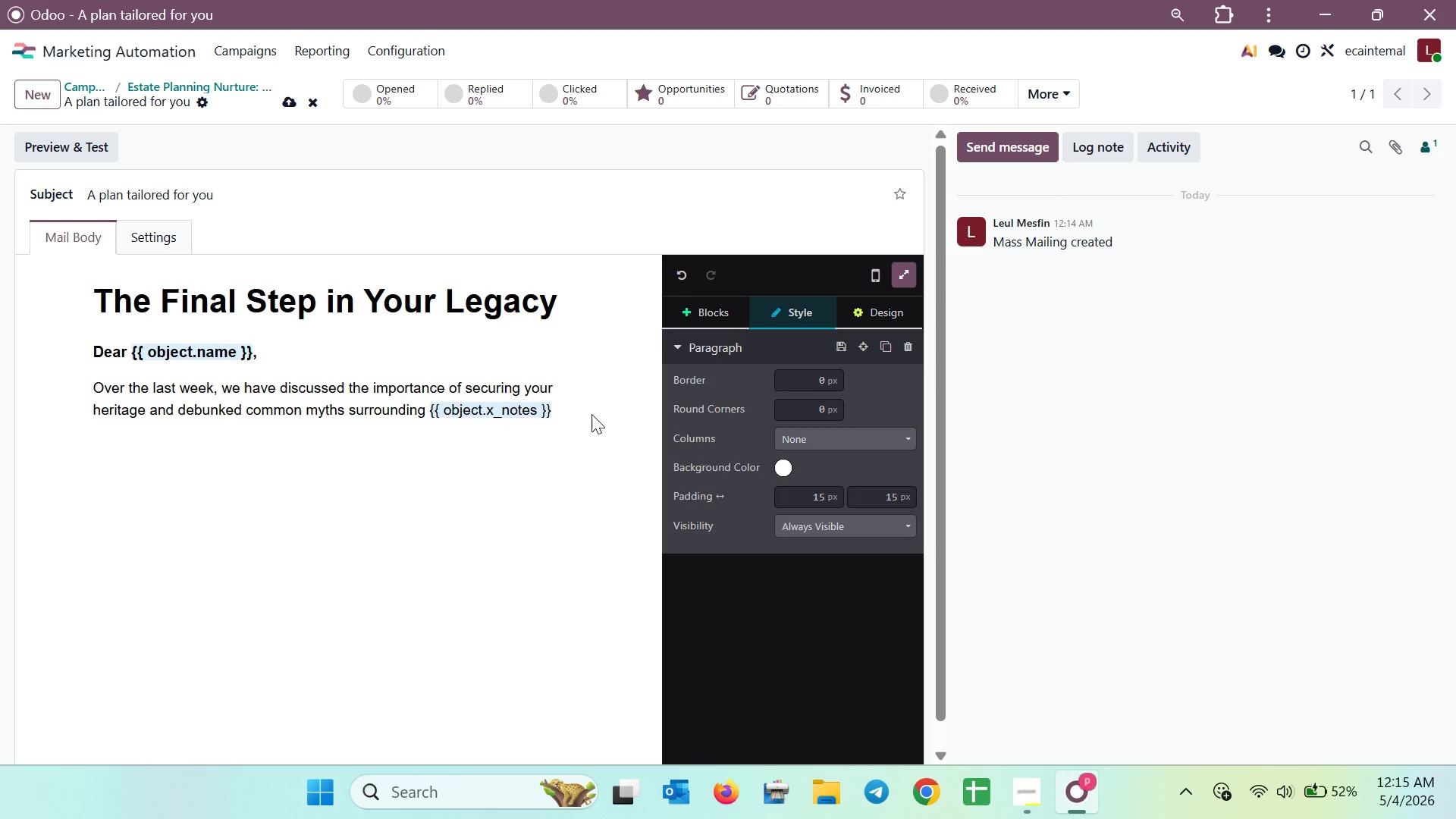 
key(Comma)
 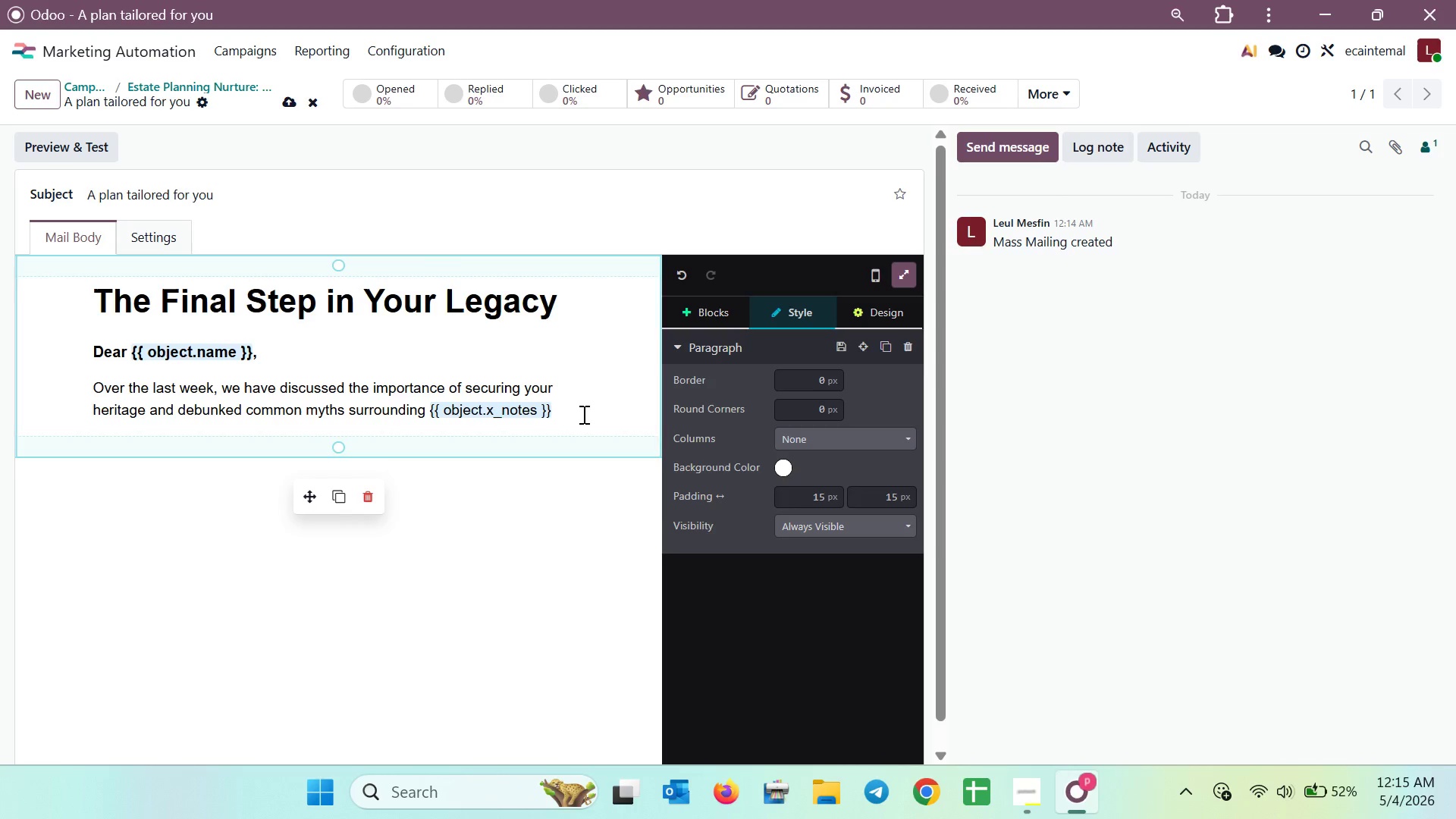 
double_click([582, 414])
 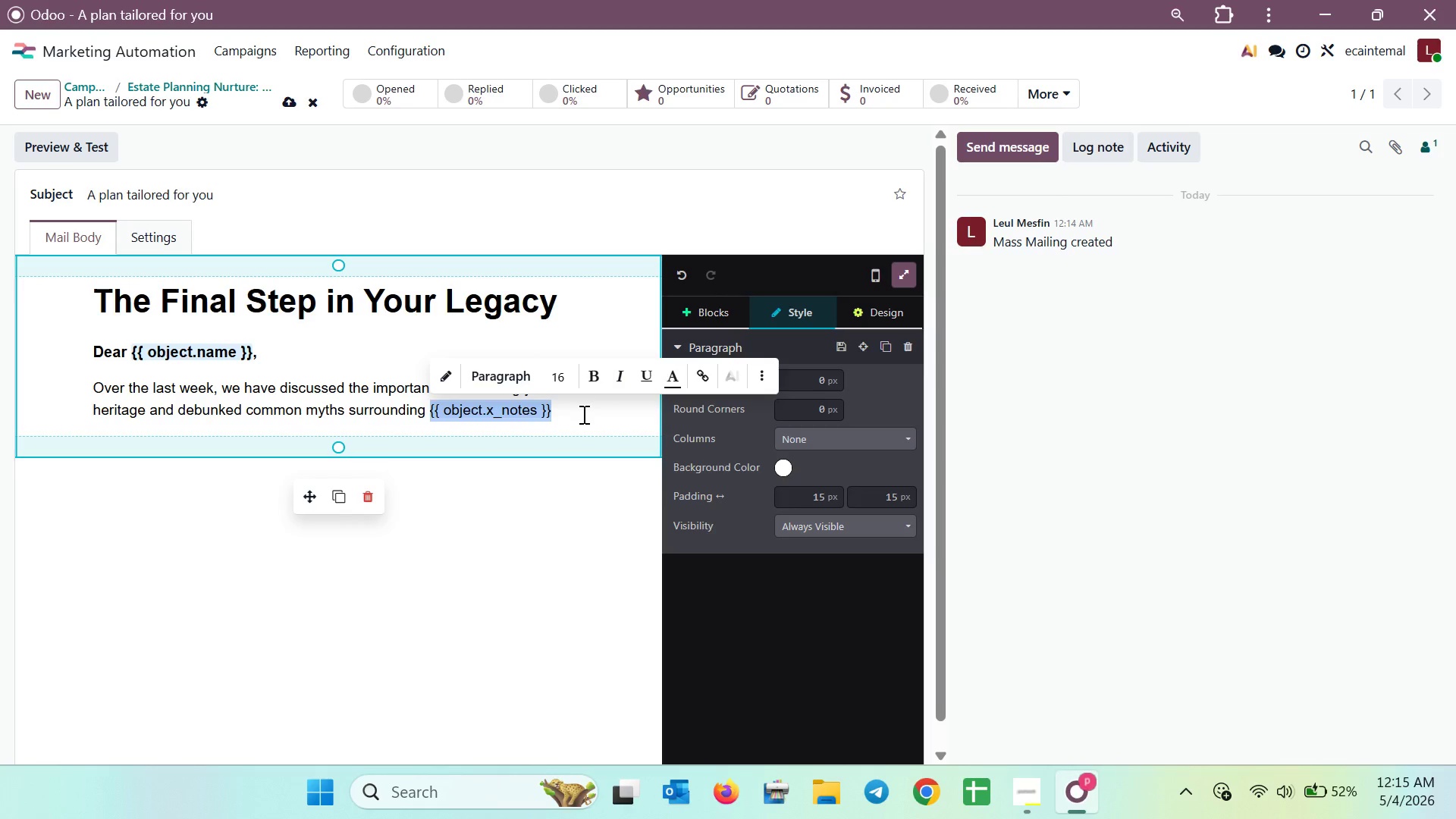 
triple_click([582, 414])
 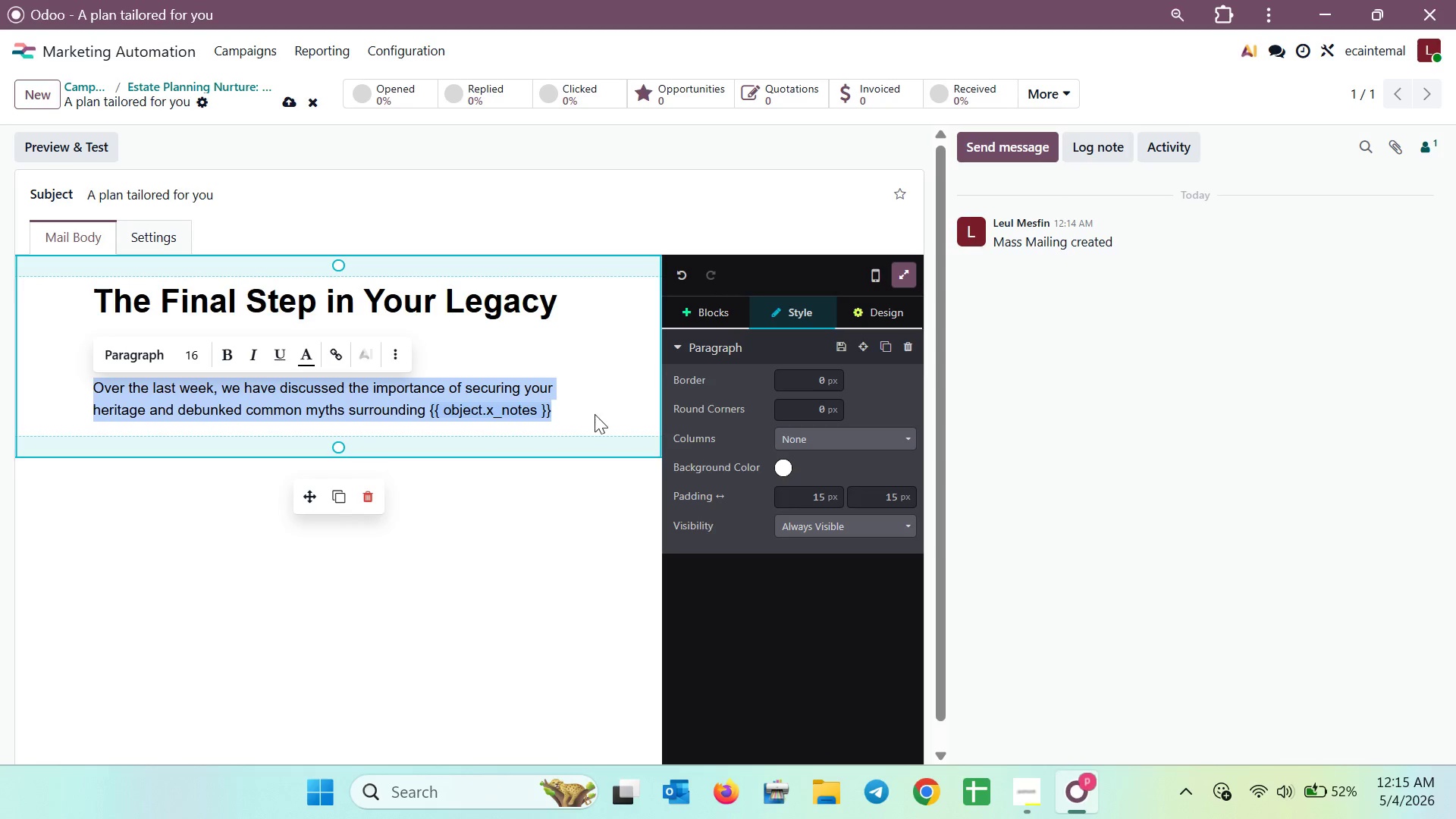 
triple_click([595, 414])
 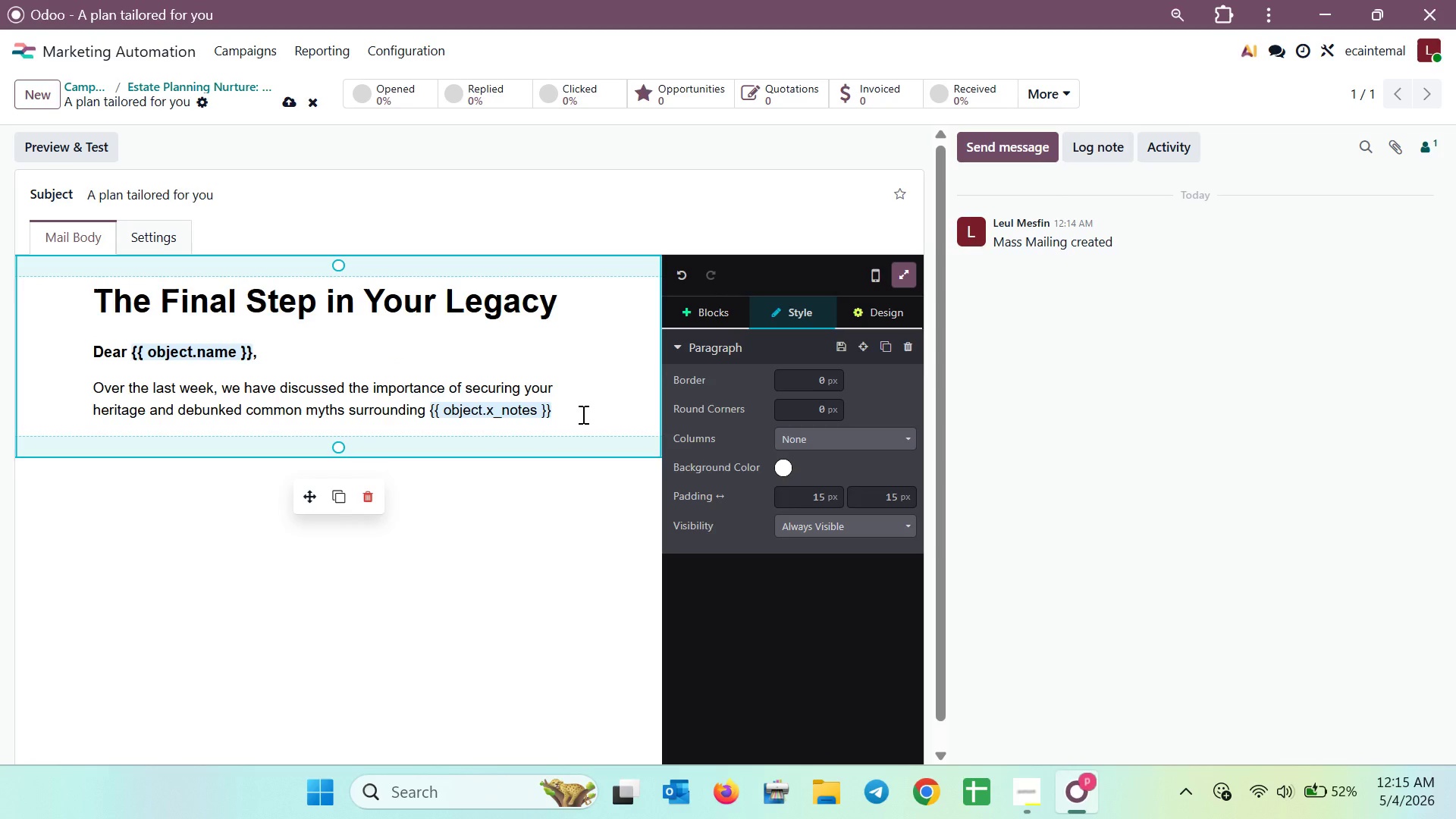 
left_click([582, 414])
 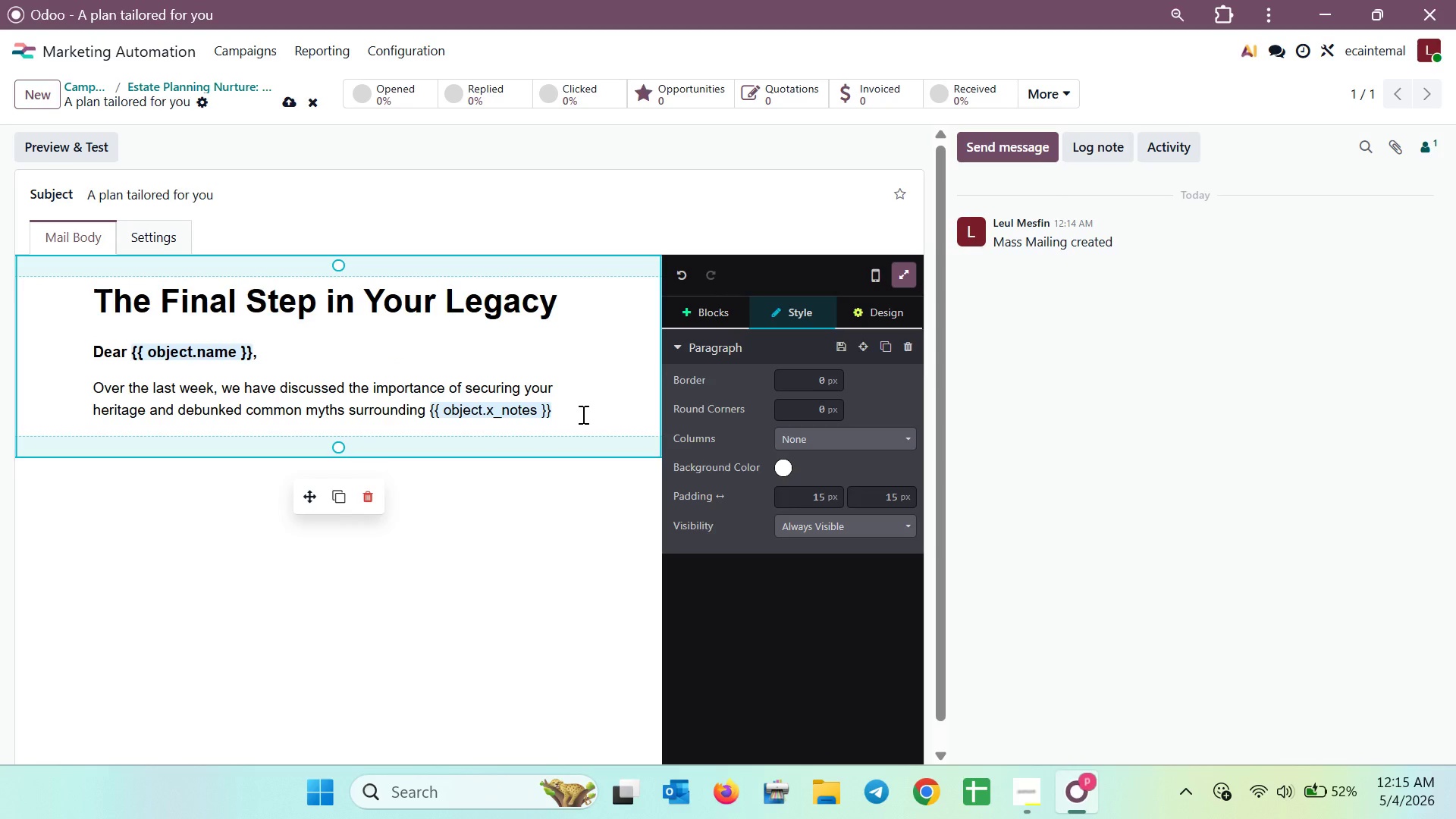 
key(Period)
 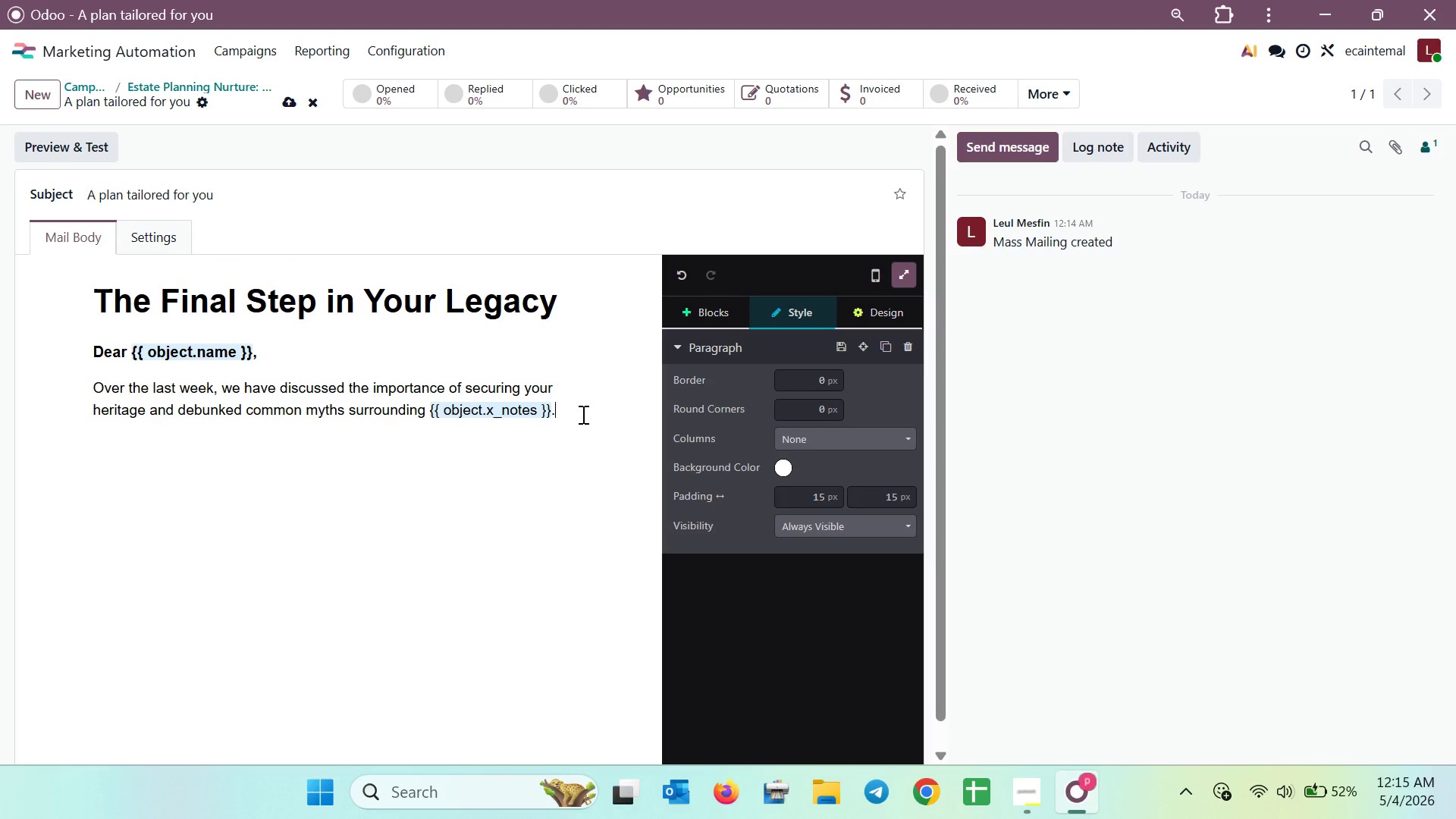 
type( Now )
key(Backspace)
type(, it )
key(Backspace)
type(s )
key(Backspace)
key(Backspace)
type( is time to turn that )
 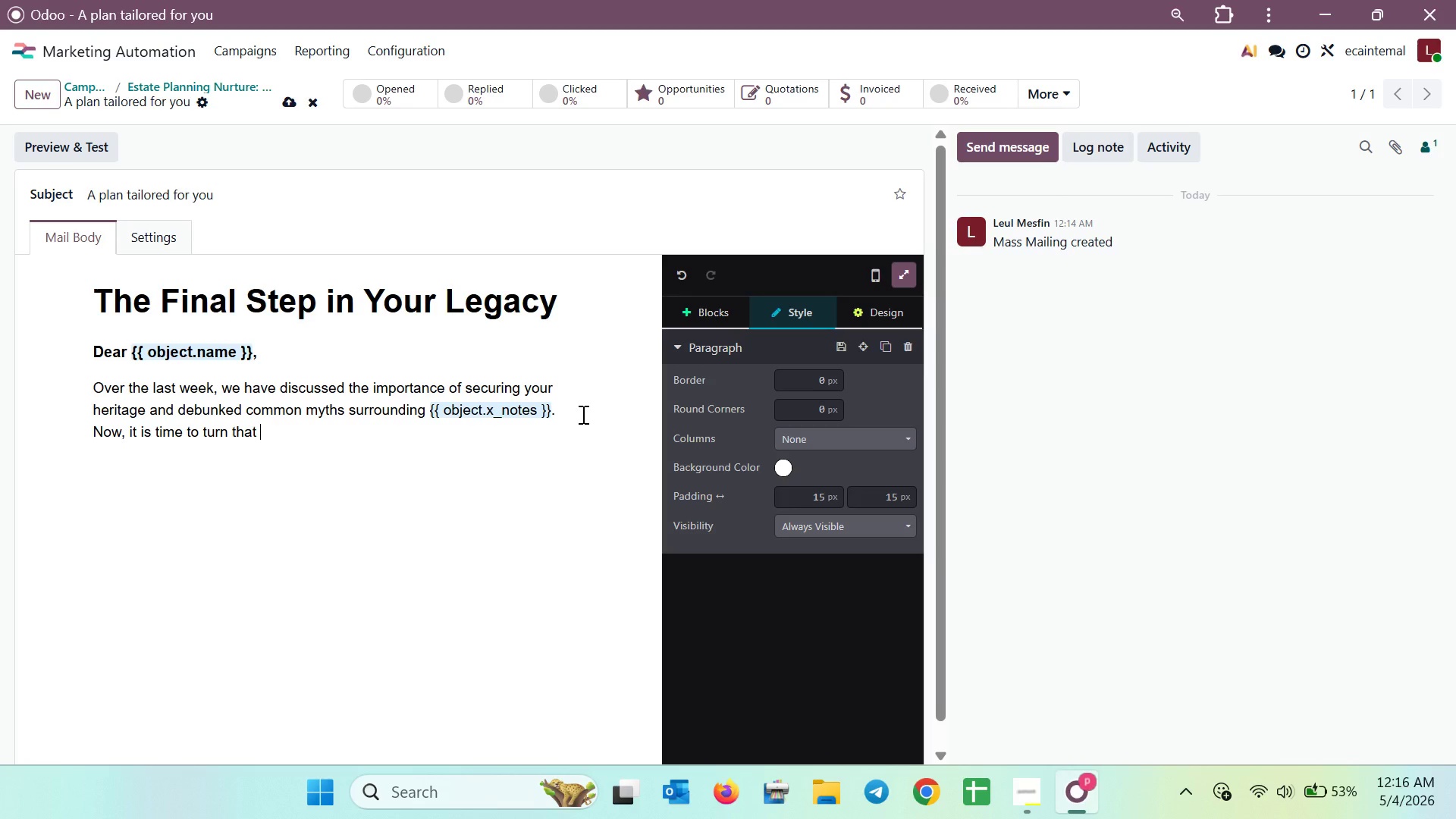 
type(knowlaf)
key(Backspace)
key(Backspace)
 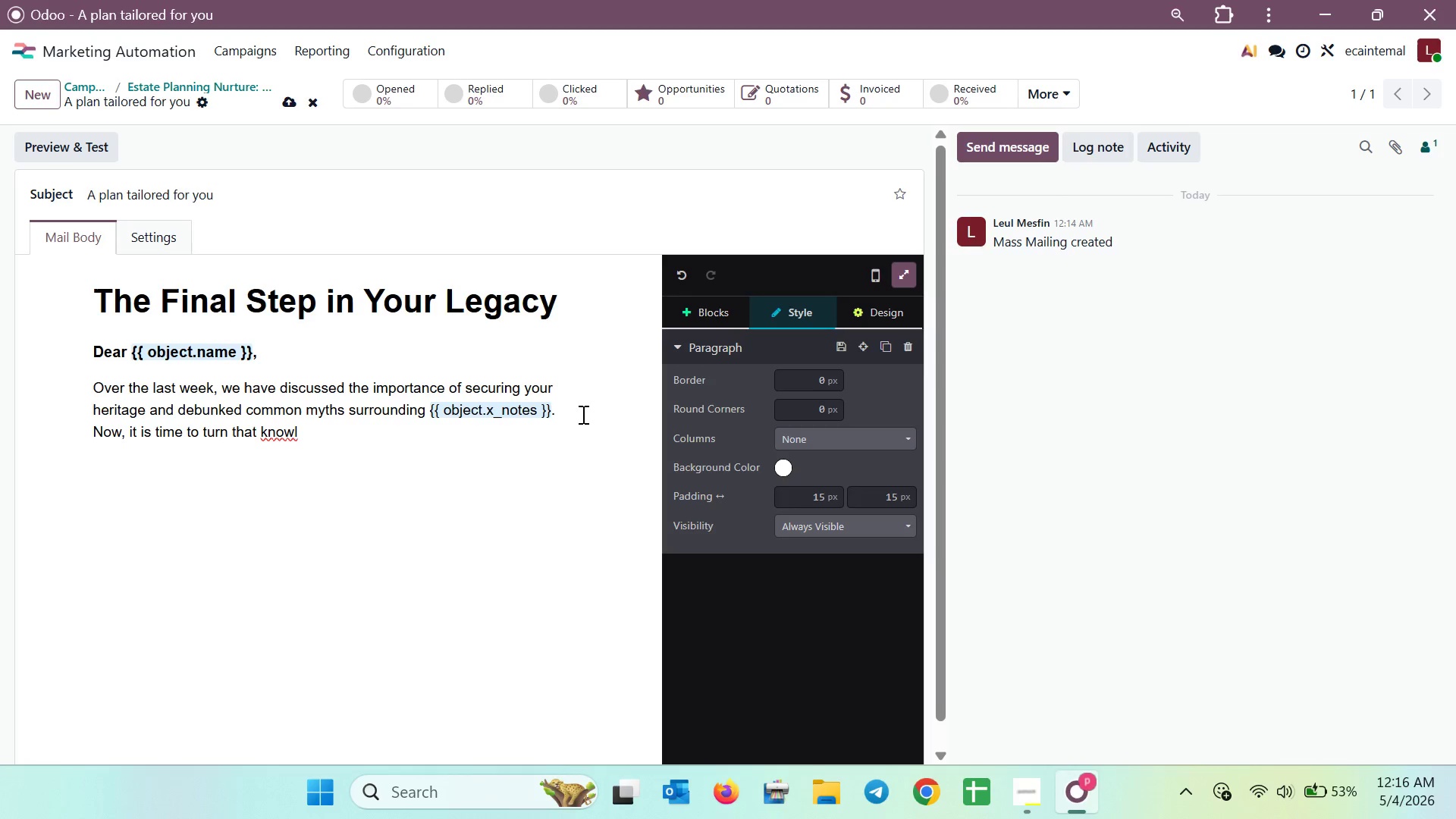 
type(edge o)
key(Backspace)
type(into a concer)
 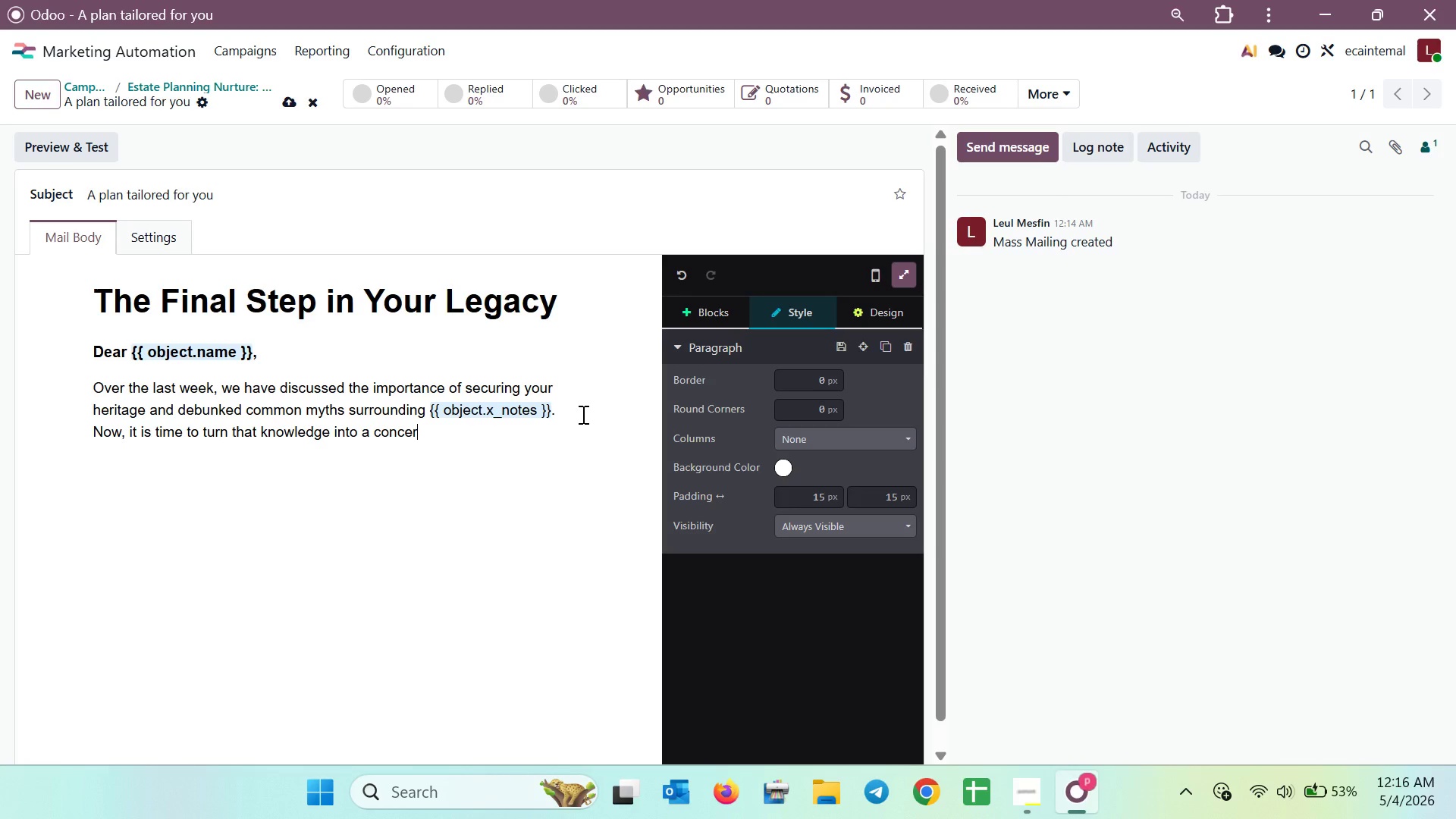 
key(E)
 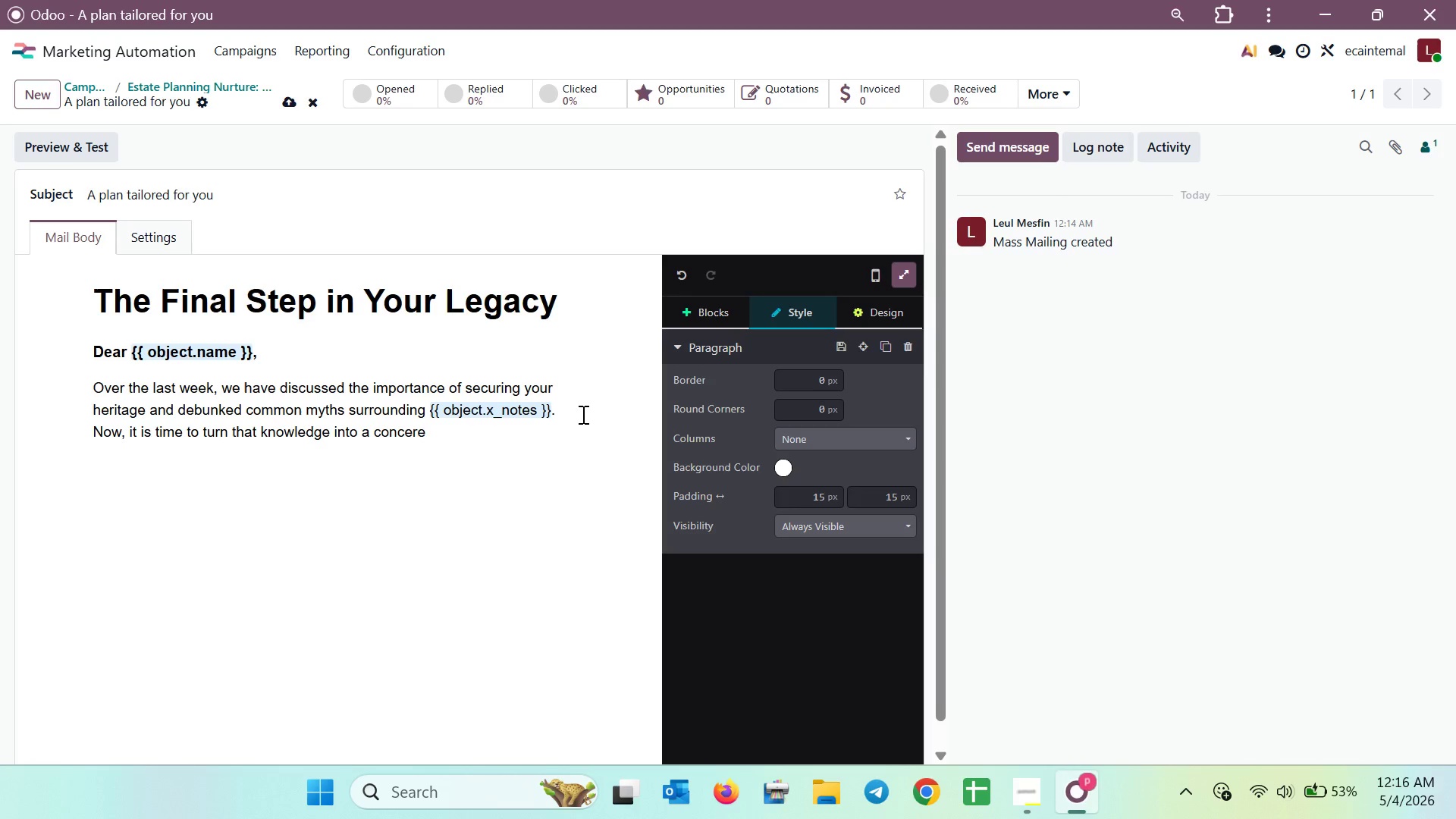 
key(Backspace)
 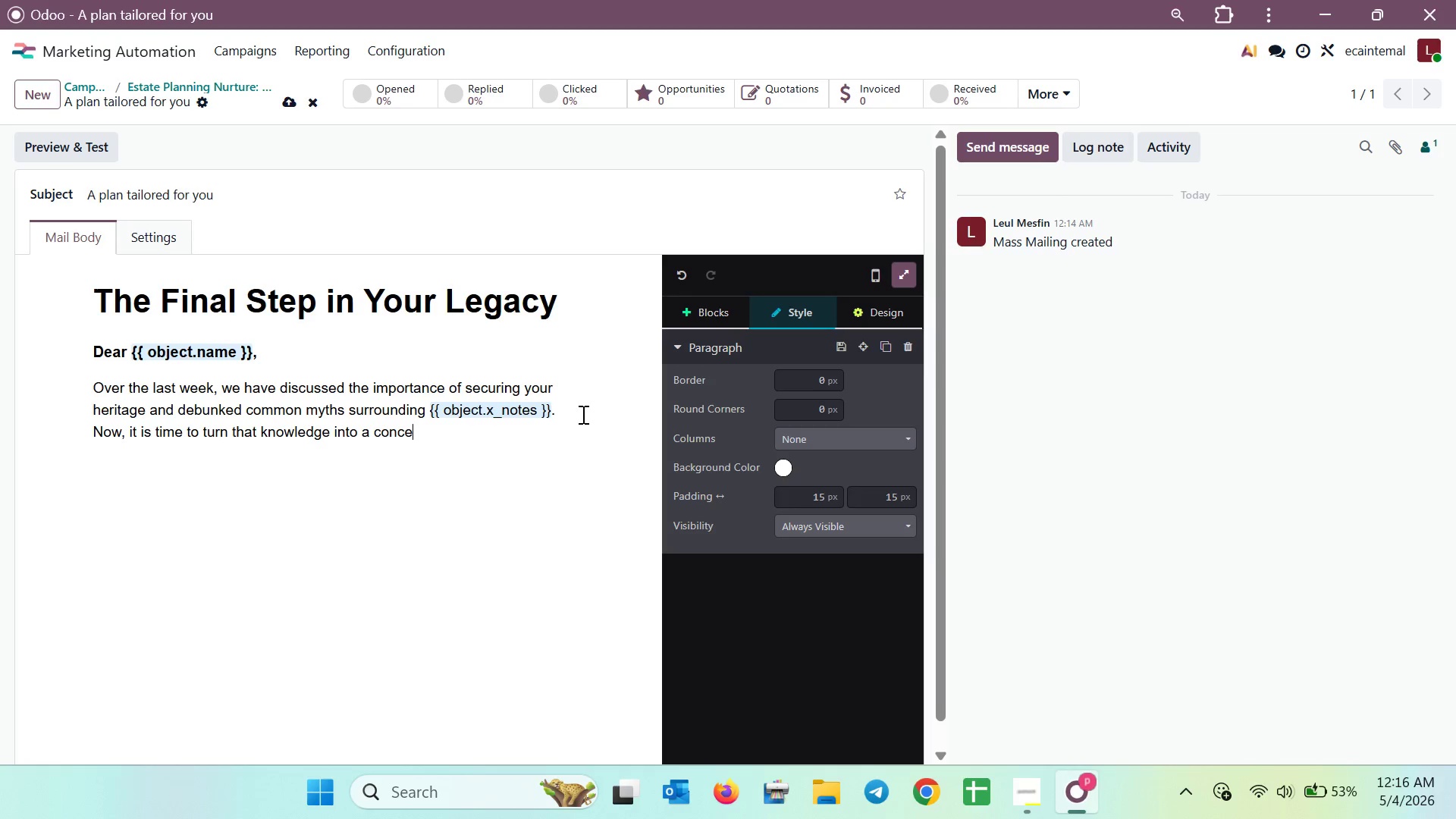 
key(Backspace)
 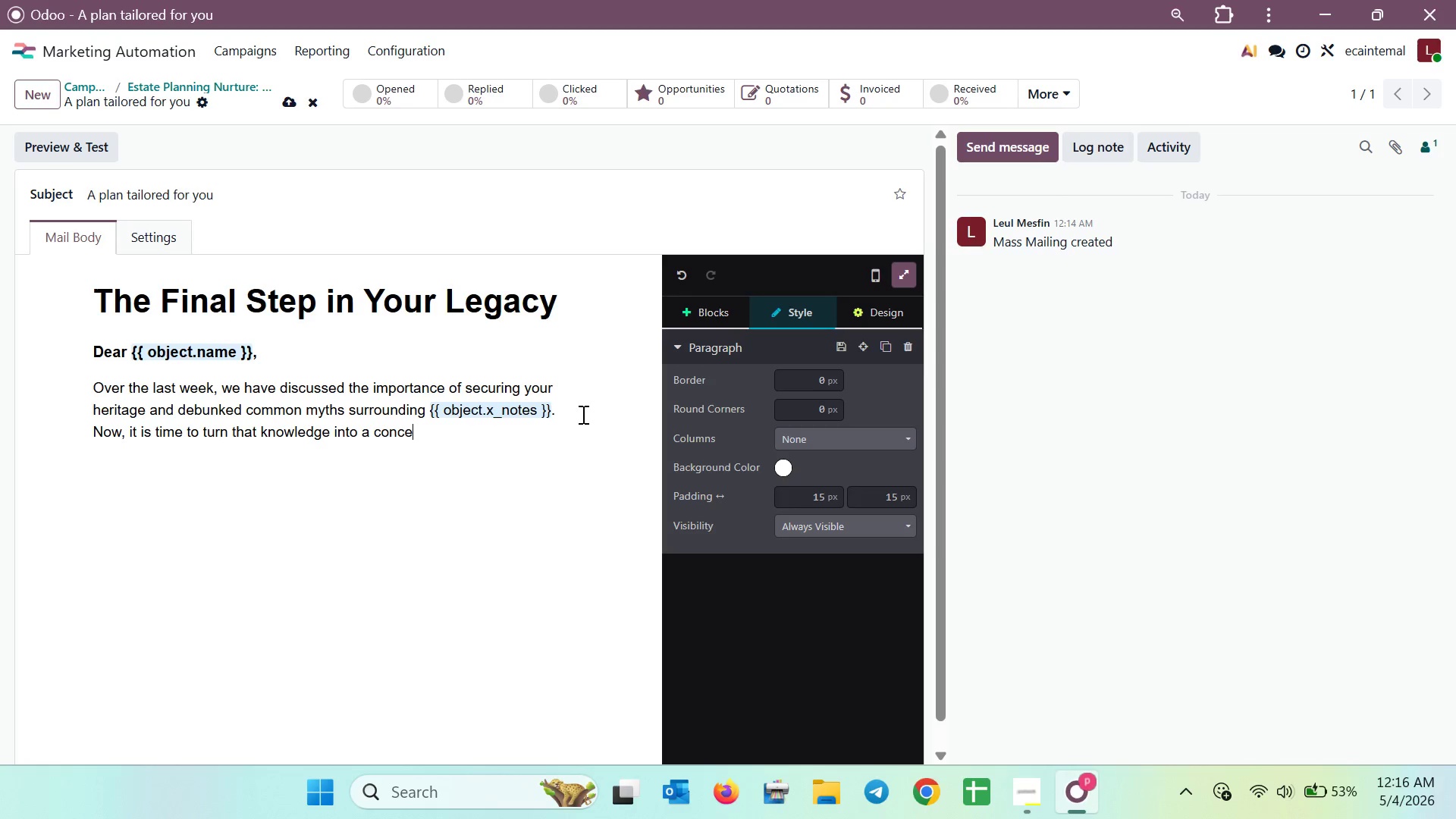 
key(Backspace)
 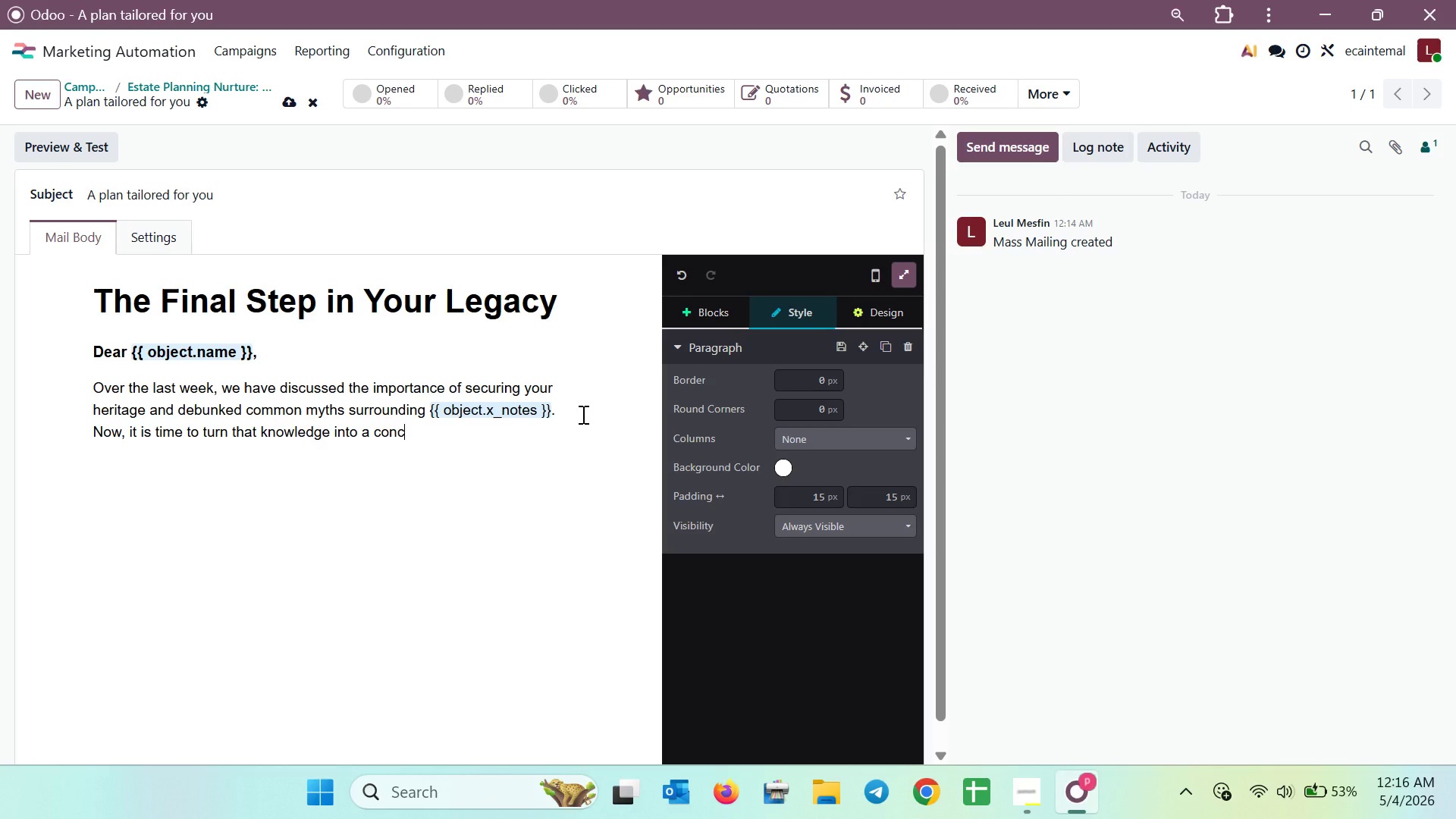 
wait(5.81)
 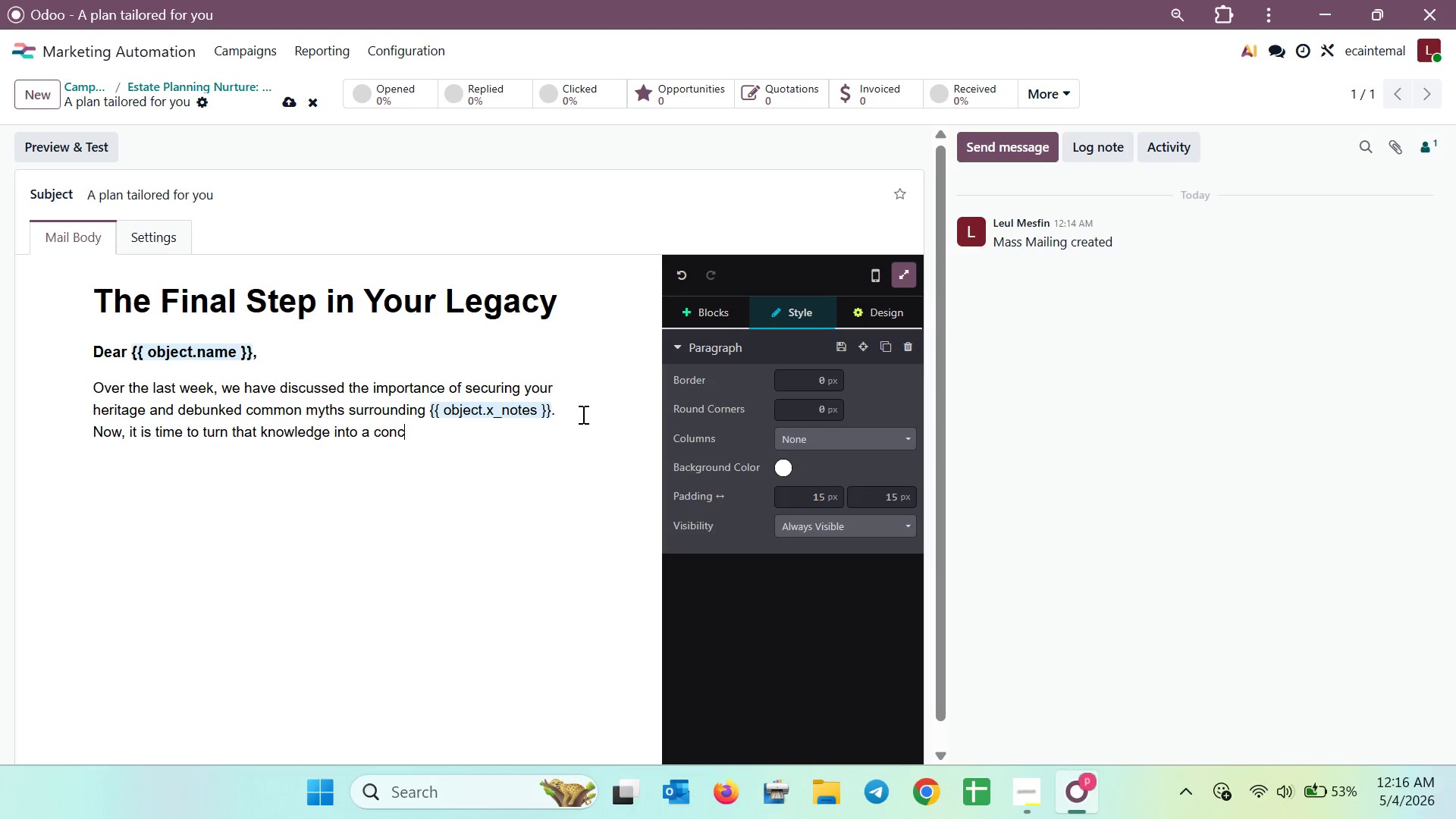 
type(rete plan. )
 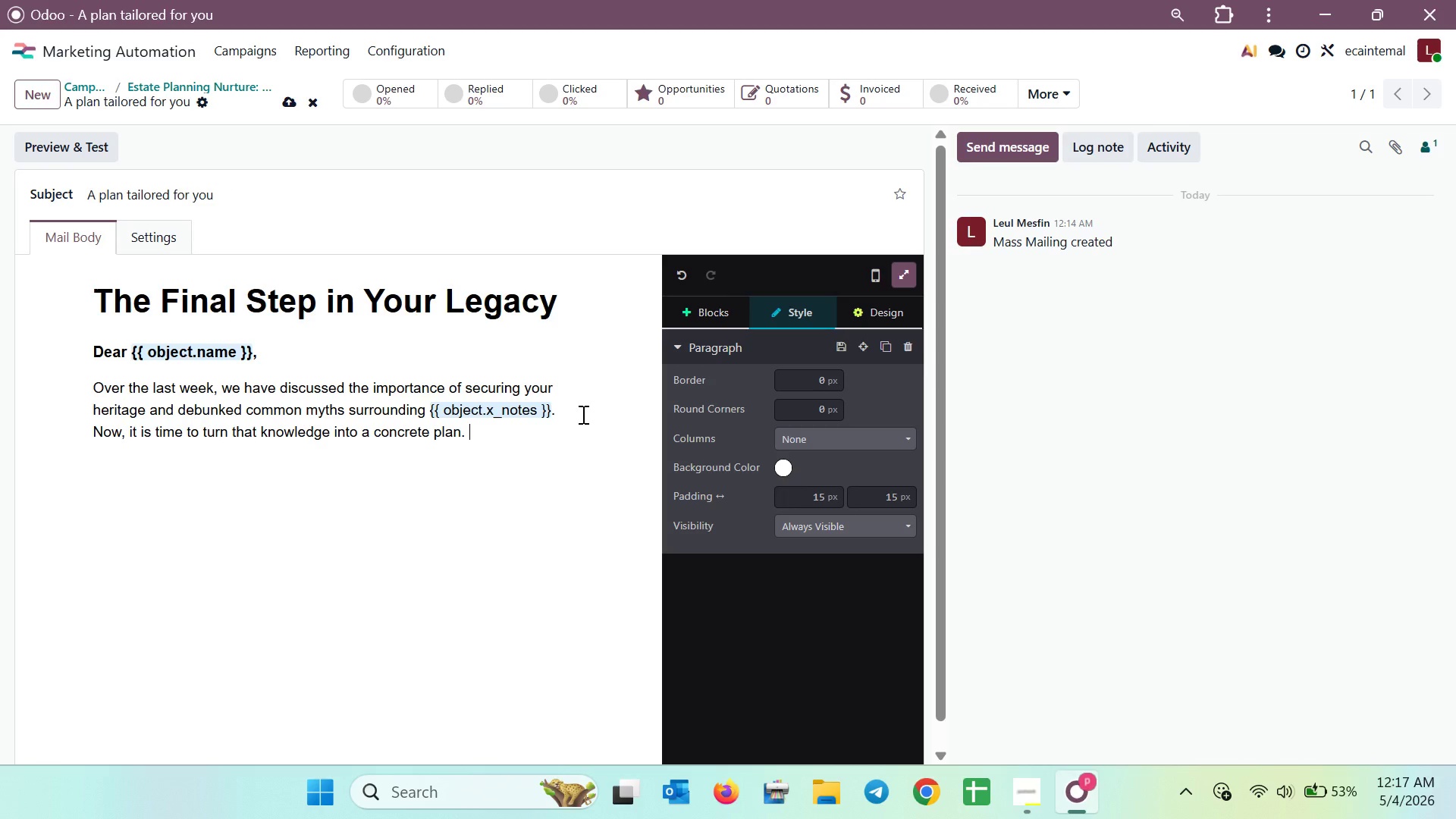 
key(Enter)
 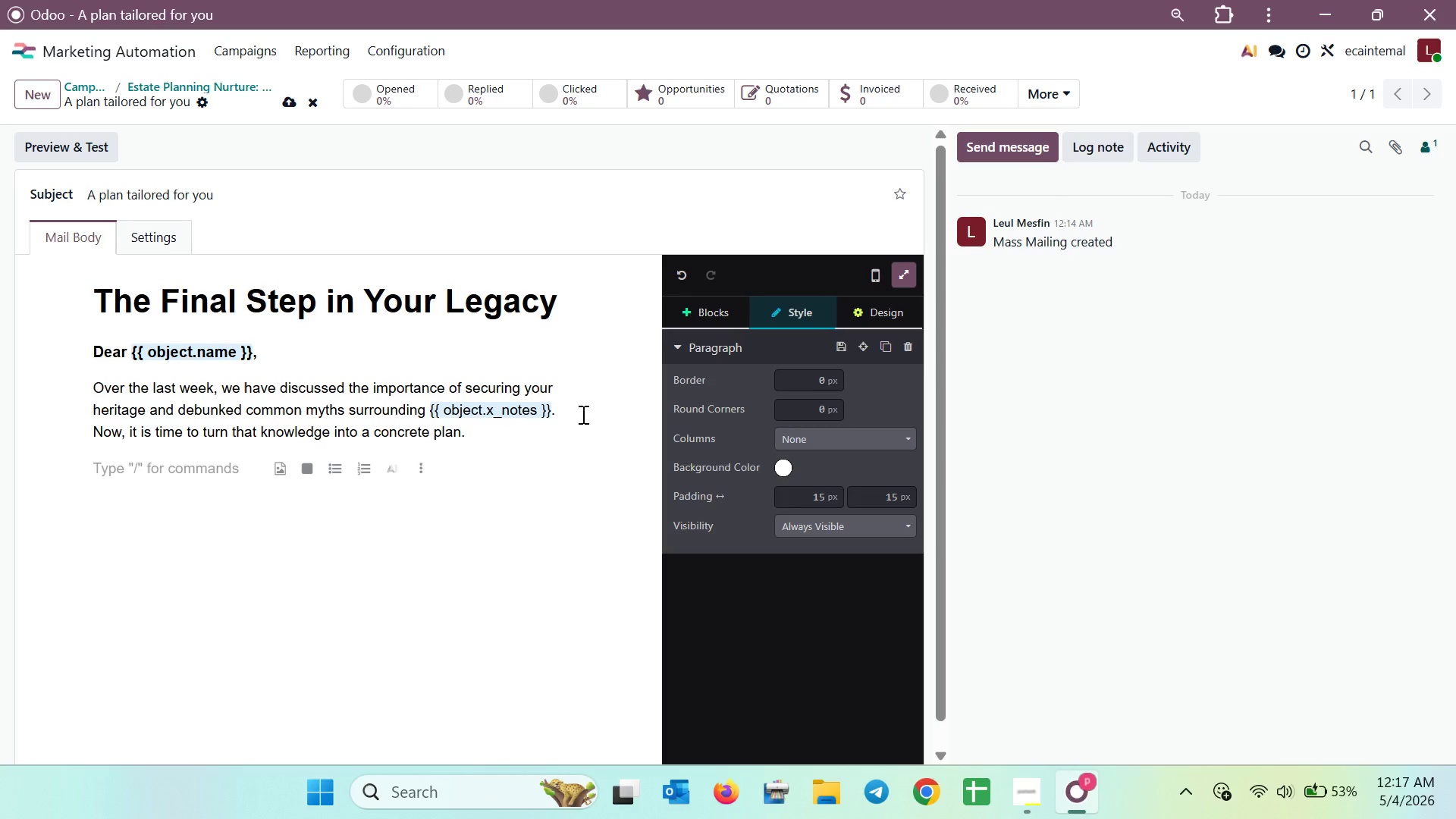 
type(Every famil's )
 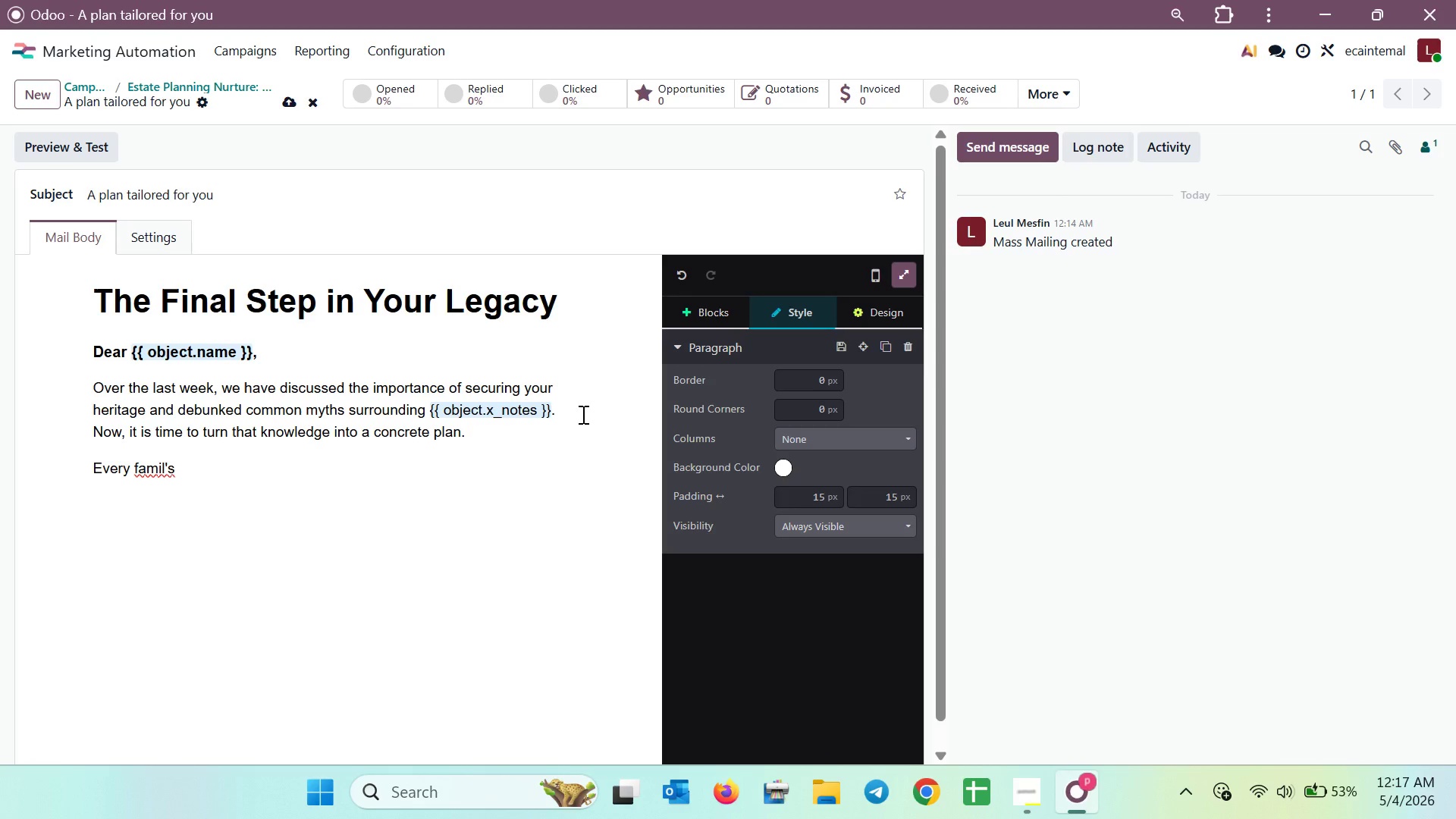 
type(situal)
key(Backspace)
type(tion is )
 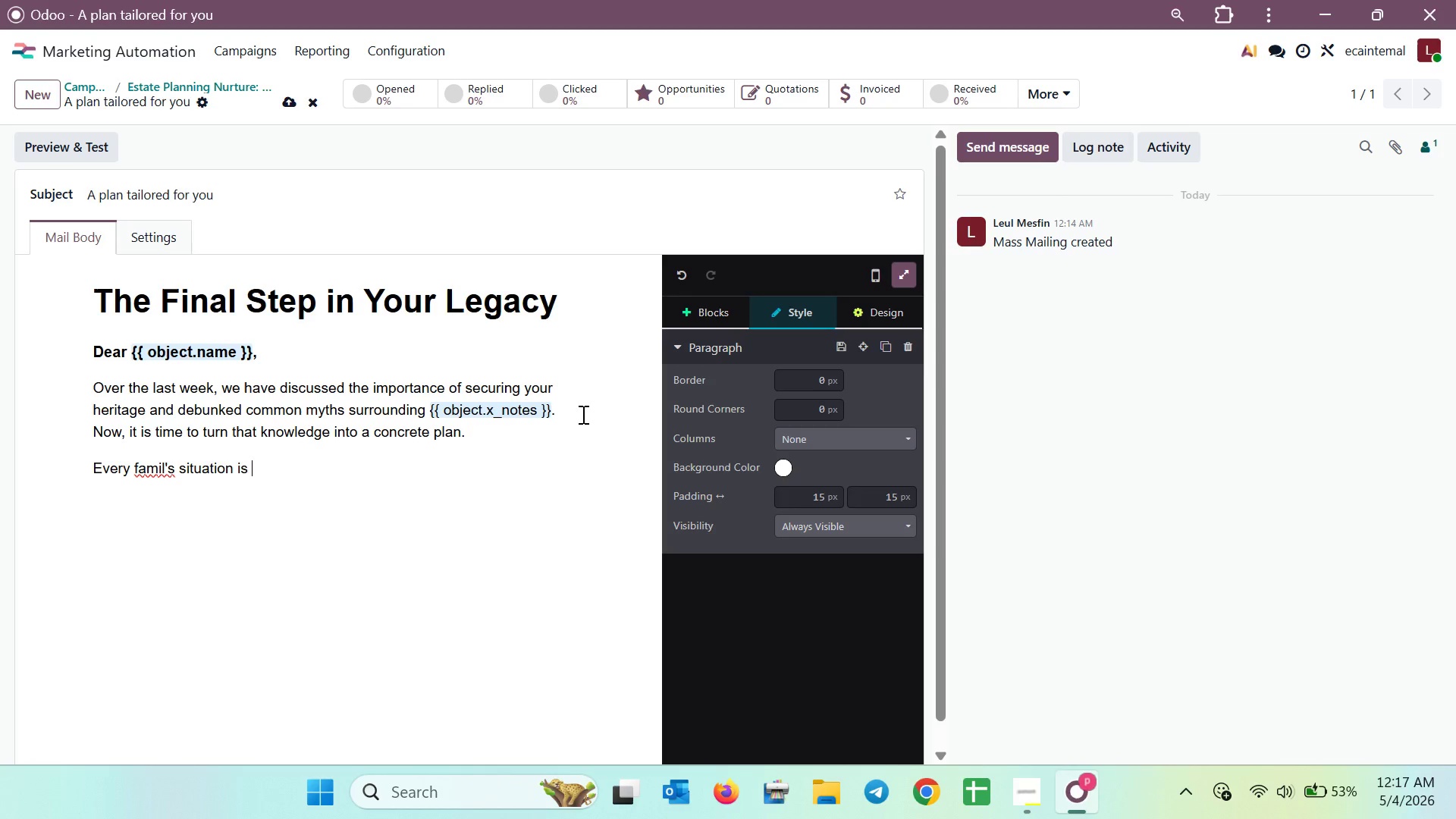 
hold_key(key=ArrowLeft, duration=0.31)
 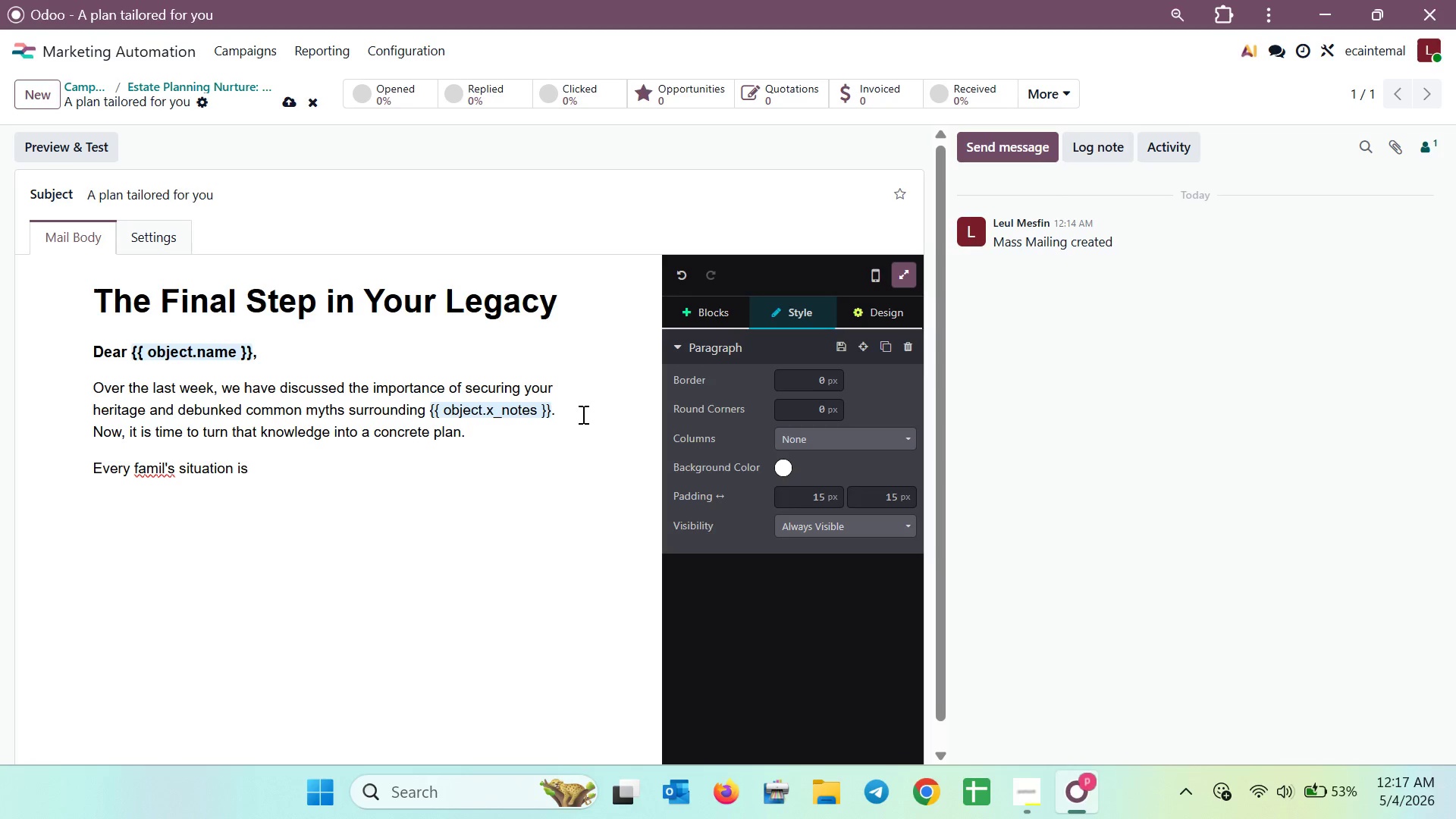 
wait(7.23)
 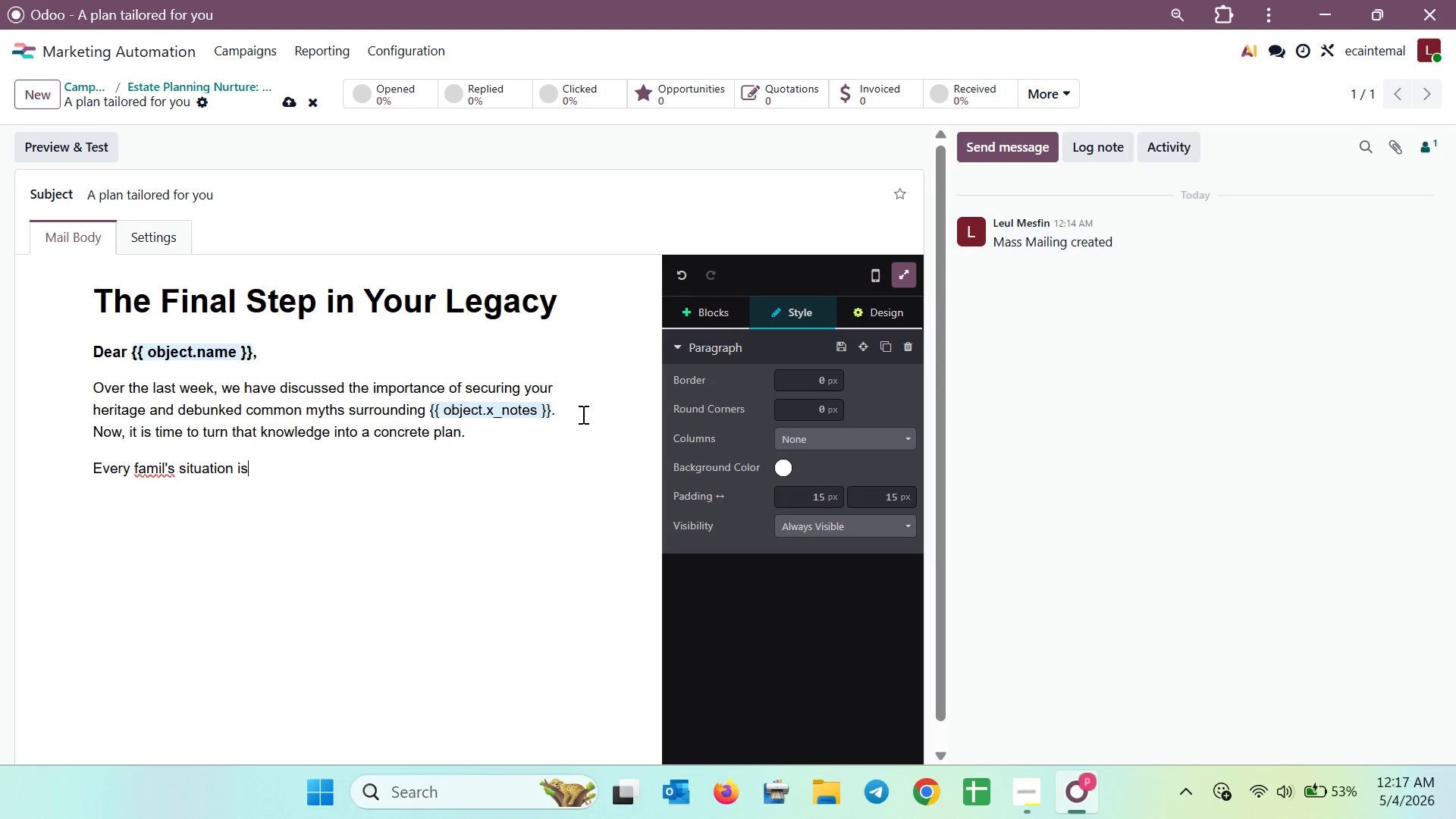 
key(ArrowLeft)
 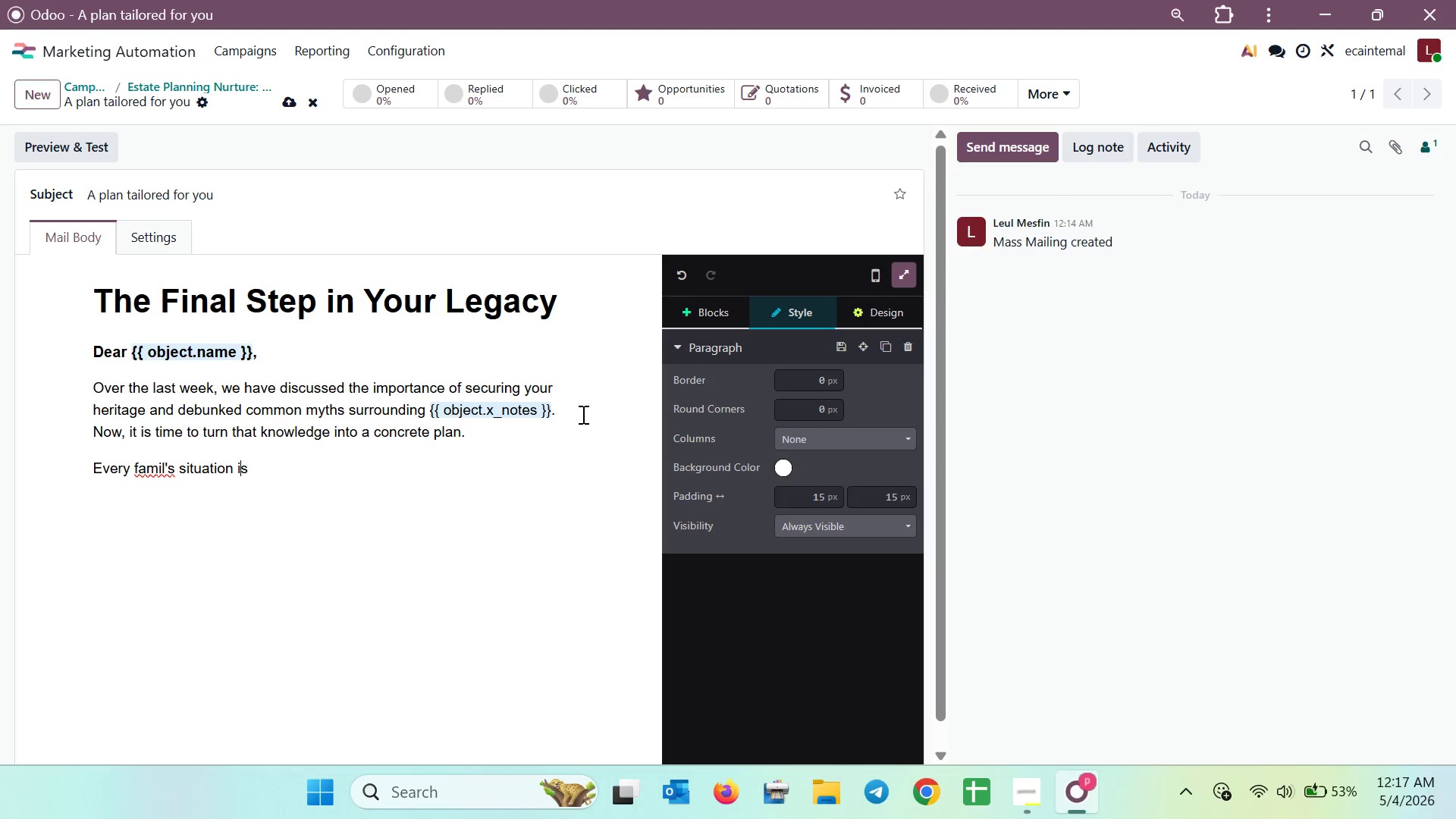 
key(ArrowLeft)
 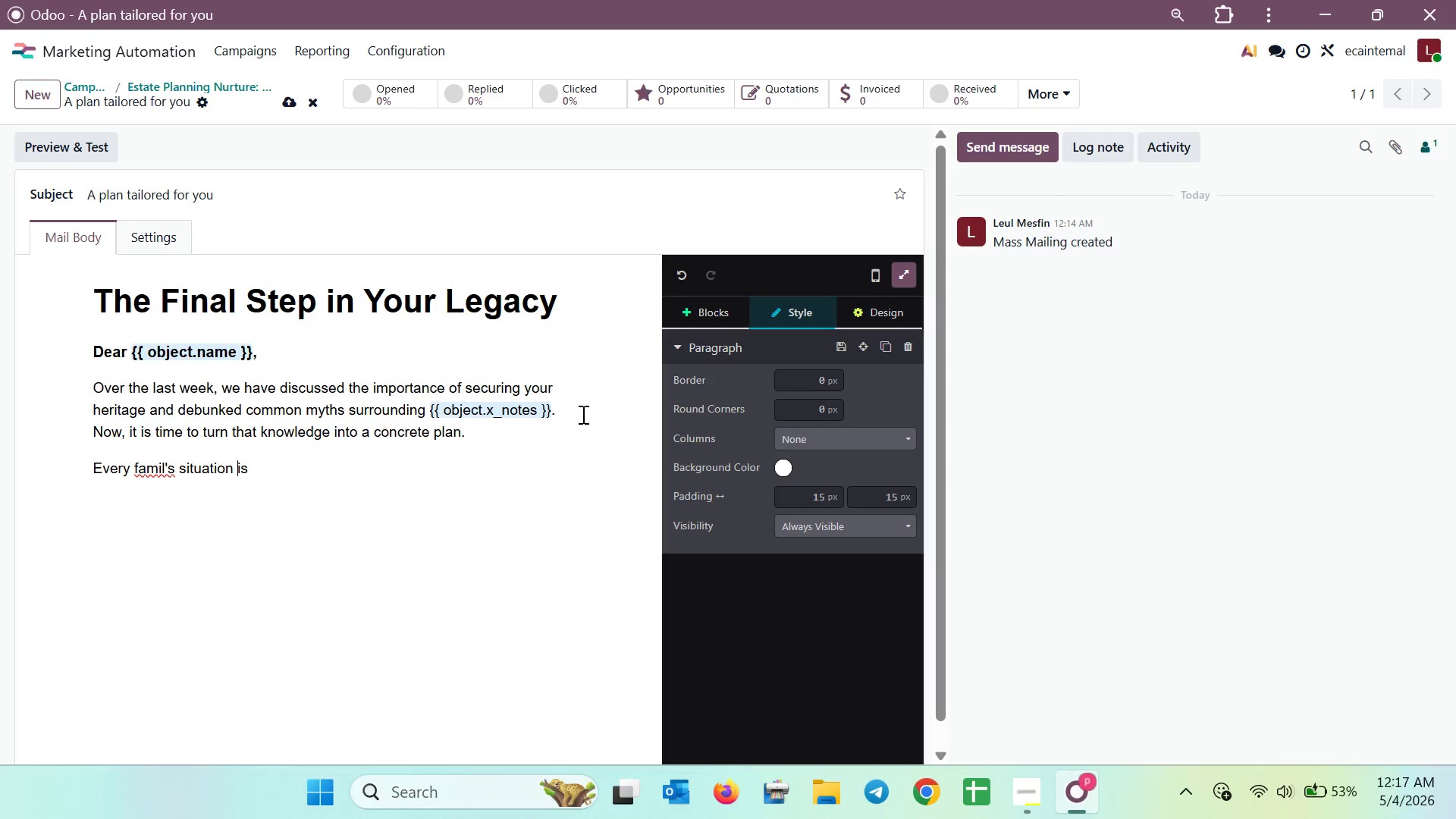 
key(ArrowLeft)
 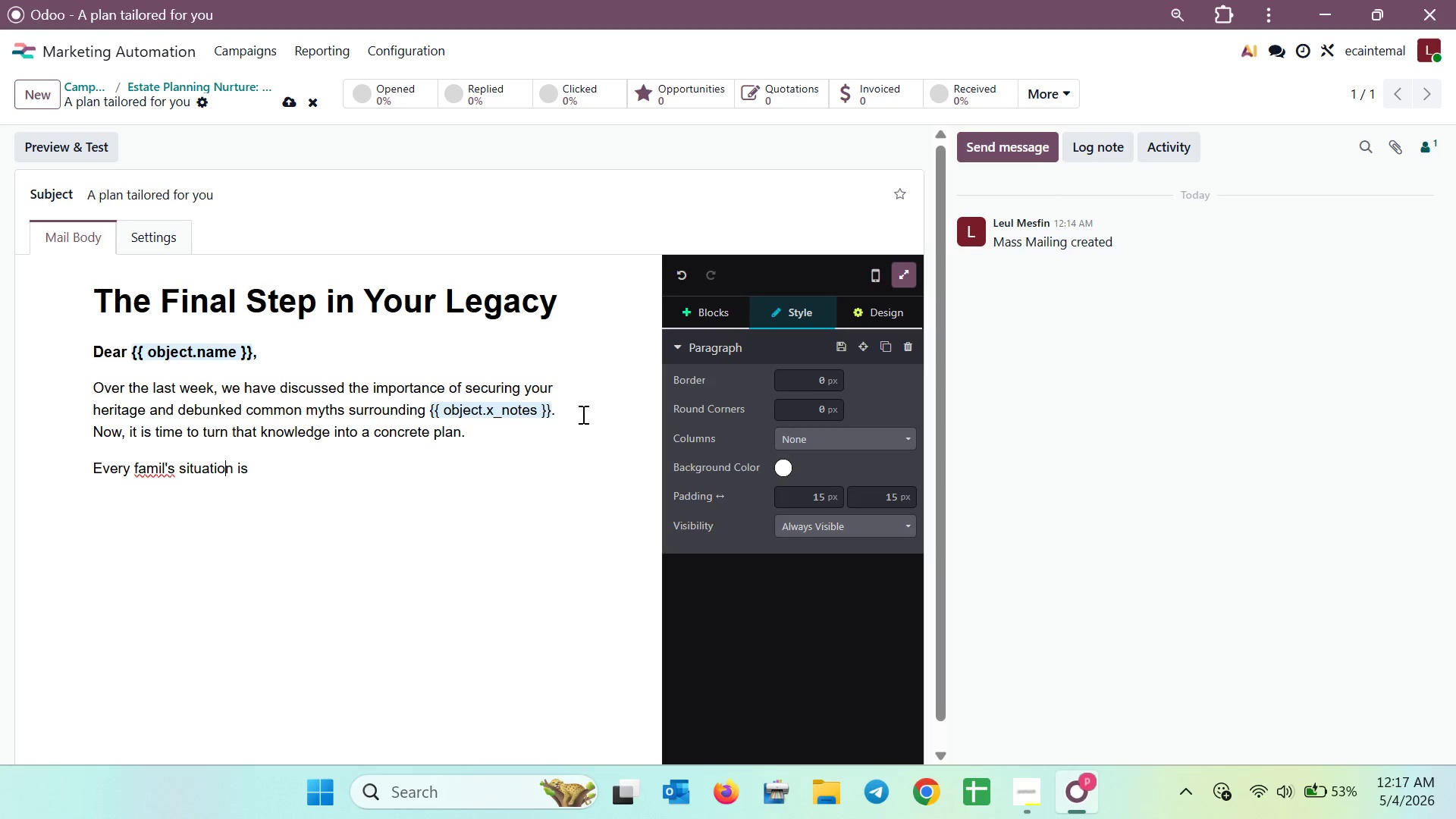 
hold_key(key=ArrowLeft, duration=0.62)
 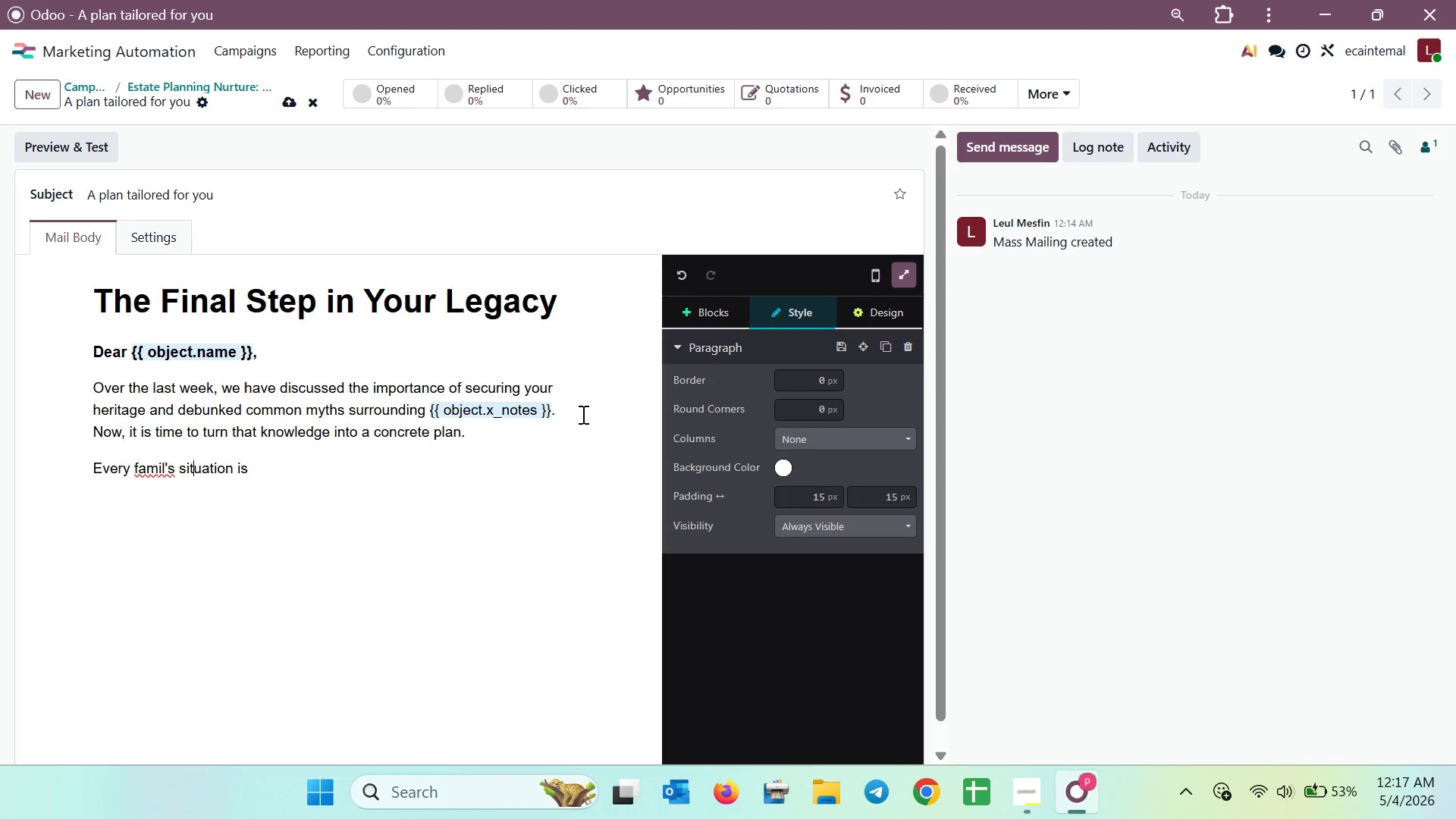 
key(ArrowLeft)
 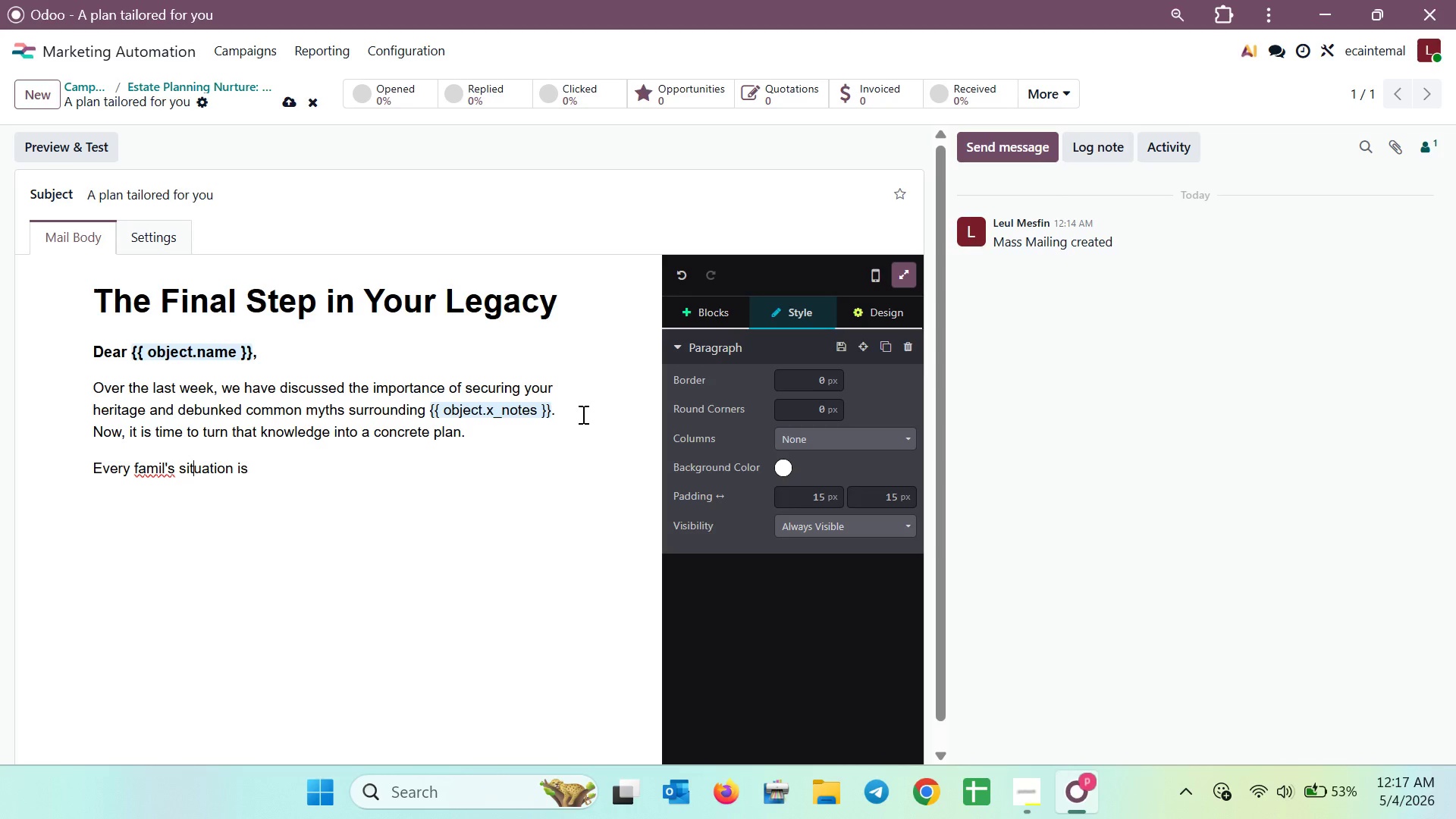 
key(ArrowLeft)
 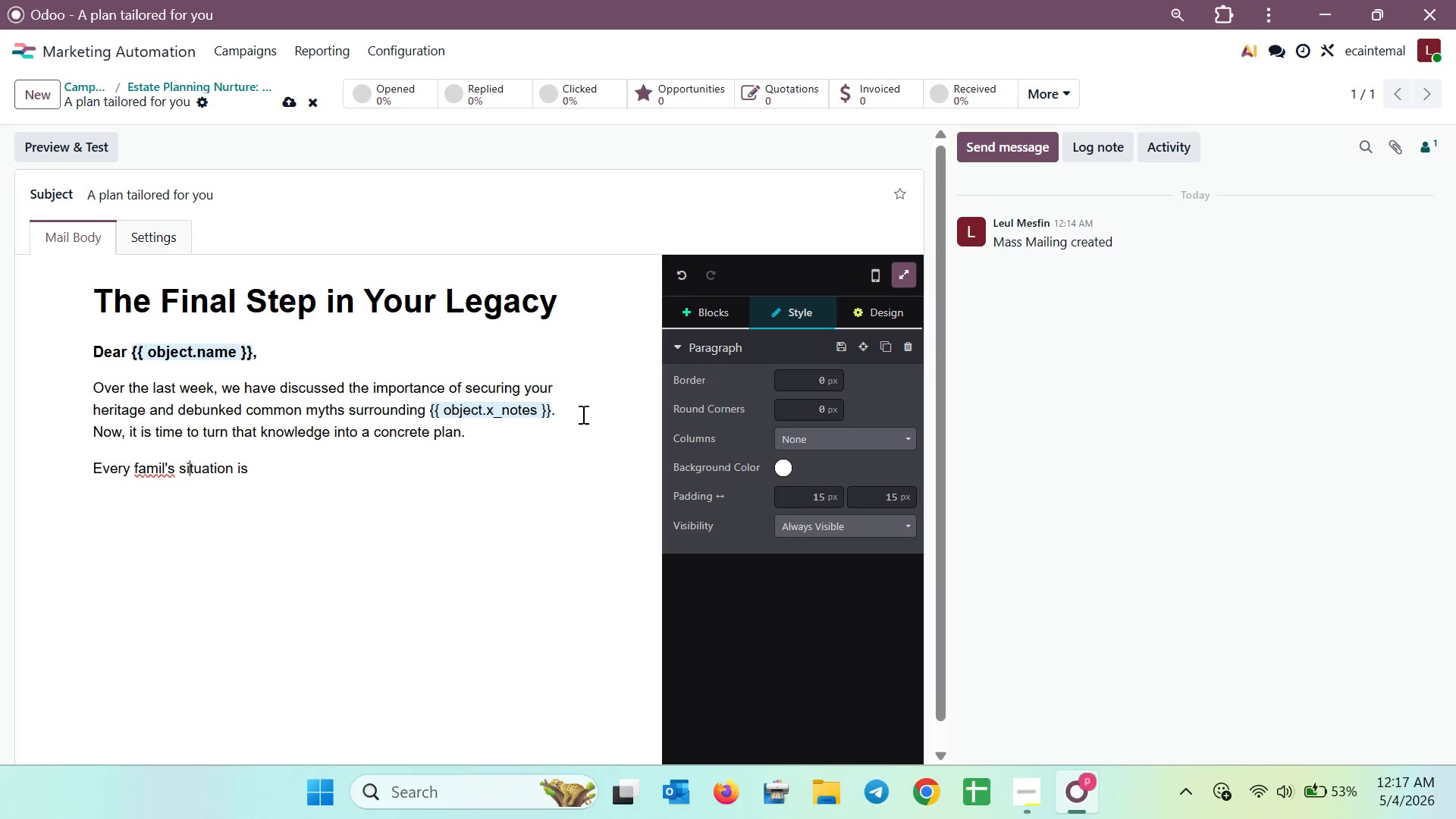 
key(ArrowLeft)
 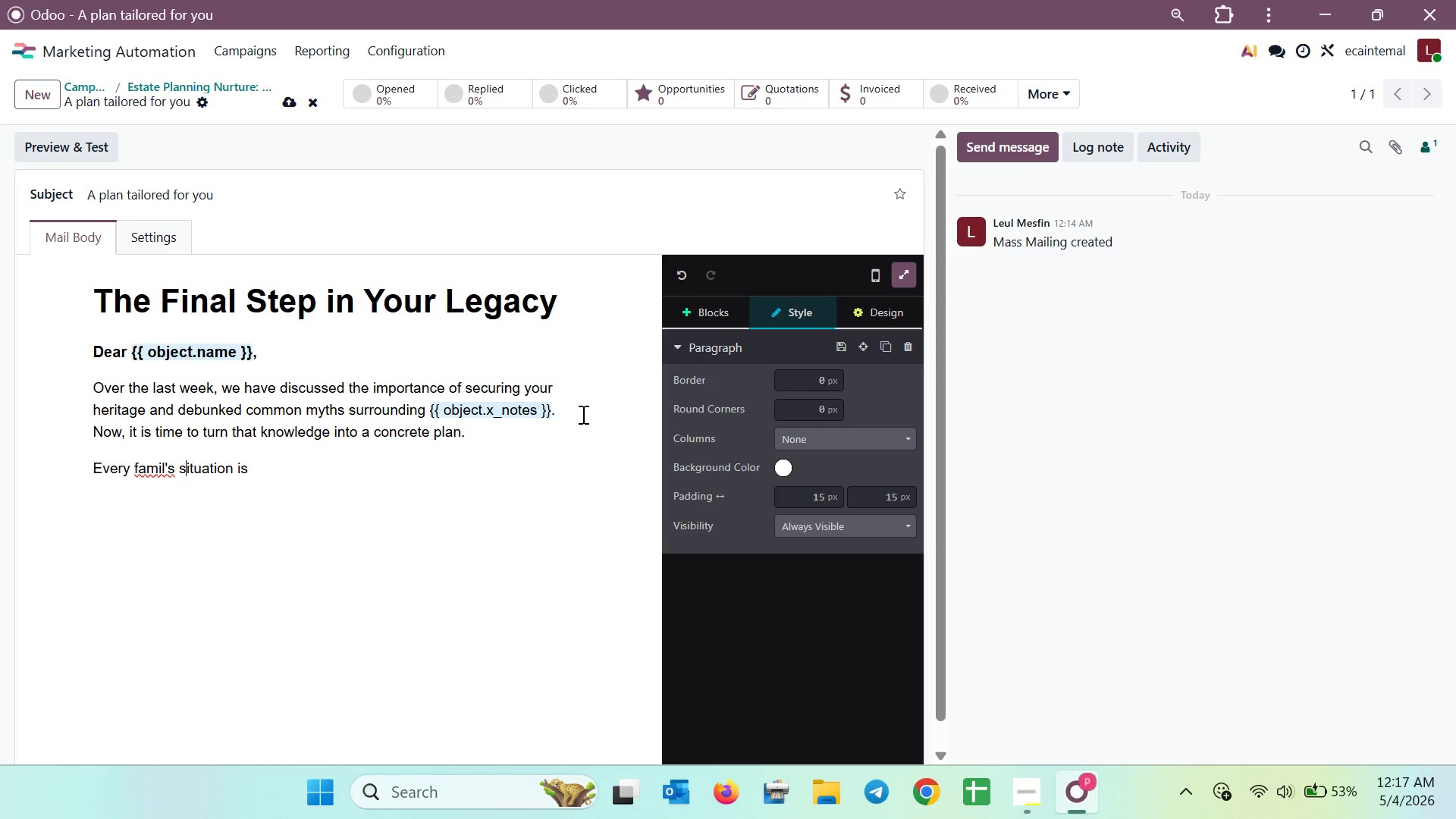 
key(ArrowLeft)
 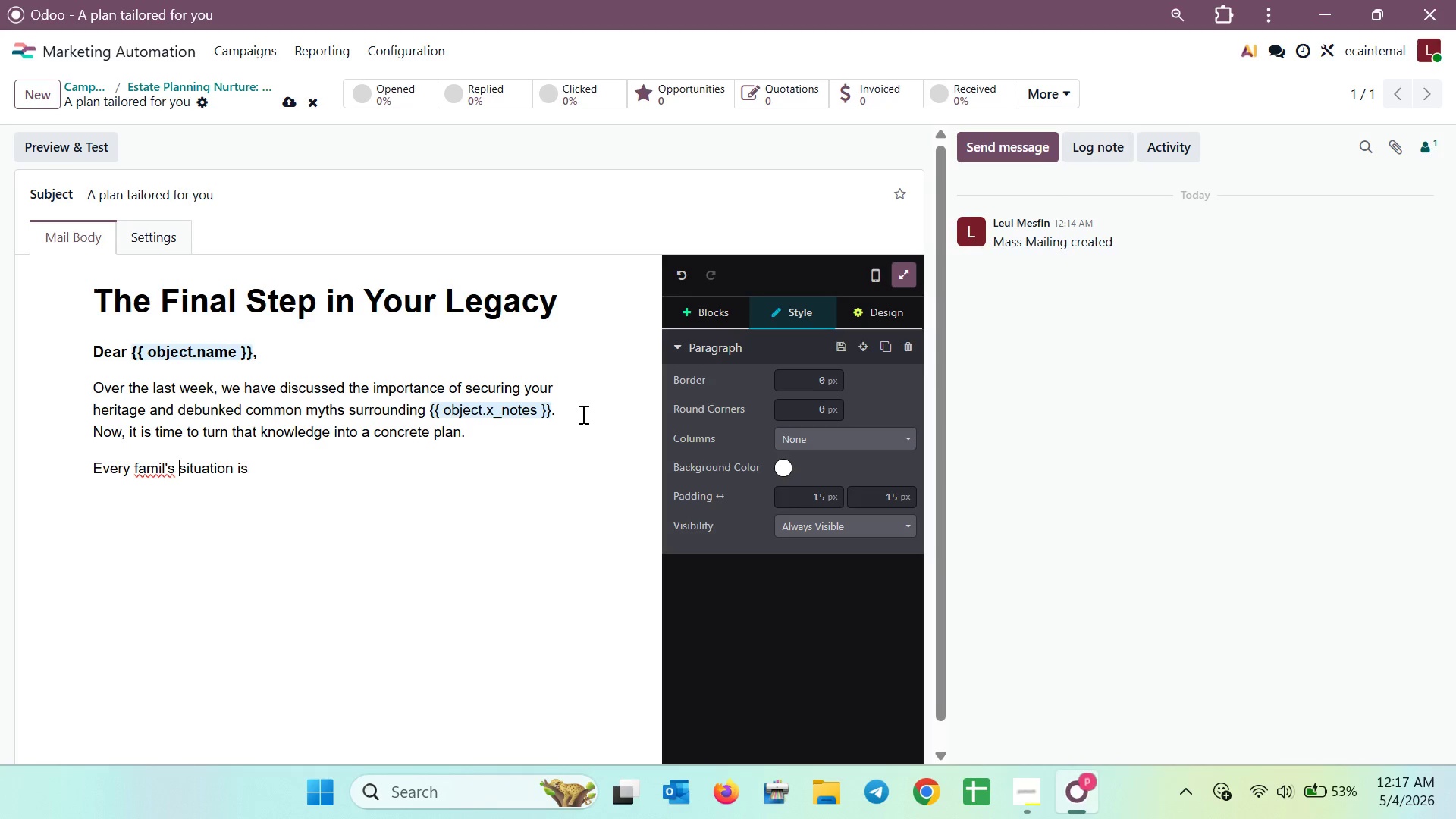 
key(ArrowLeft)
 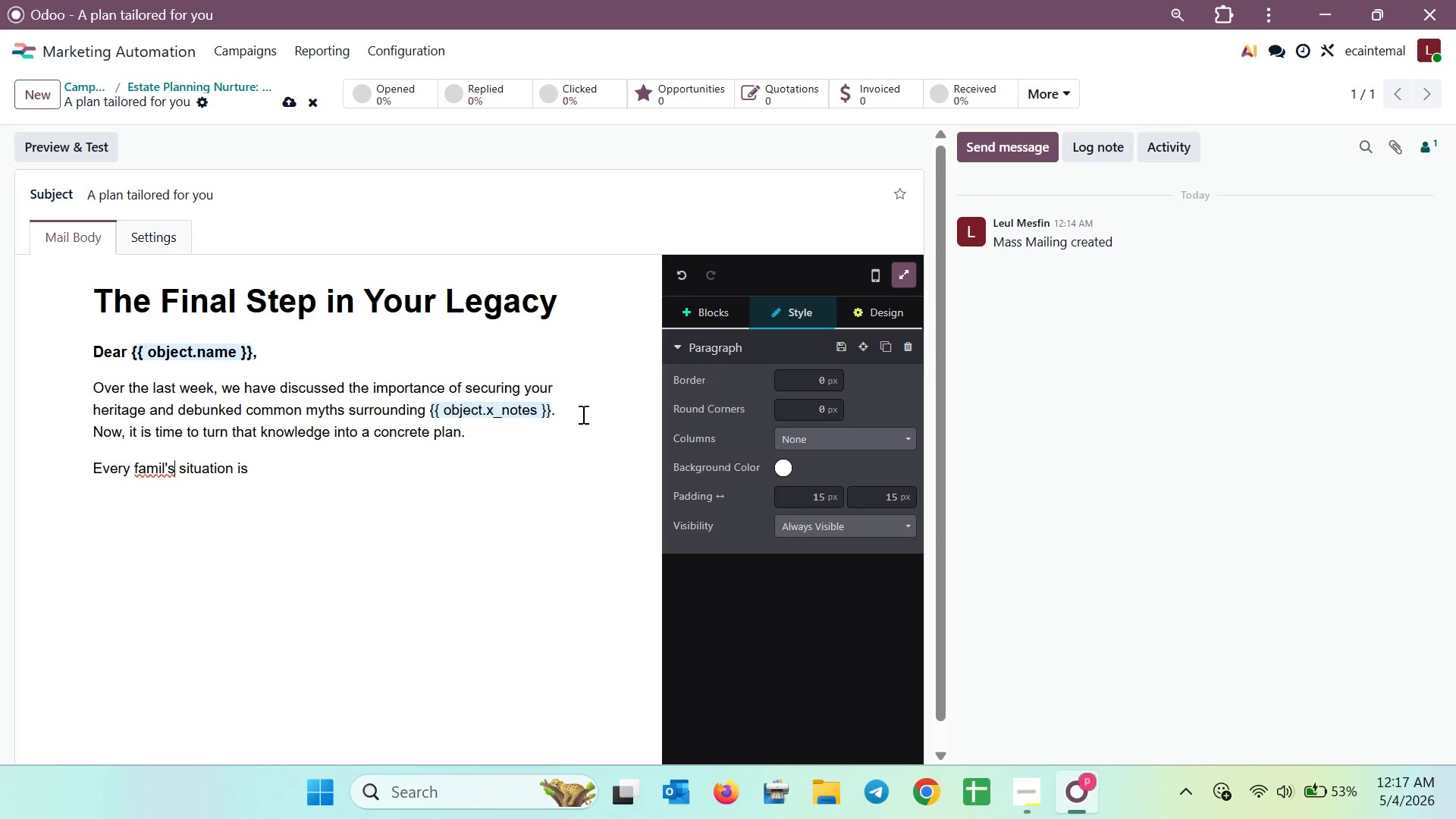 
key(ArrowLeft)
 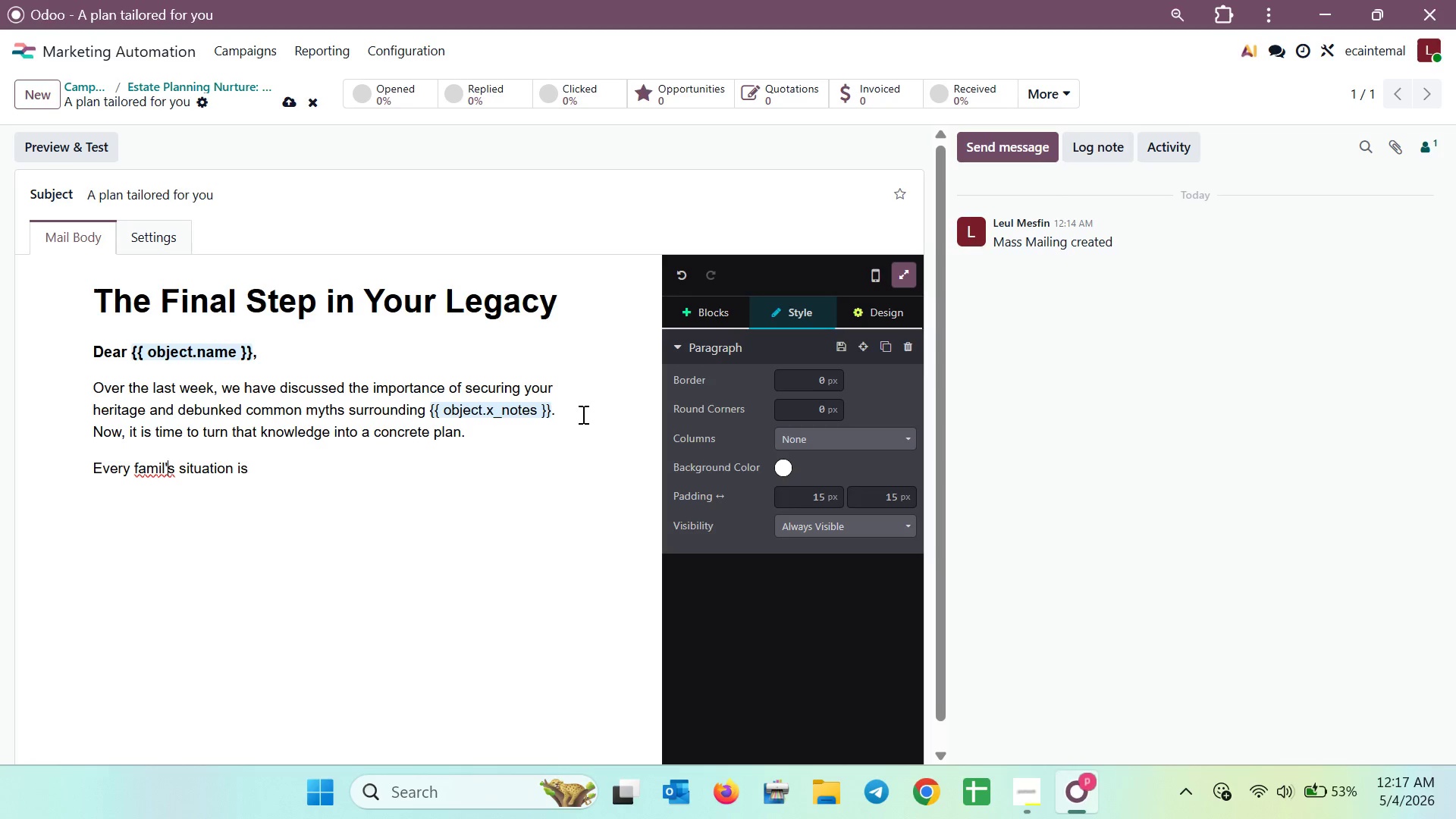 
key(ArrowLeft)
 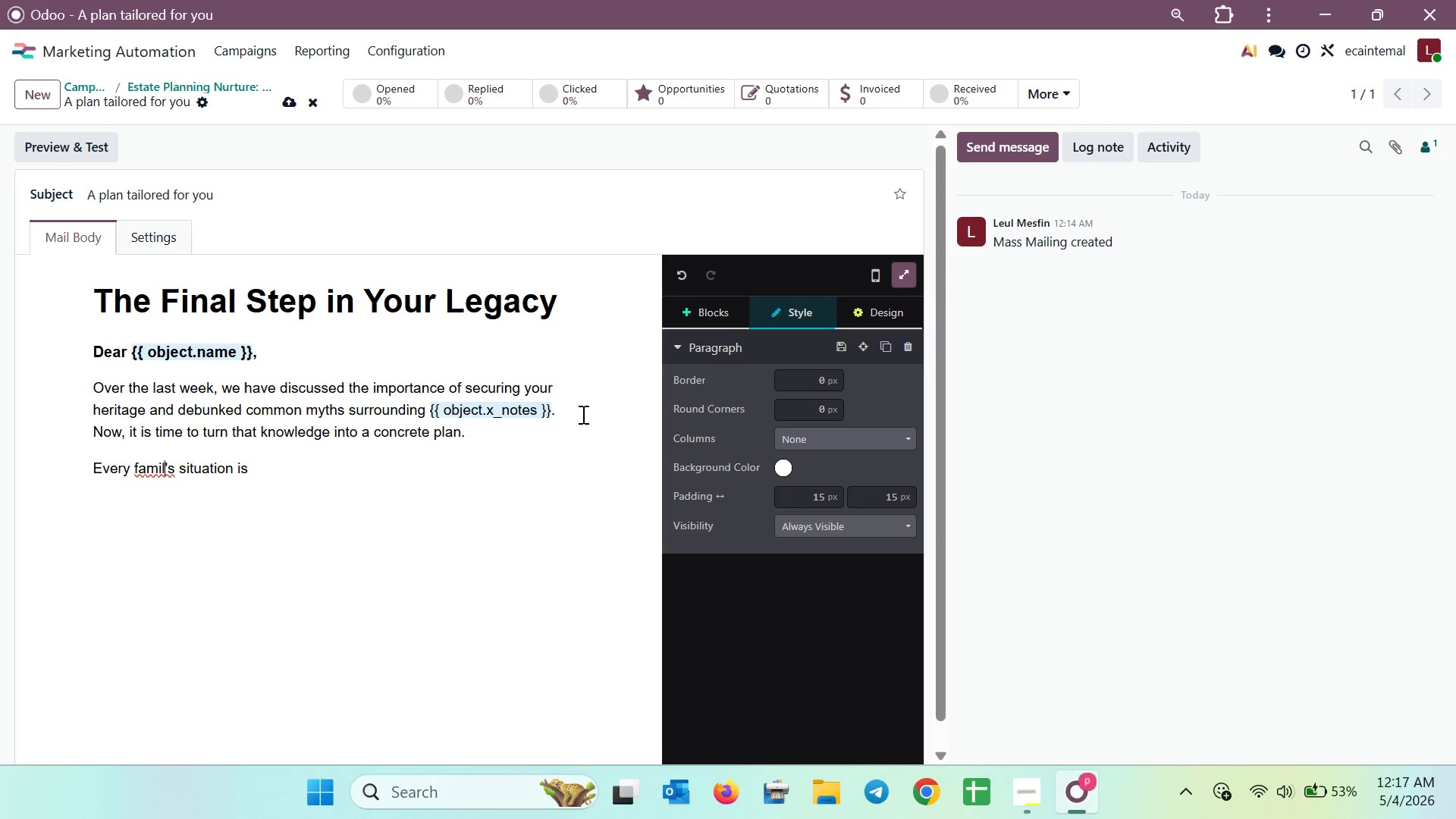 
key(Y)
 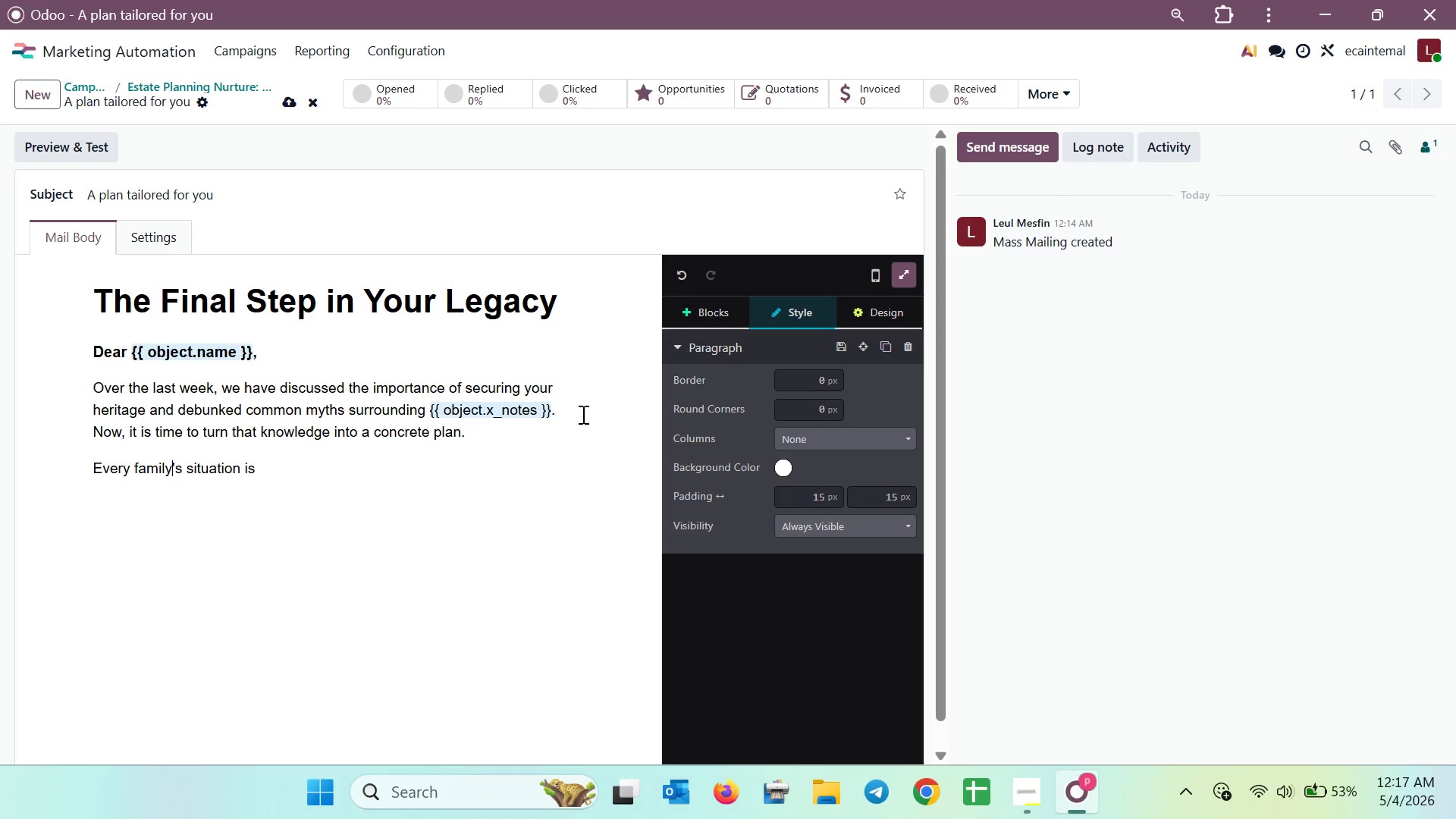 
key(ArrowDown)
 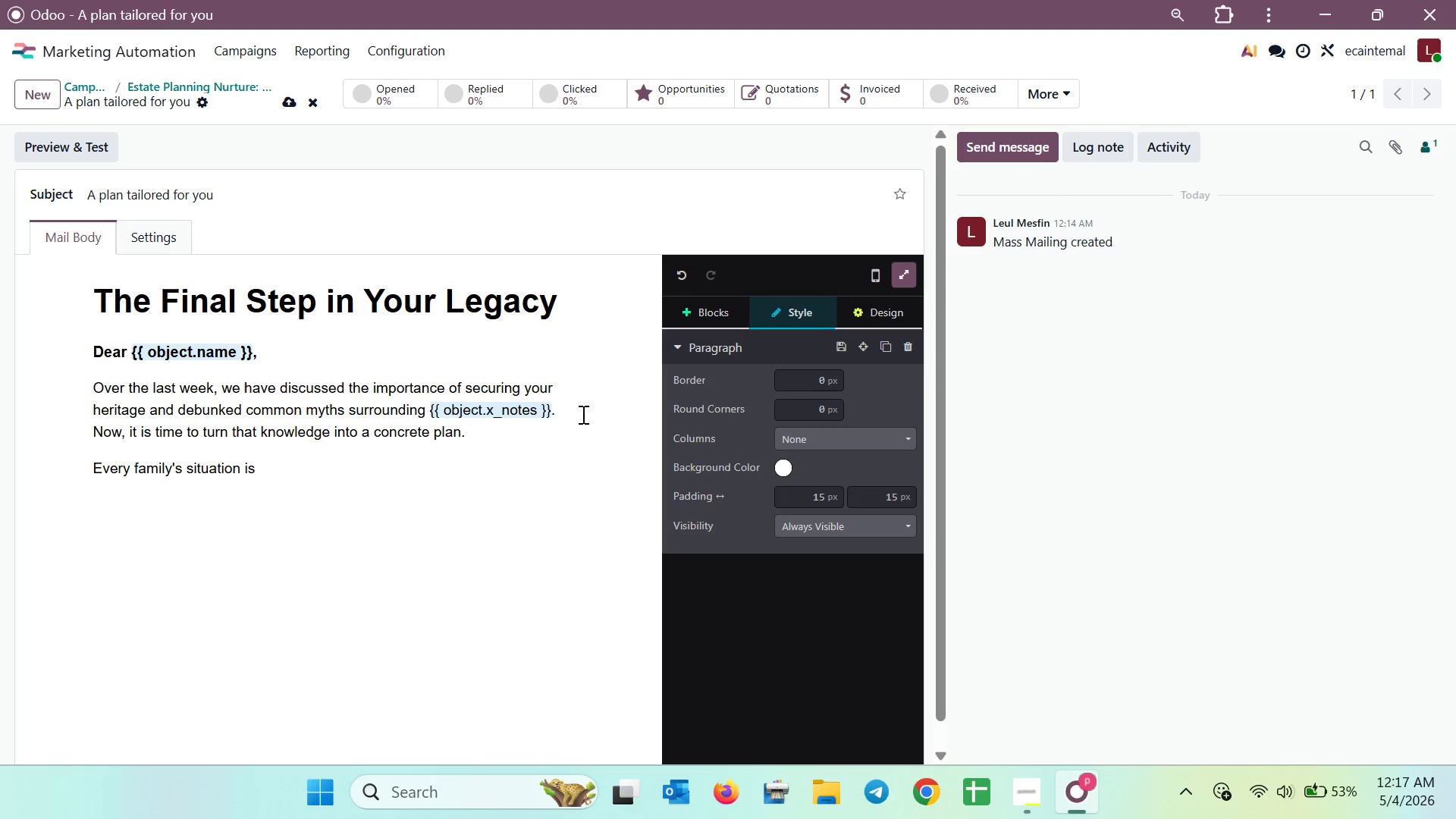 
type(unique )
 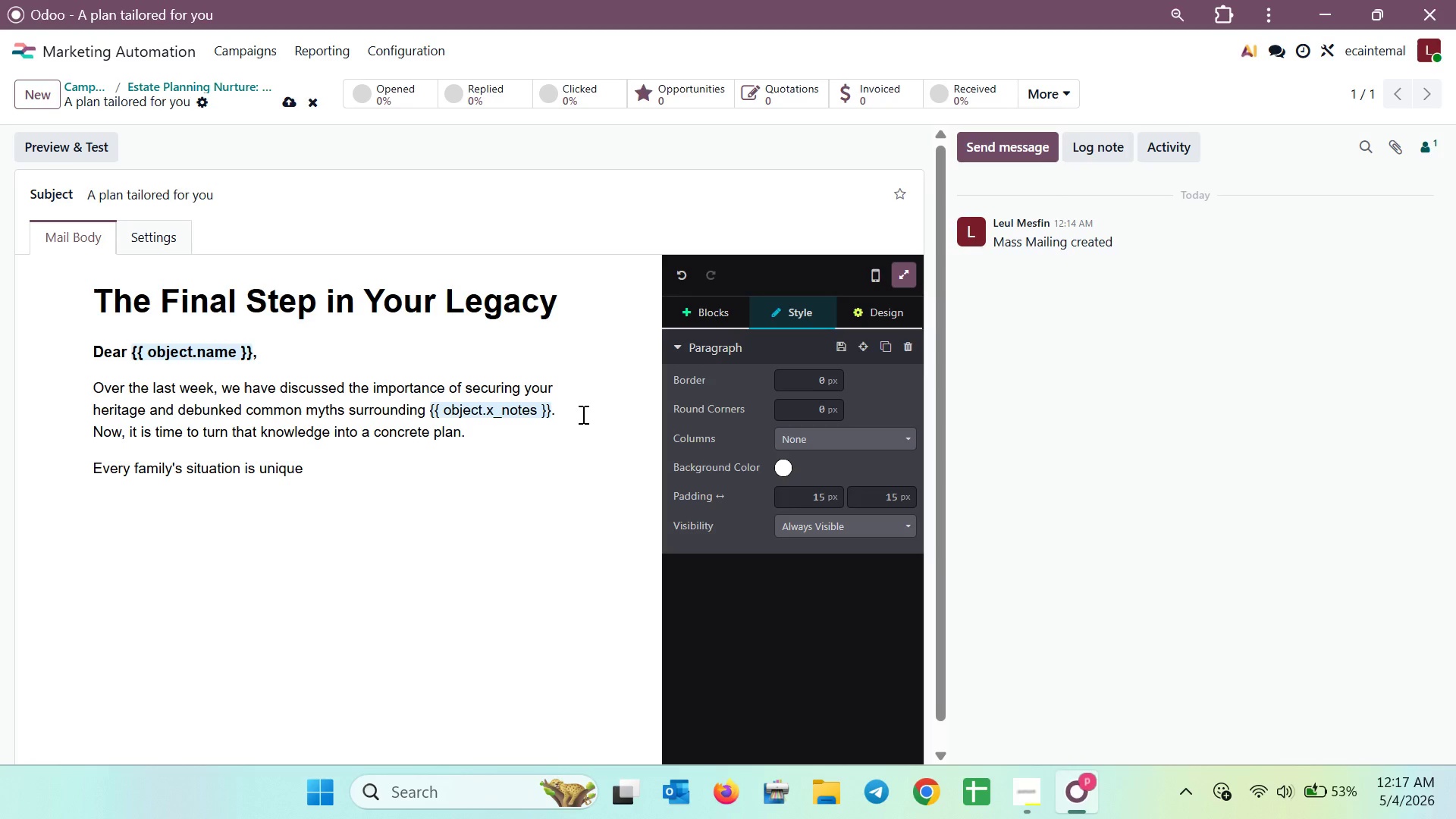 
key(Backspace)
type(. Ageneric approach cannot account for )
 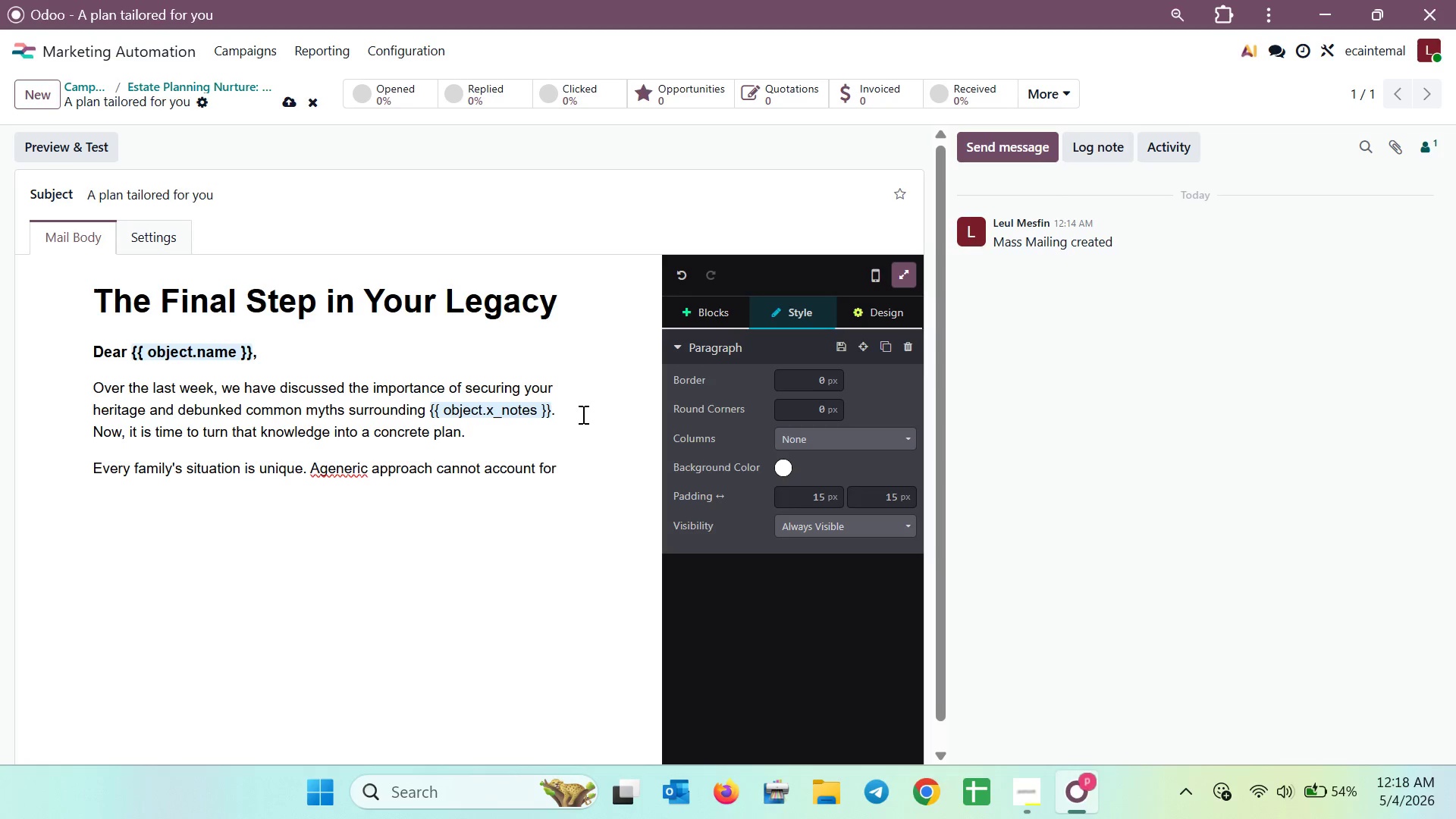 
type(your spe)
 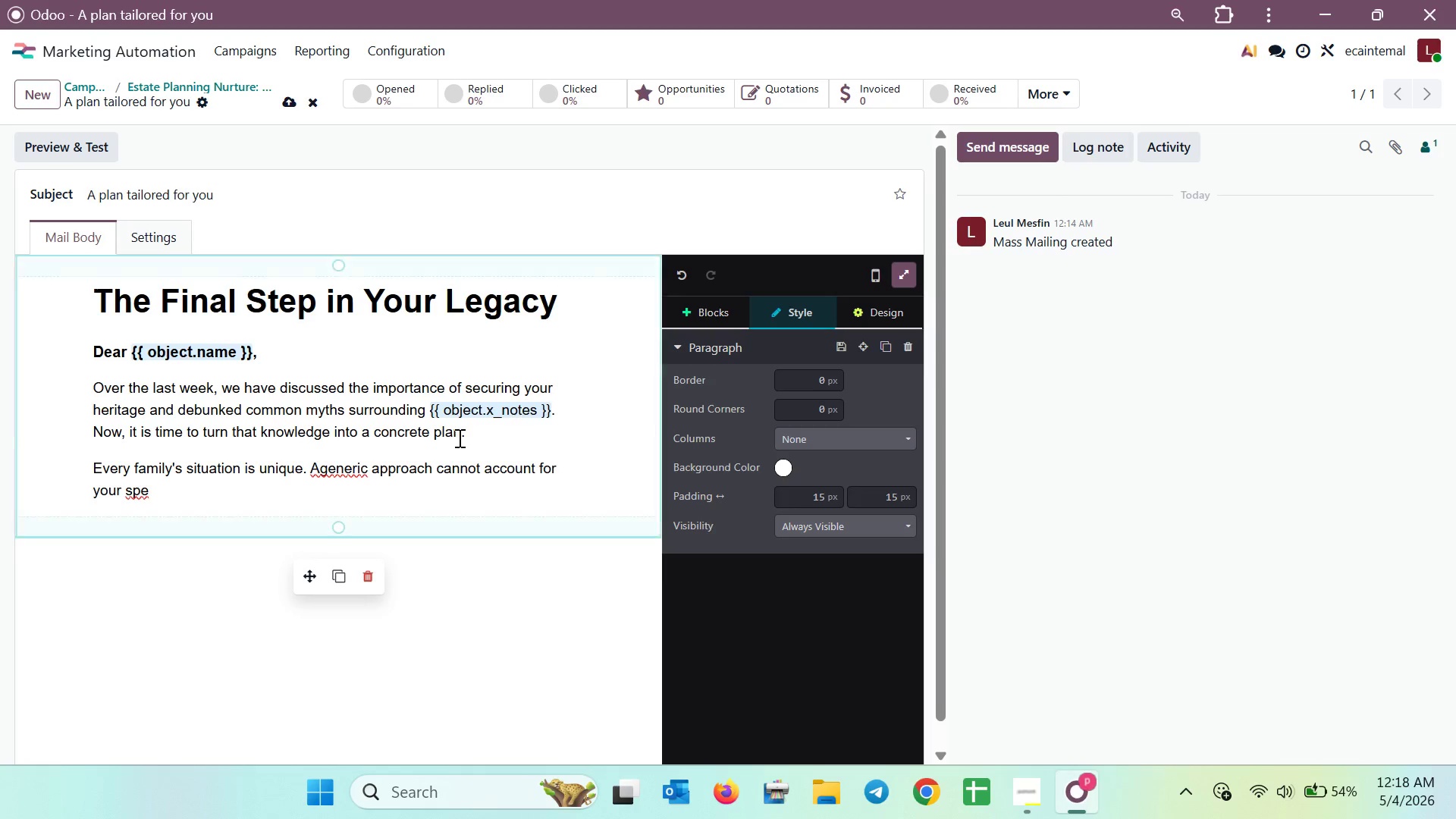 
left_click([322, 468])
 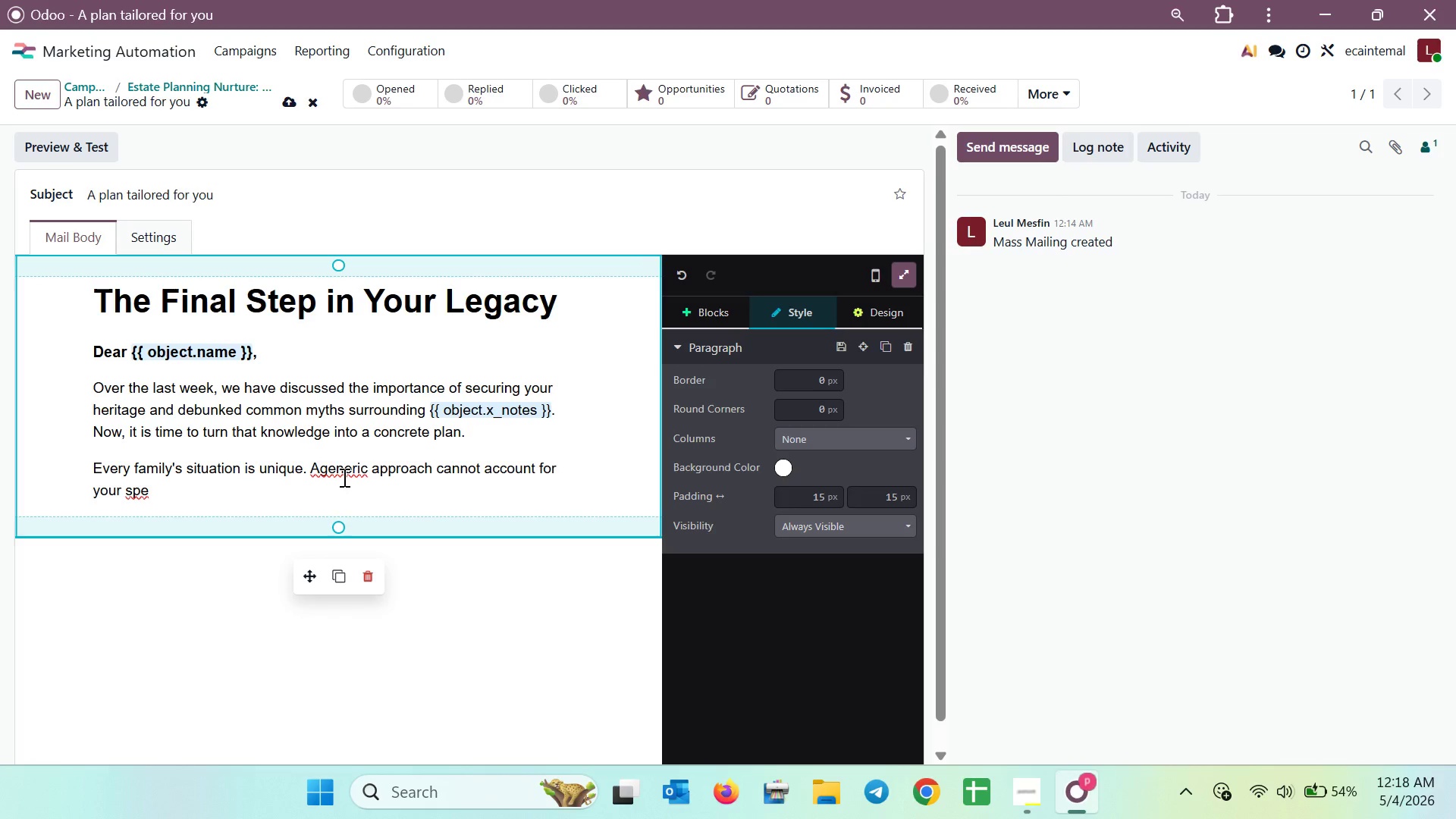 
key(Space)
 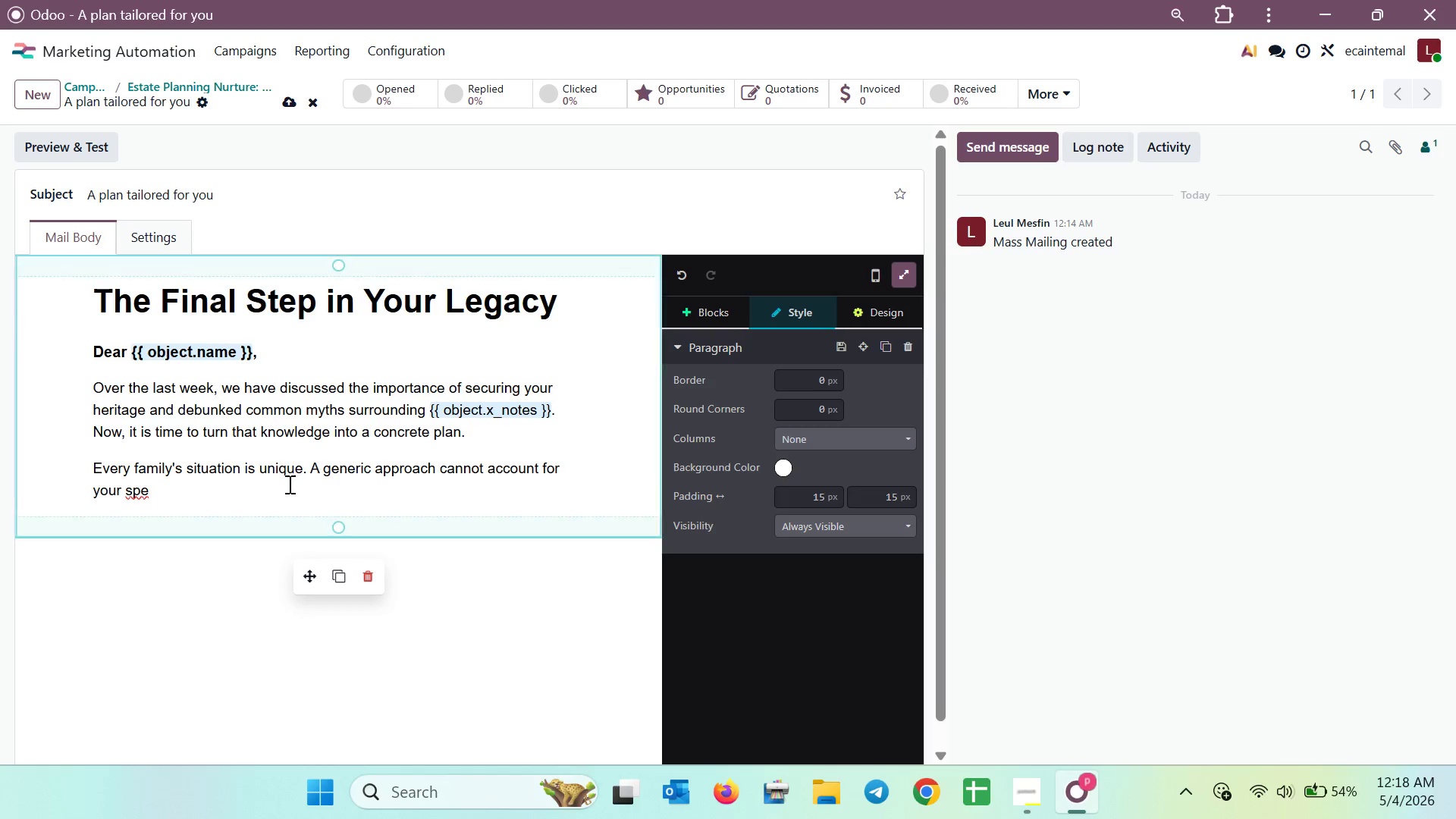 
left_click([241, 507])
 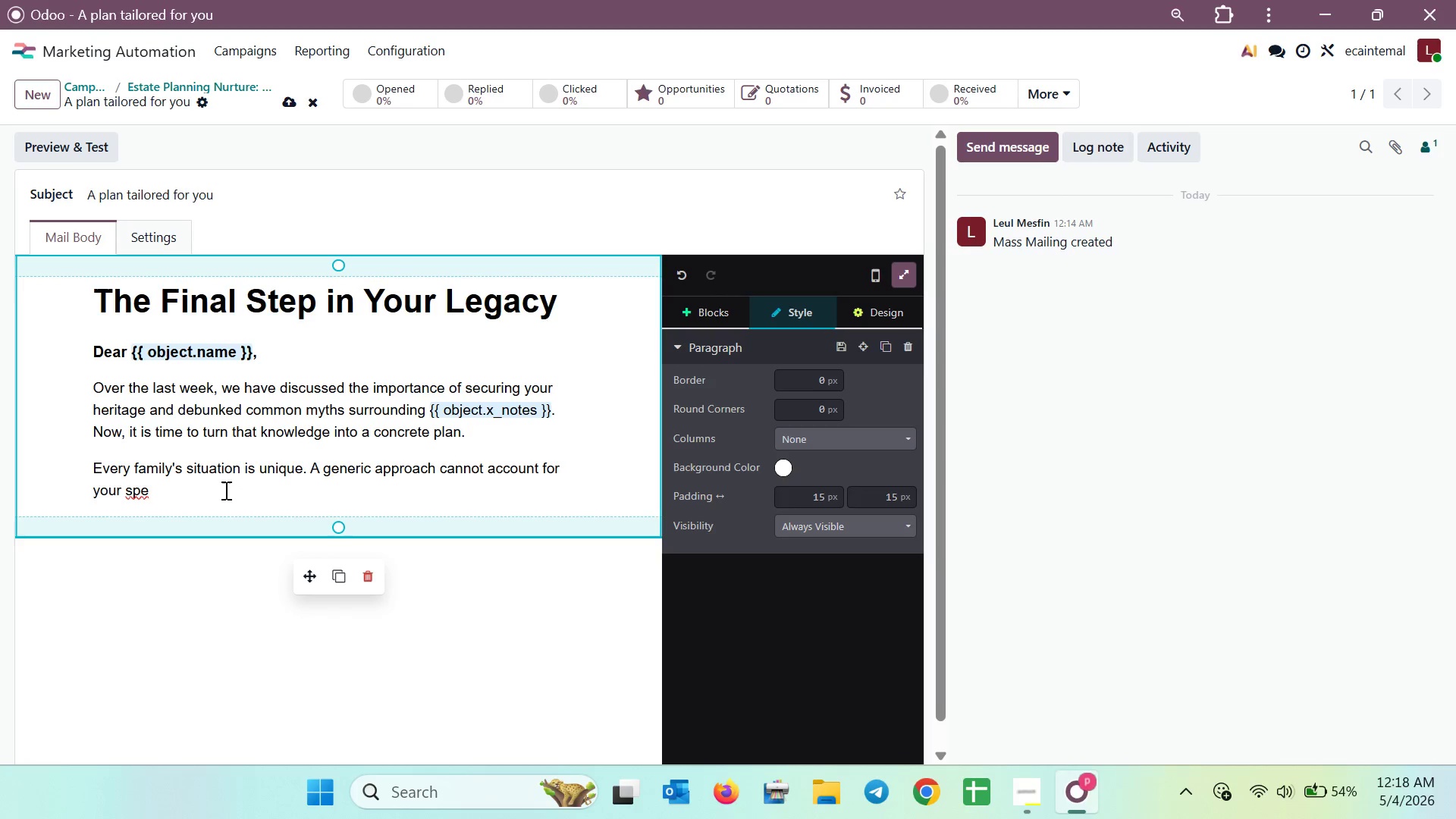 
left_click([223, 488])
 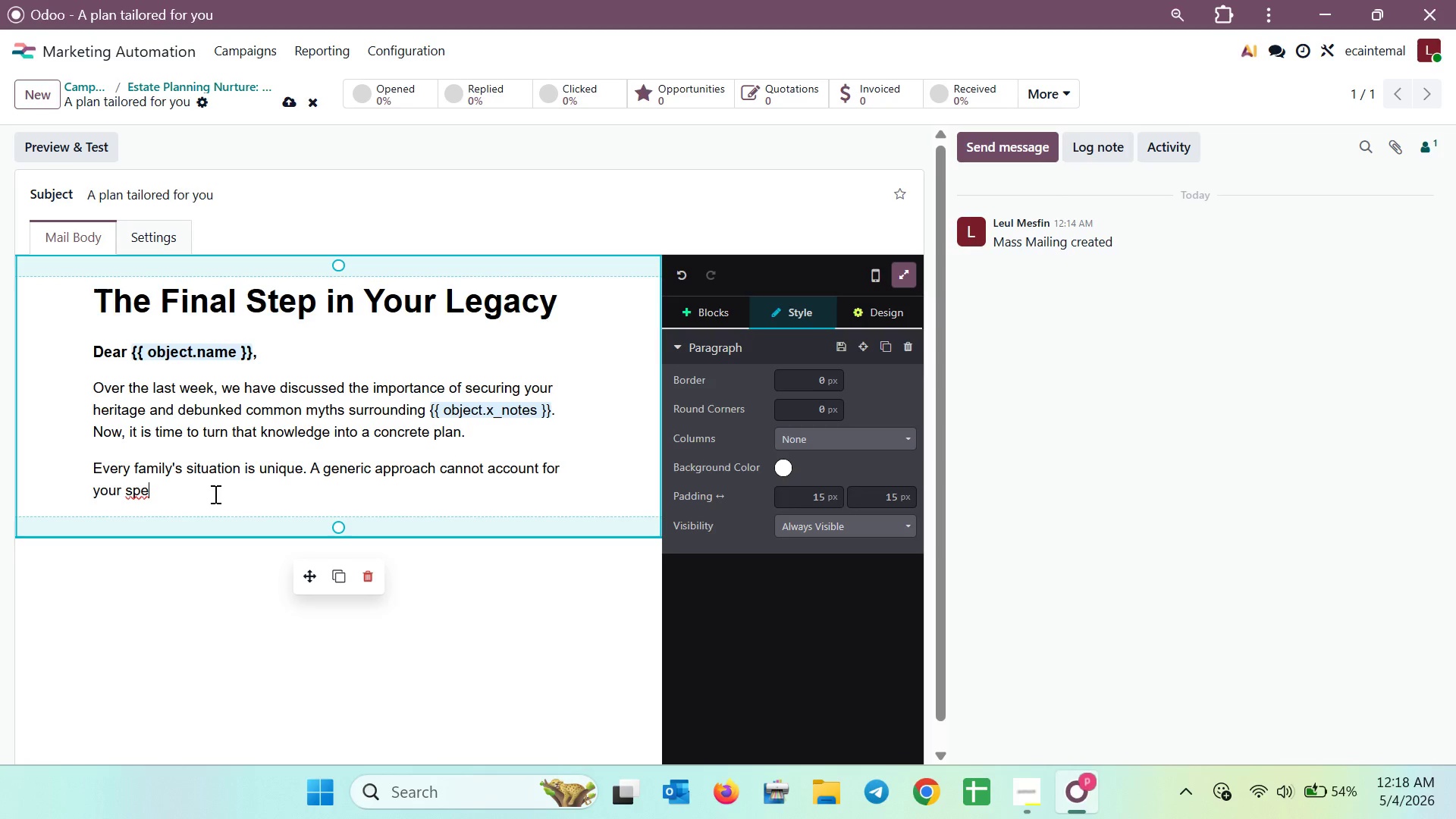 
type(cific )
 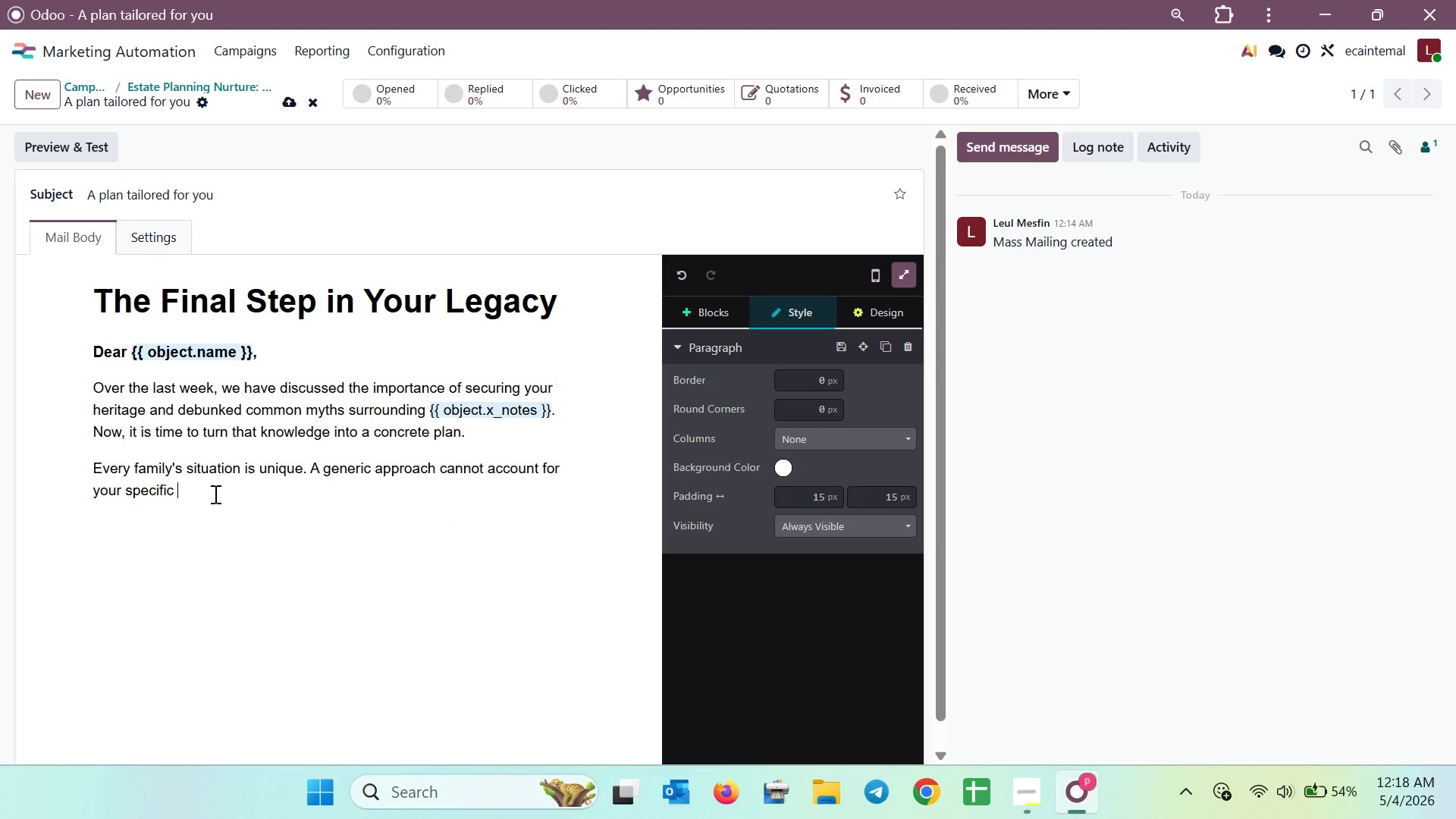 
wait(8.3)
 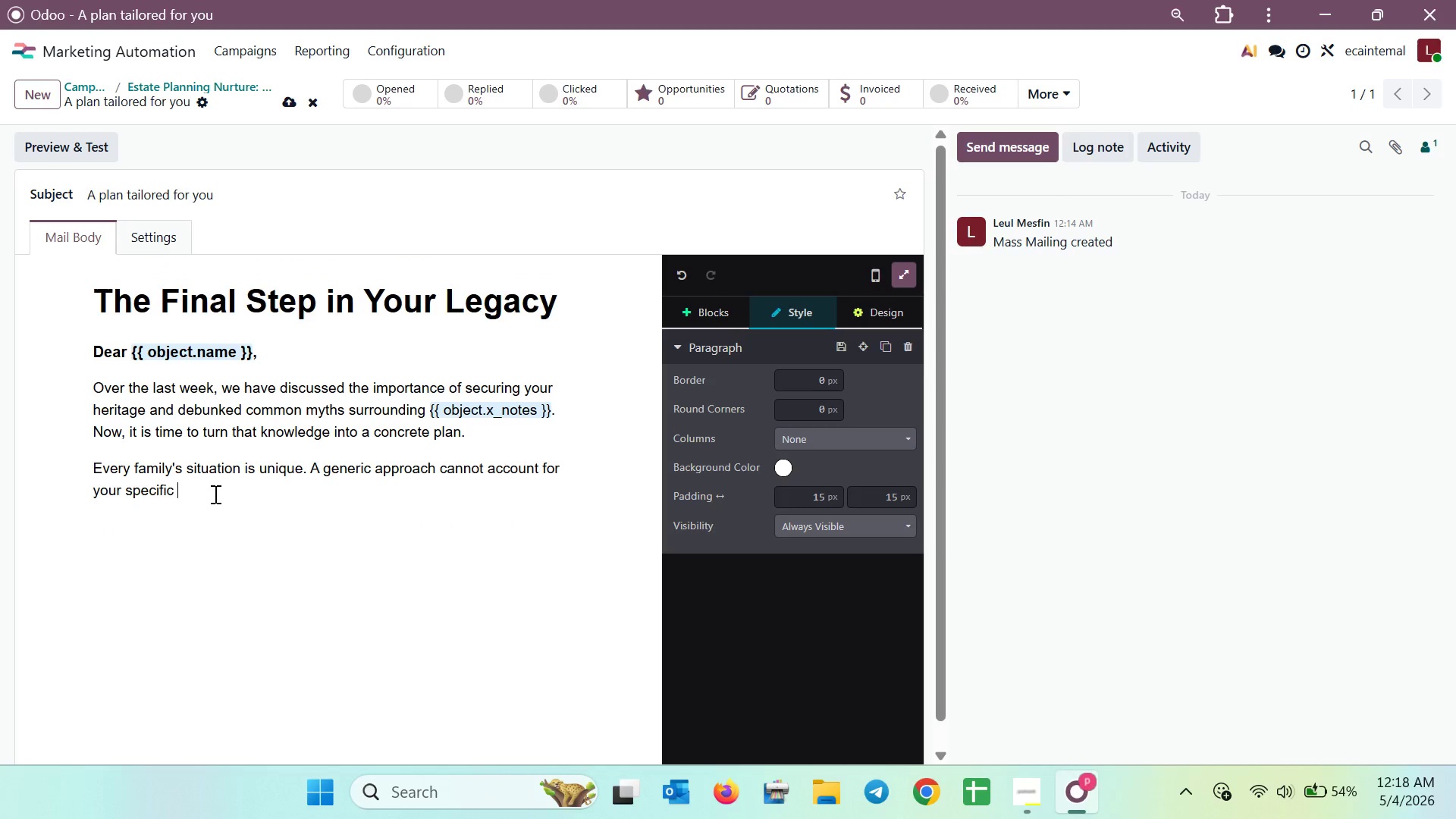 
type(goals)
 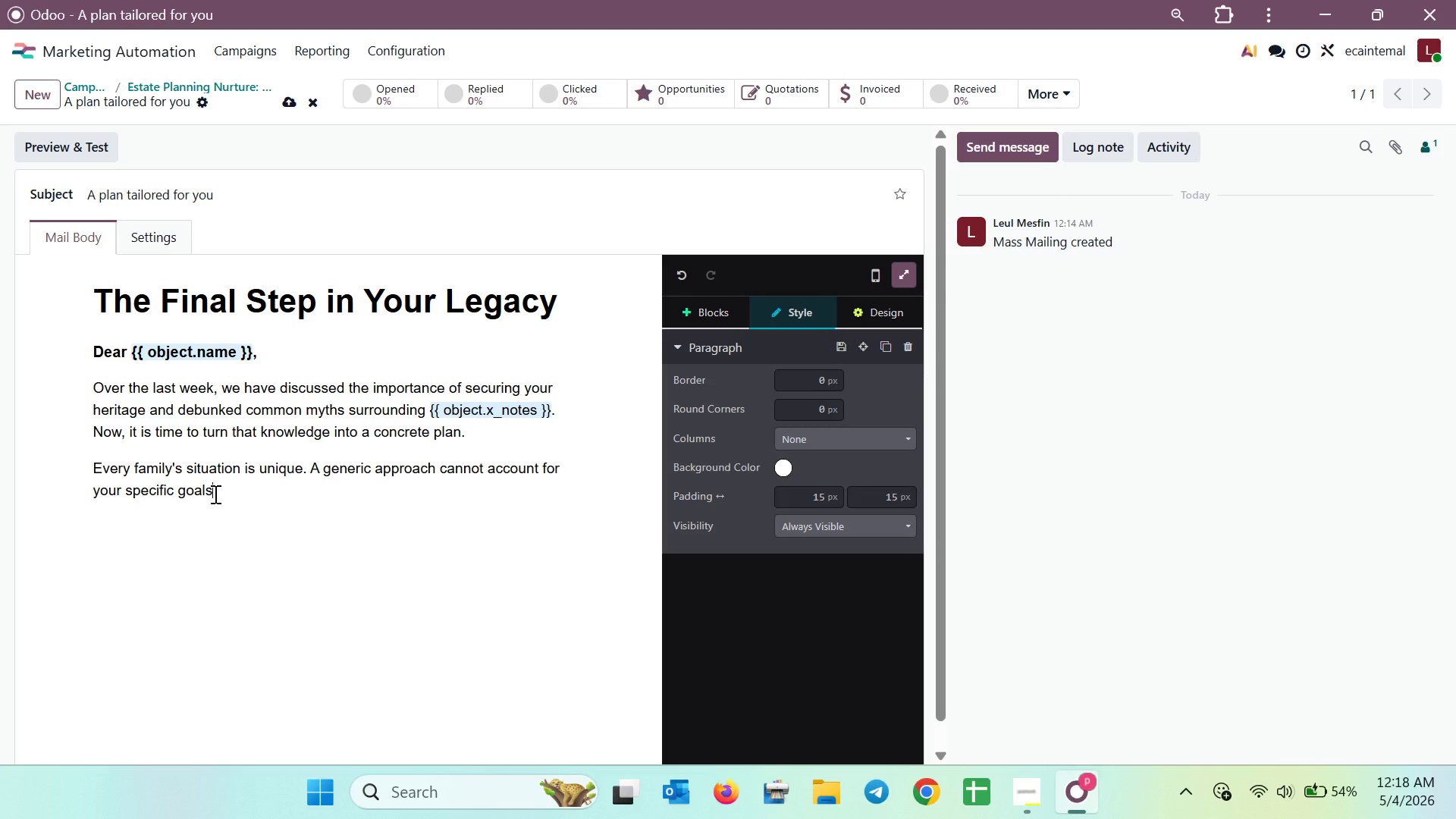 
type( and the legacy you witsh )
key(Backspace)
key(Backspace)
key(Backspace)
type(sh to leave bea)
key(Backspace)
type(hi)
 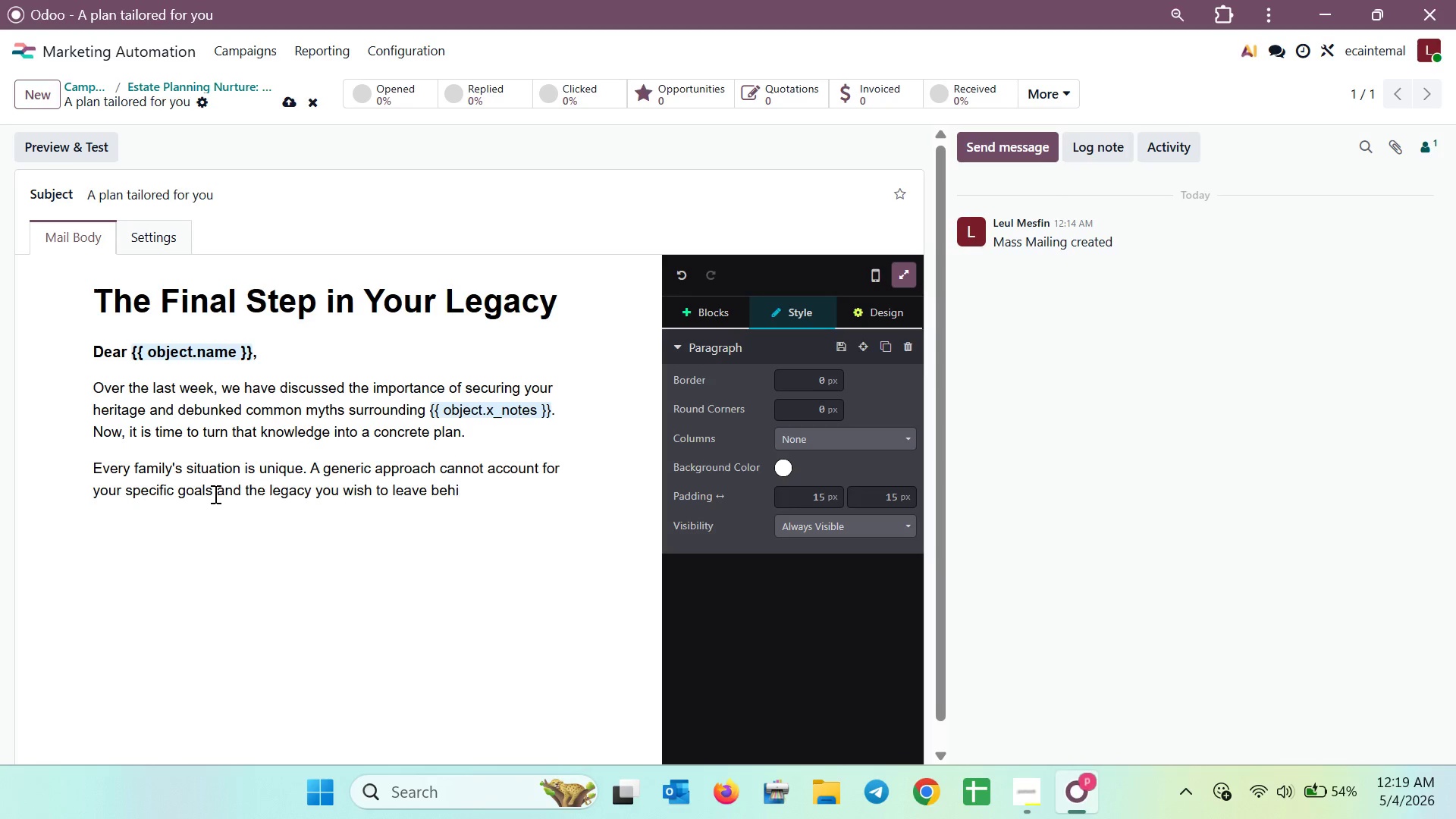 
wait(6.17)
 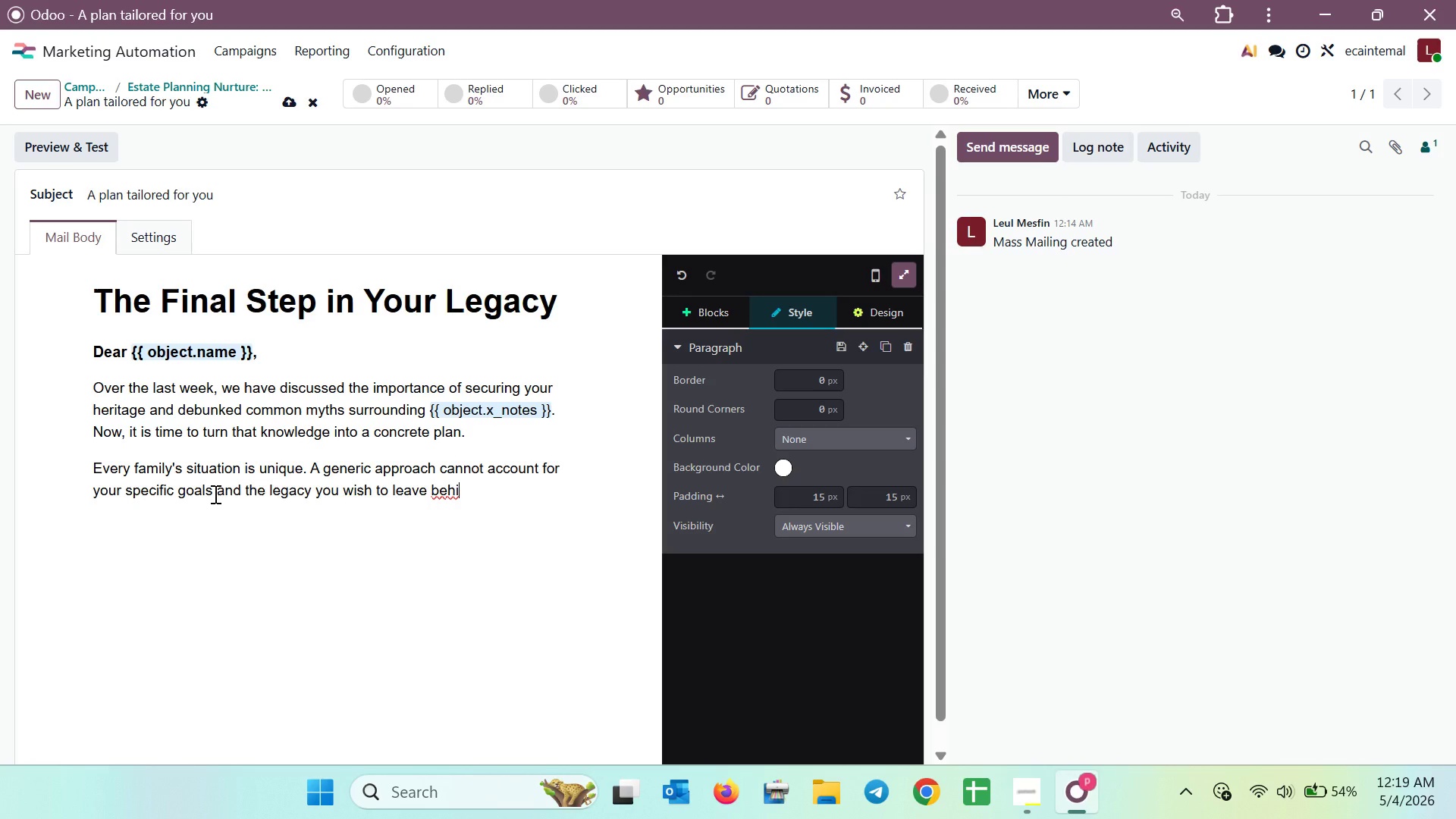 
type(nd.)
 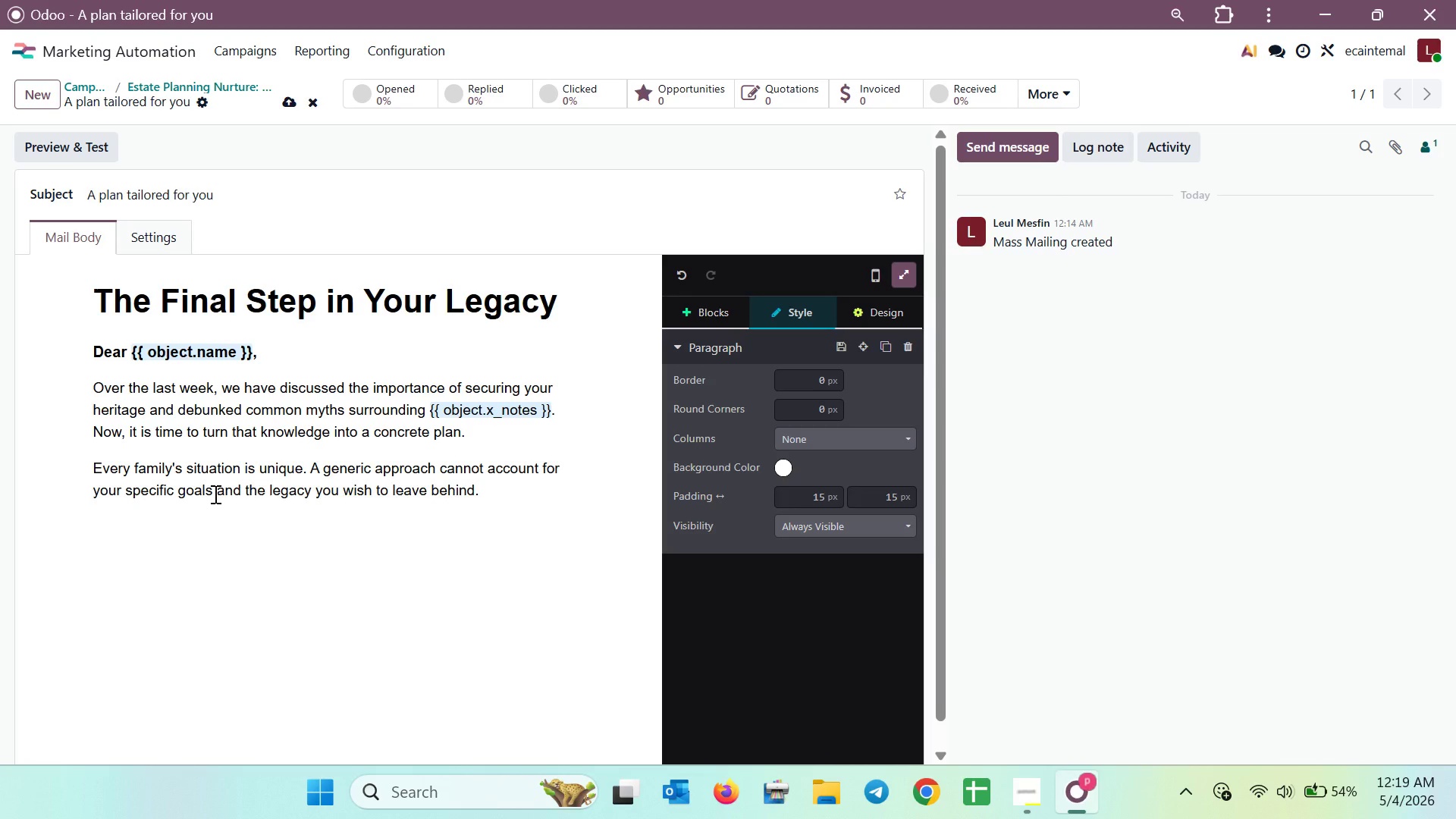 
key(Enter)
 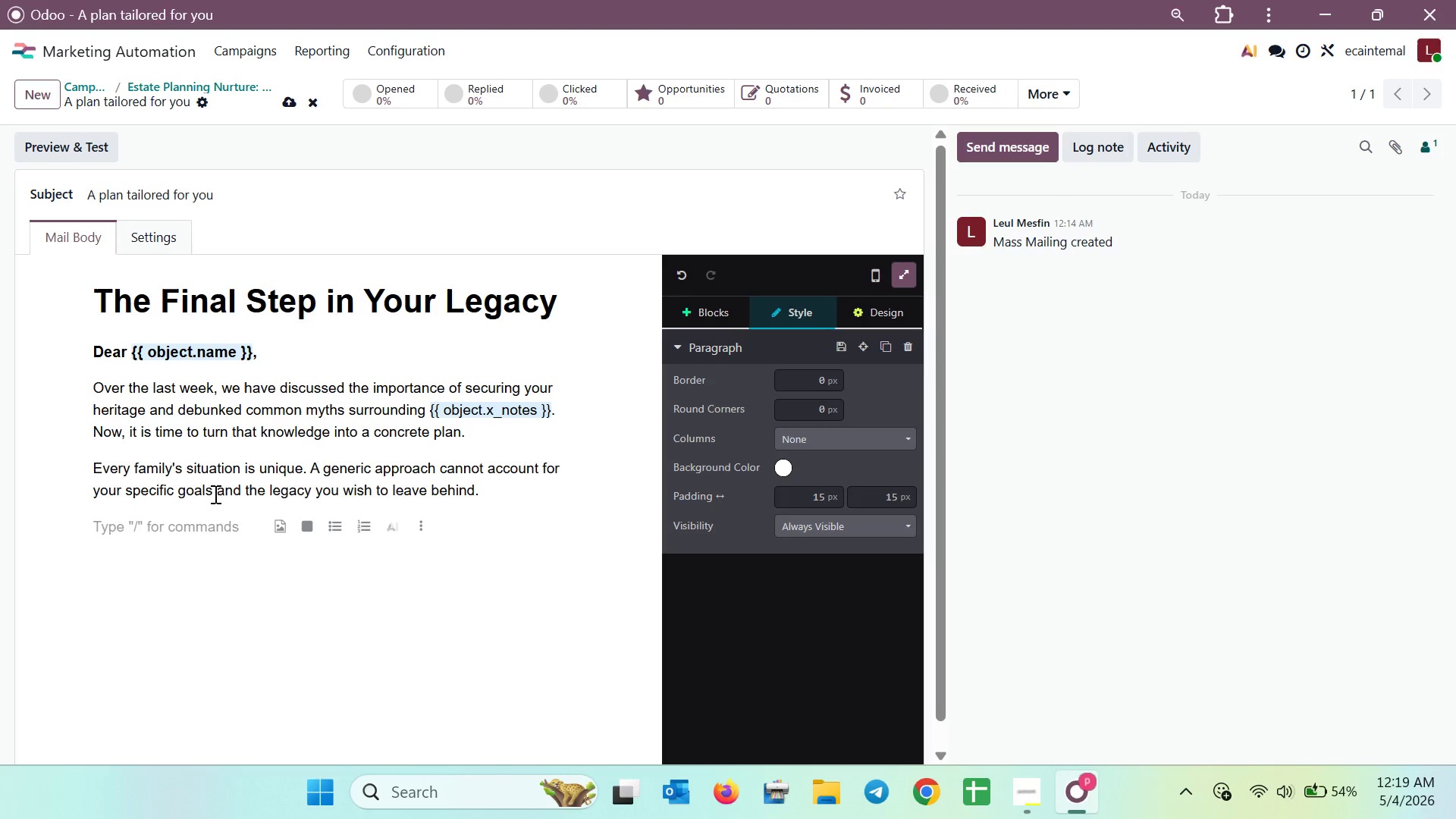 
type(Iw)
key(Backspace)
type( would like to invite you )
 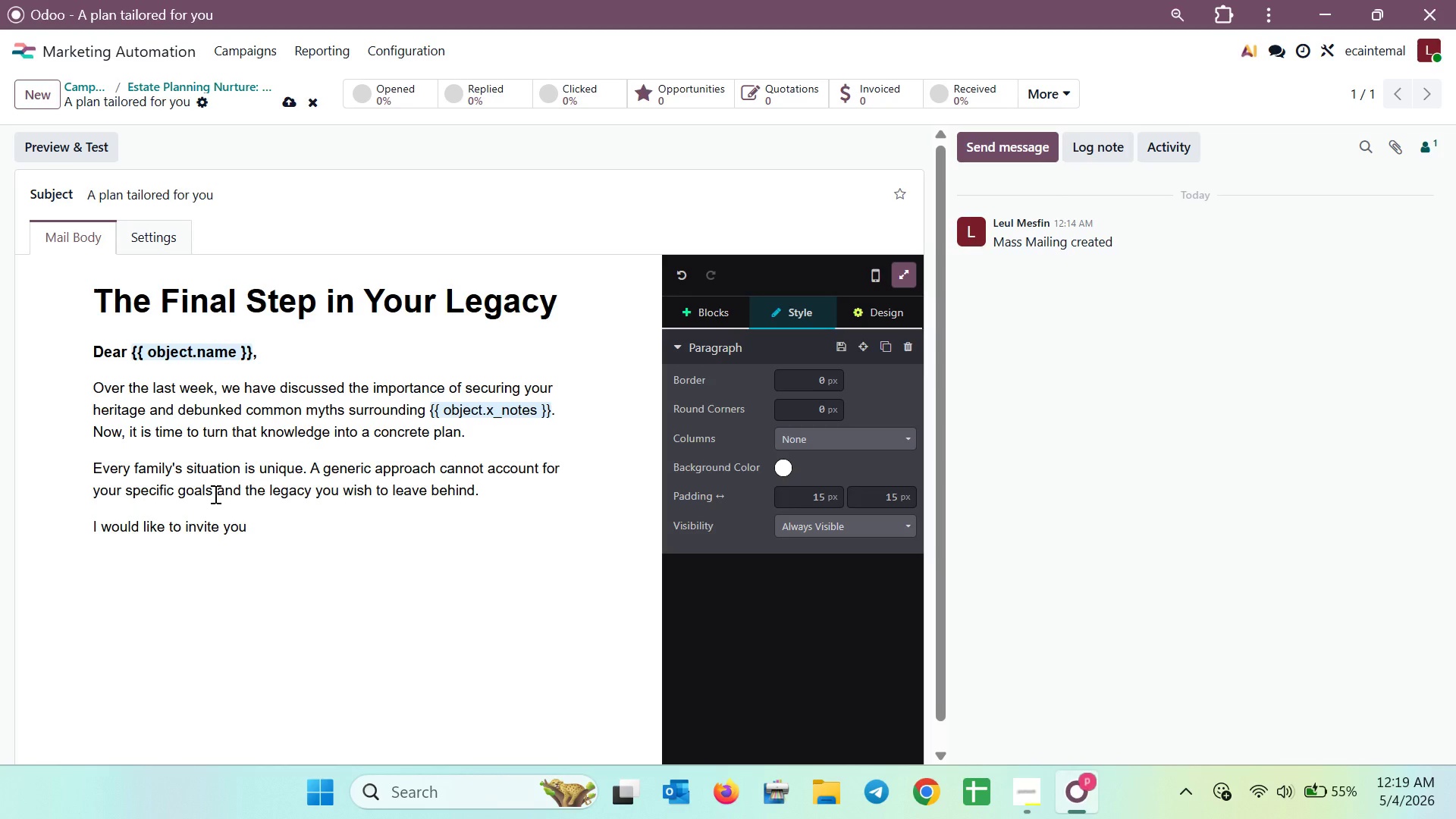 
type(to private consultation)
 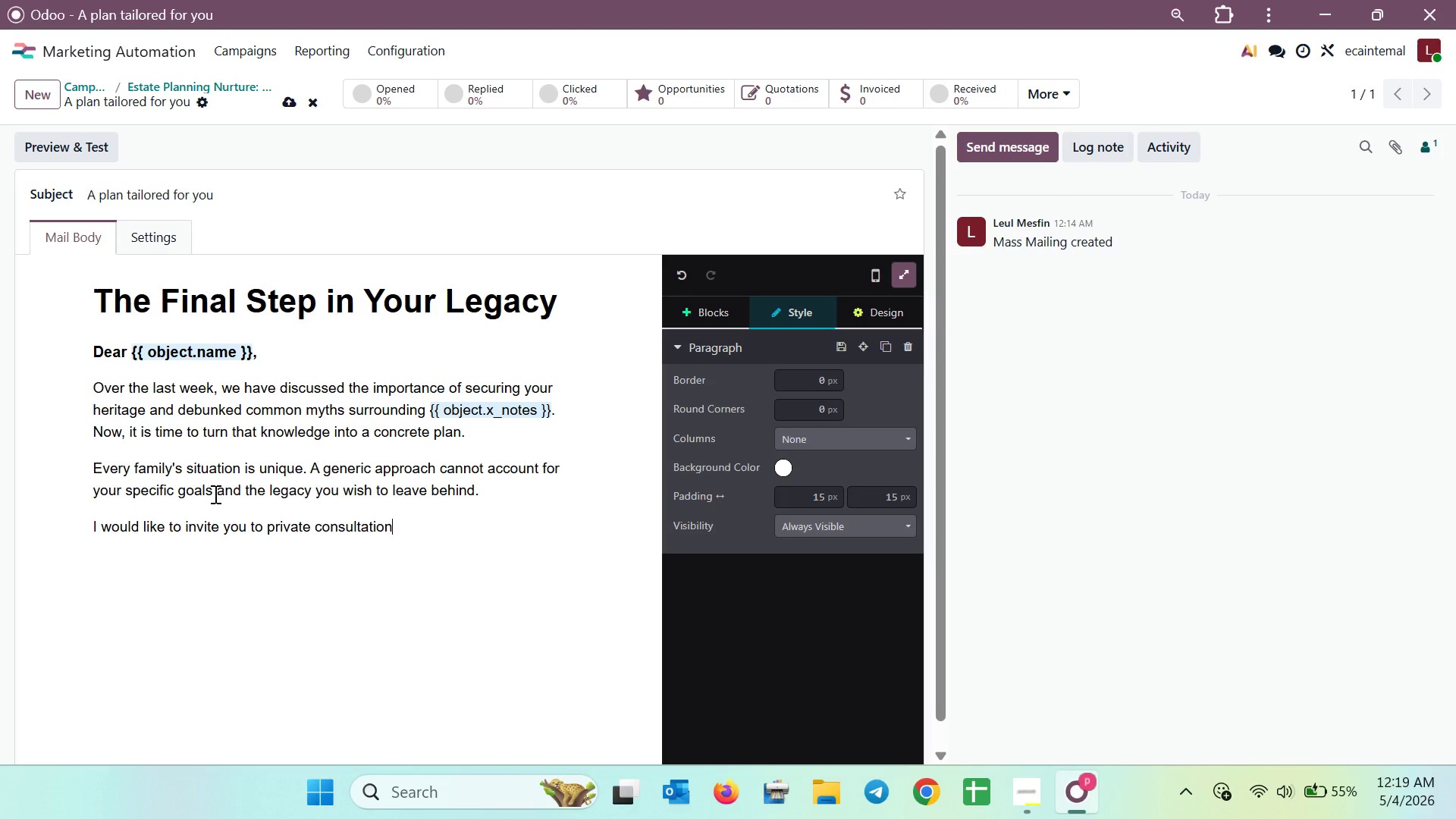 
type( to discuss ho)
key(Backspace)
type( w)
key(Backspace)
key(Backspace)
type(ow )
 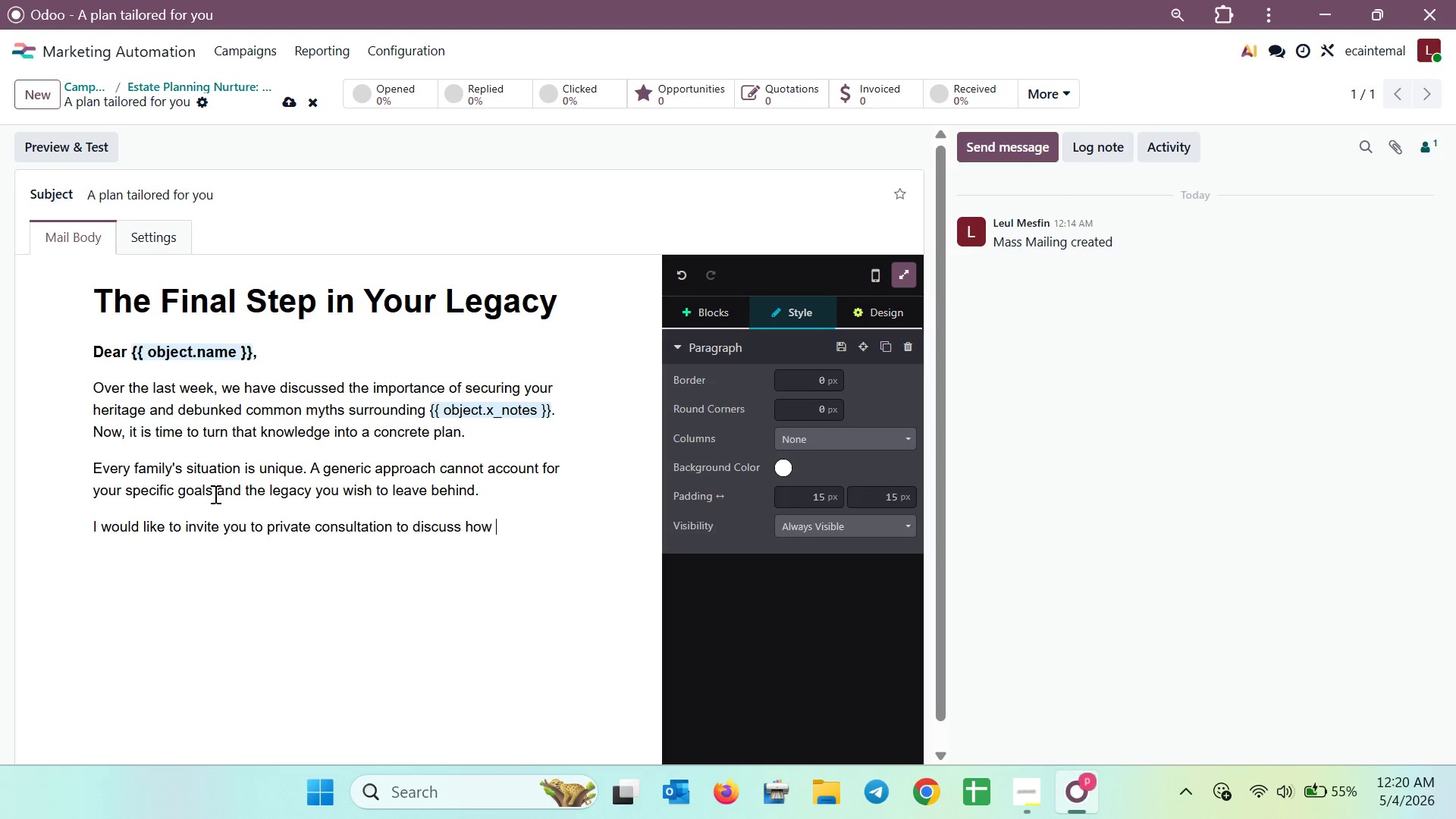 
wait(5.88)
 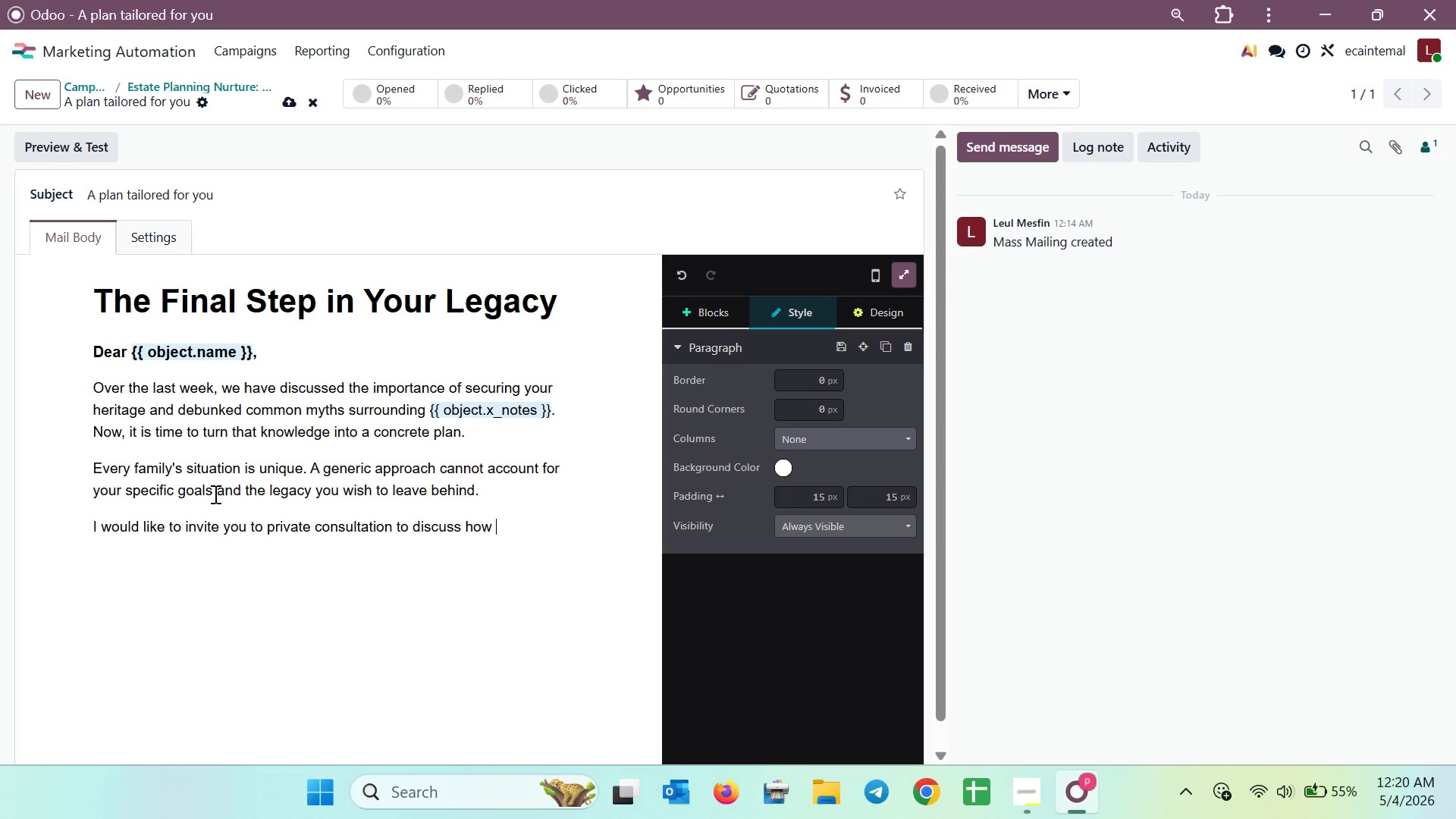 
key(A)
 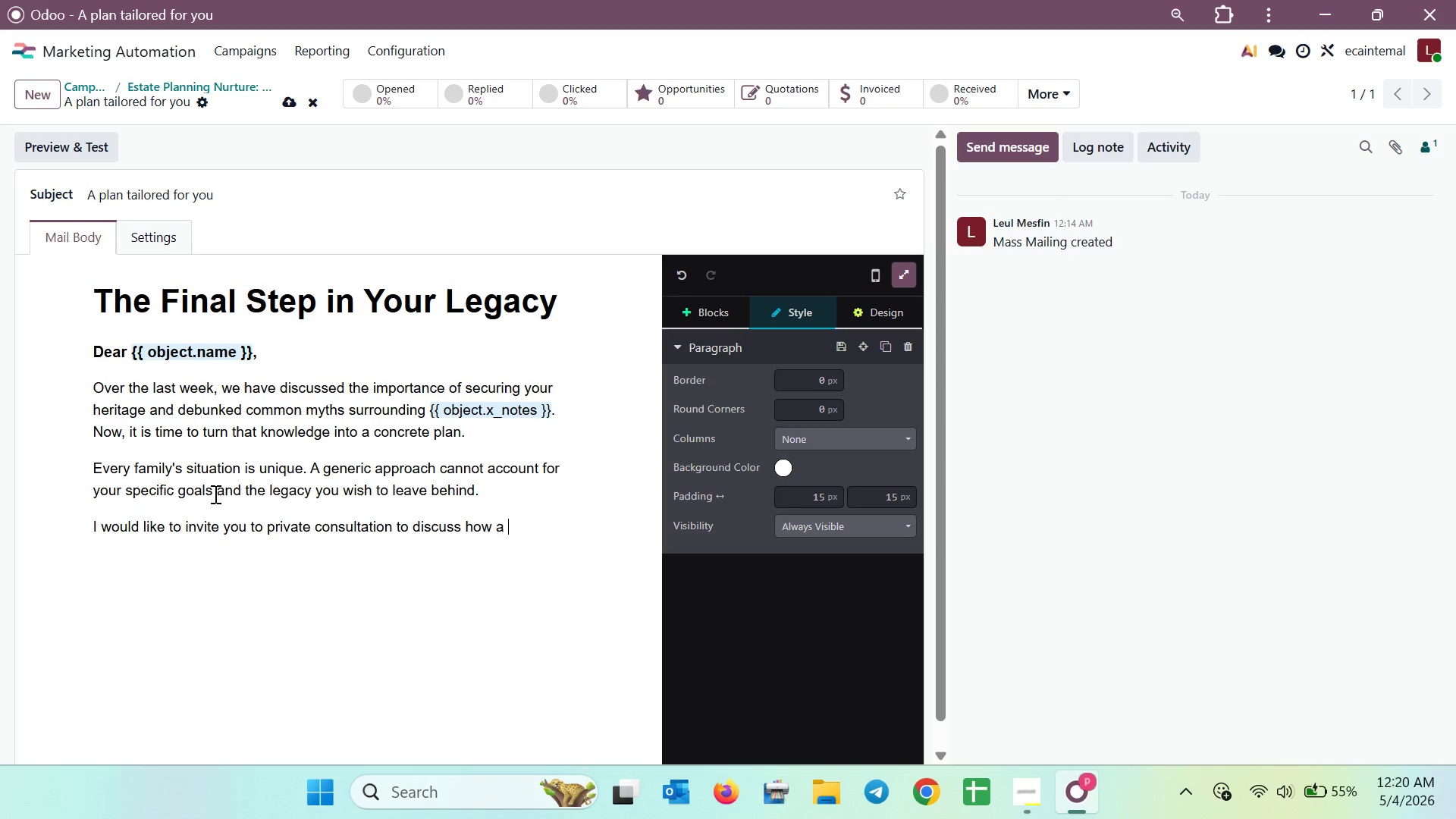 
key(Space)
 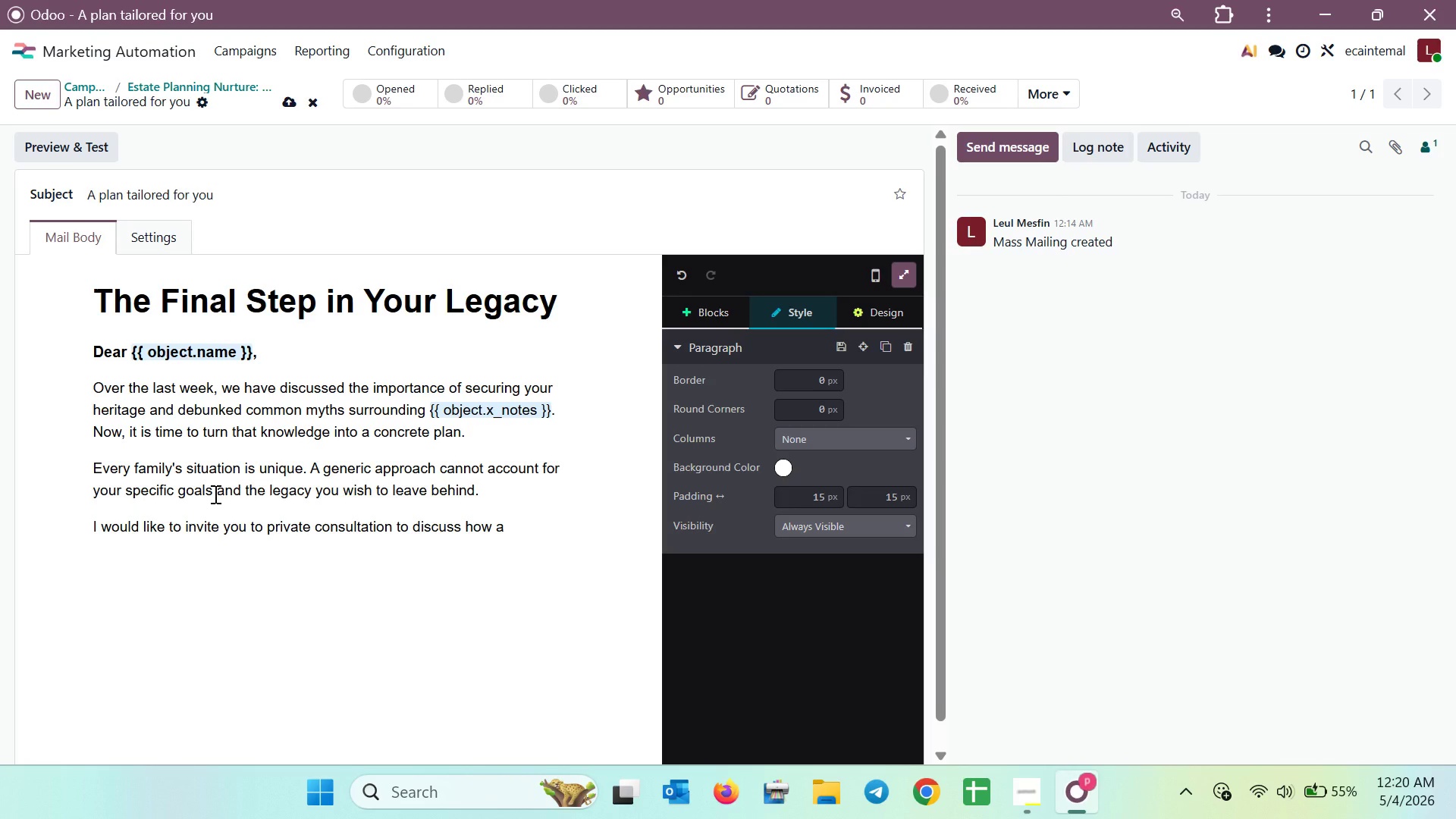 
key(Slash)
 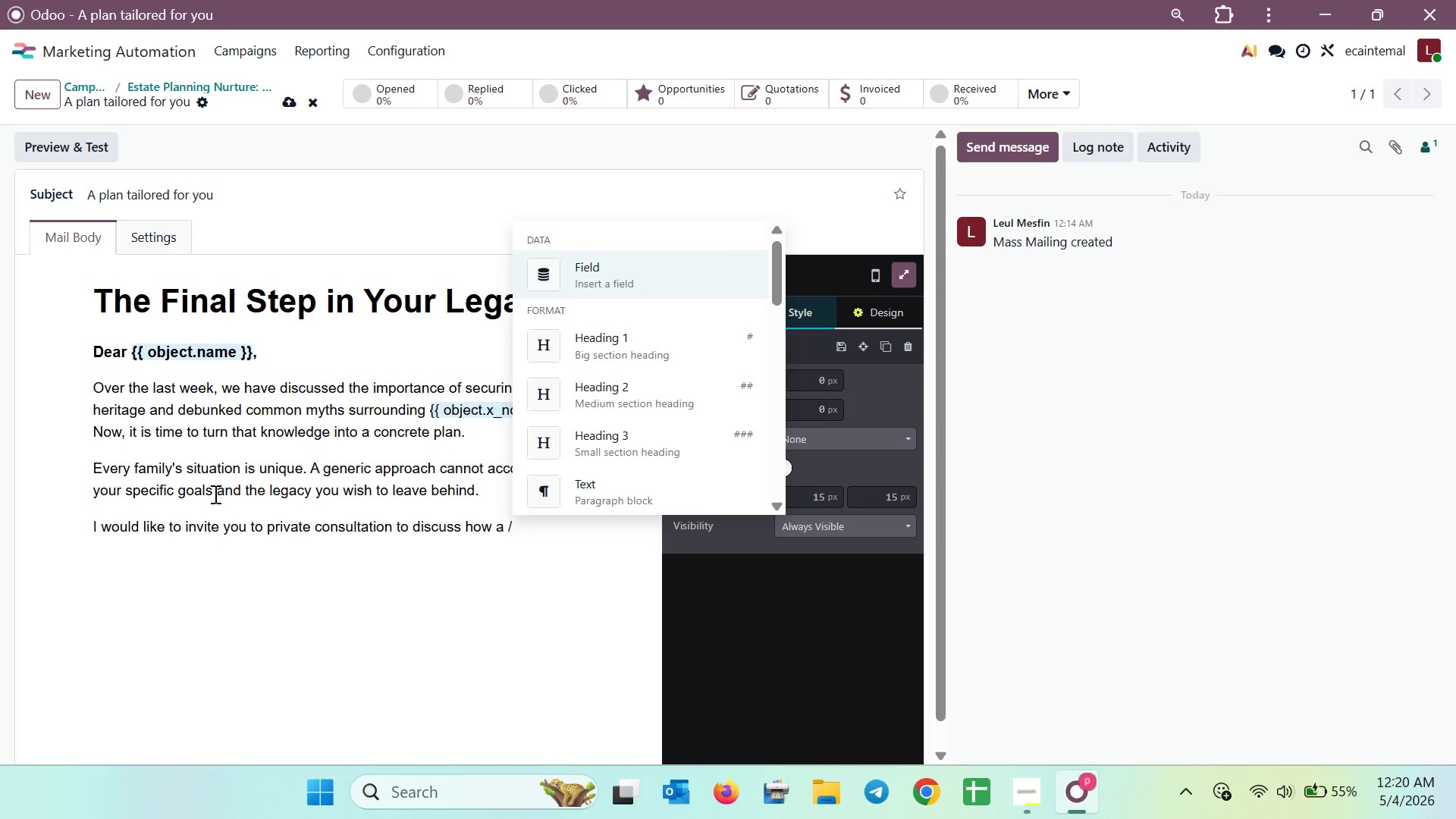 
right_click([214, 494])
 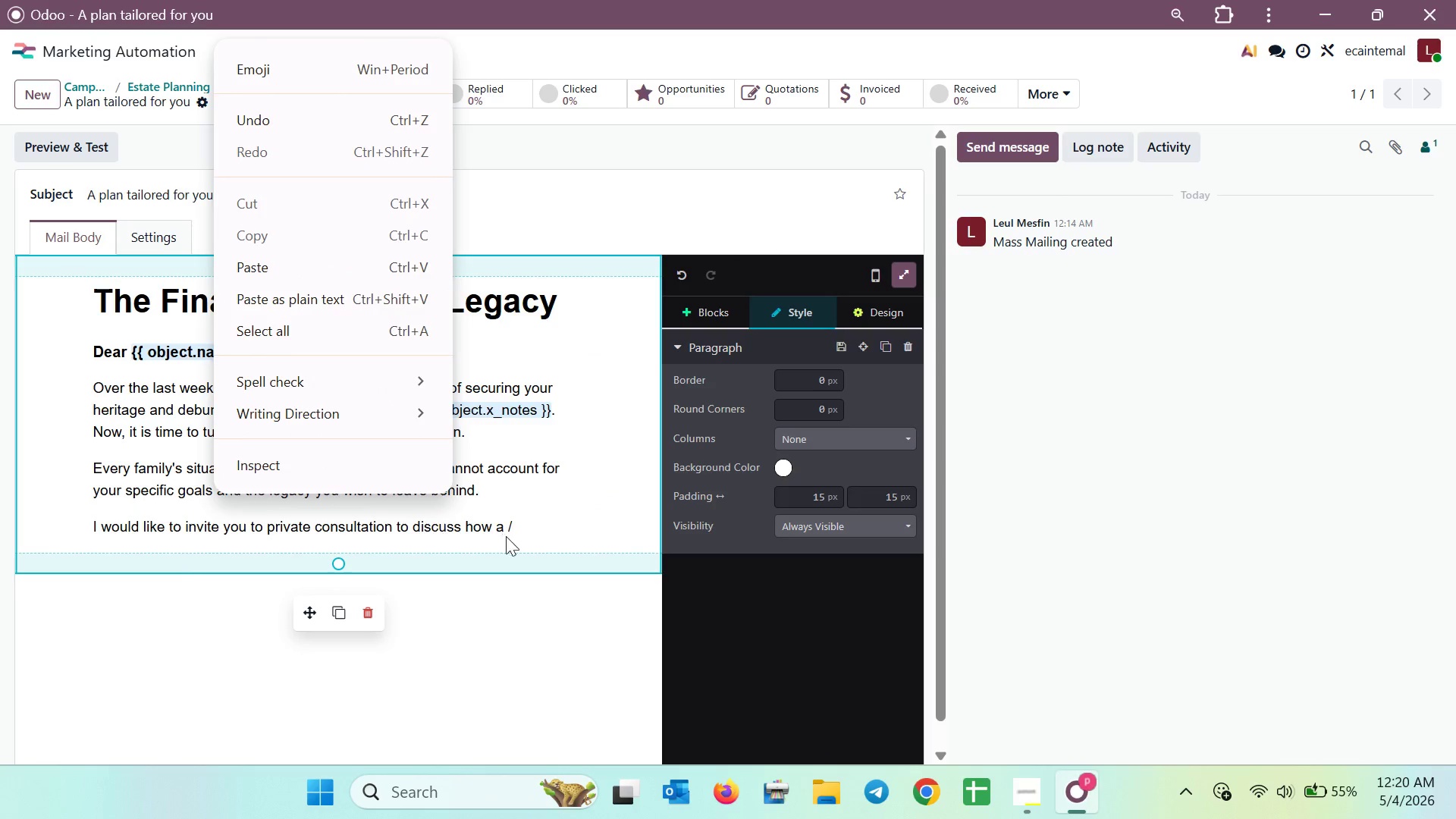 
left_click([514, 518])
 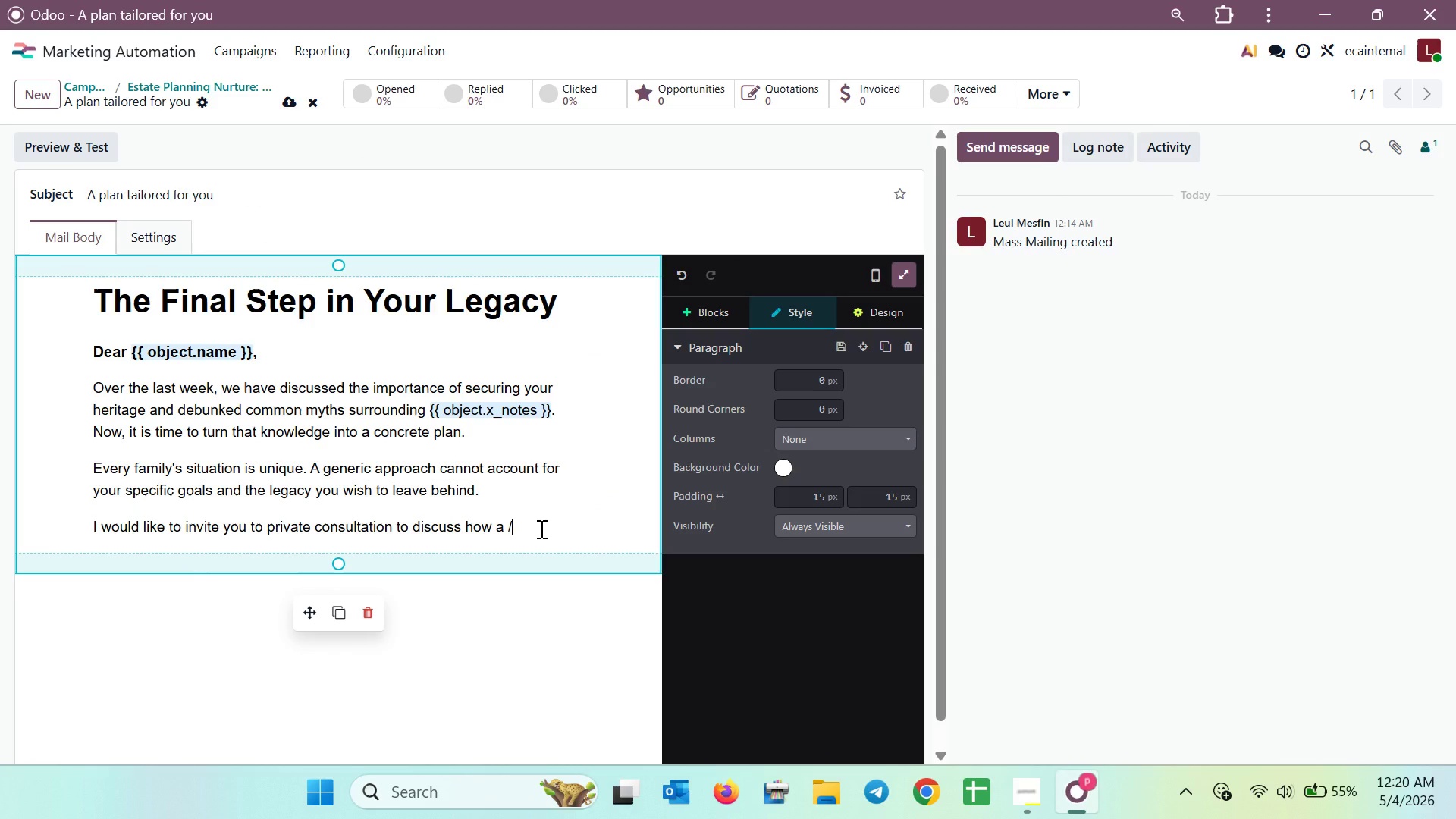 
key(Backspace)
 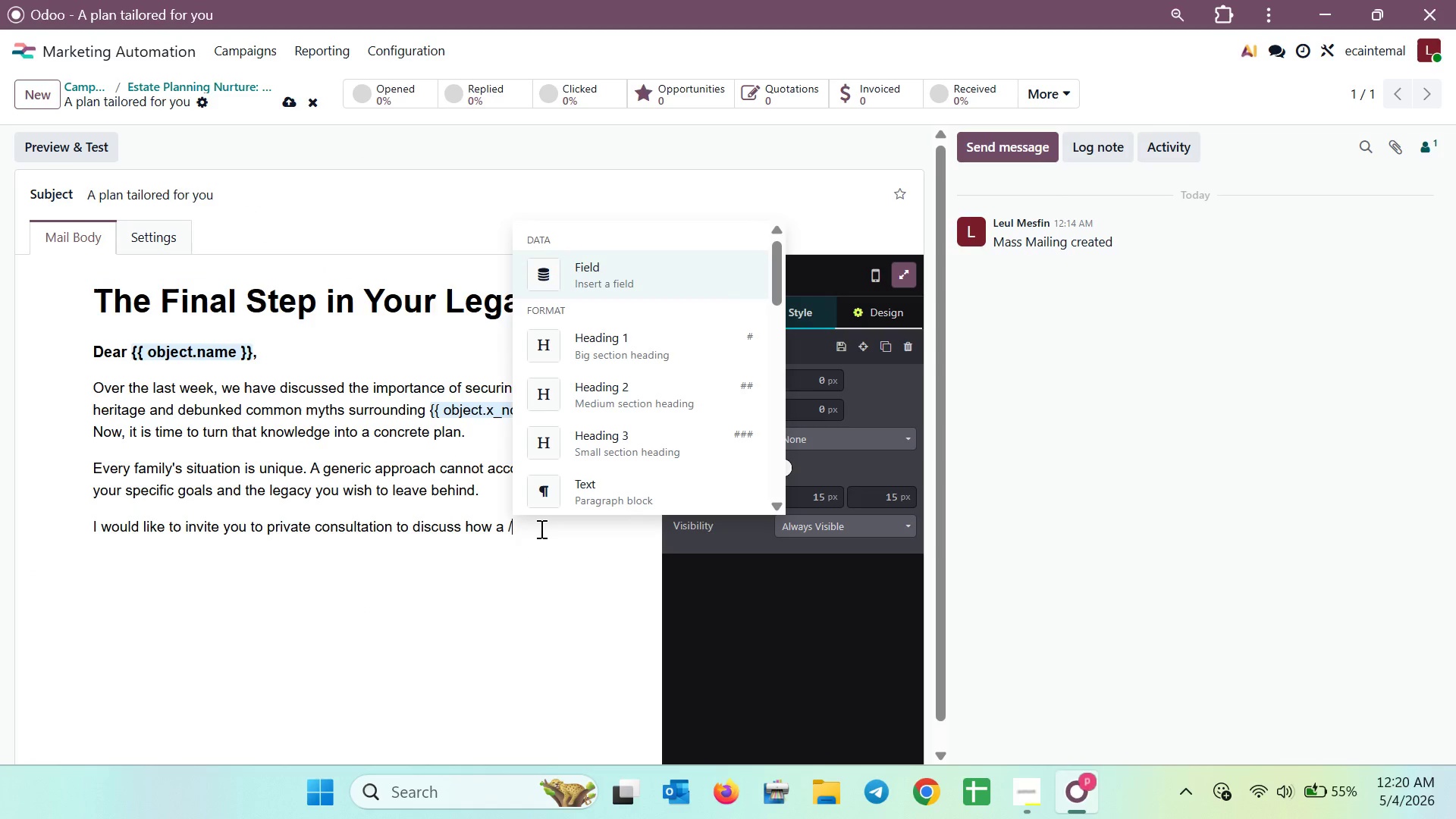 
key(Slash)
 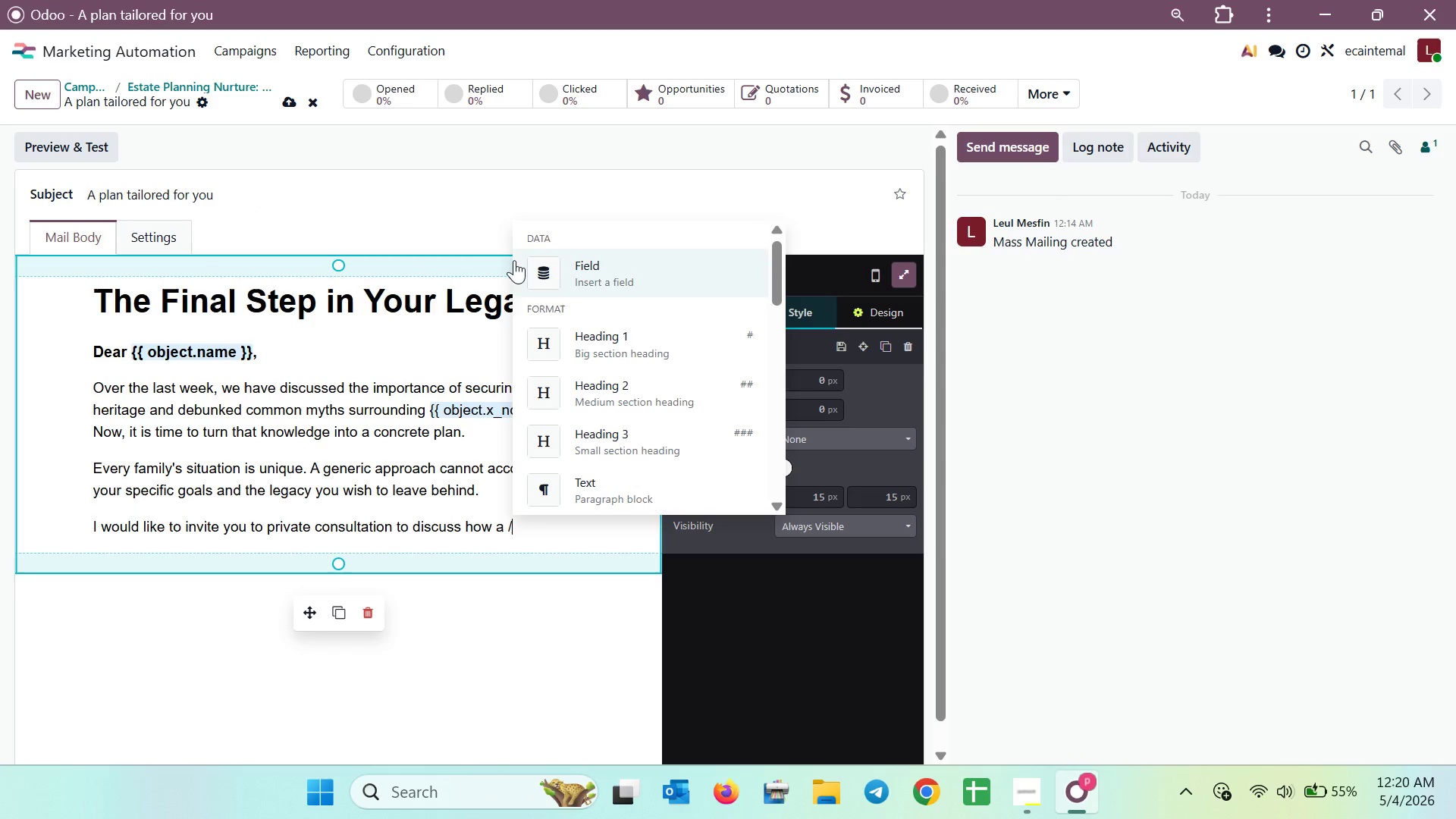 
left_click([571, 272])
 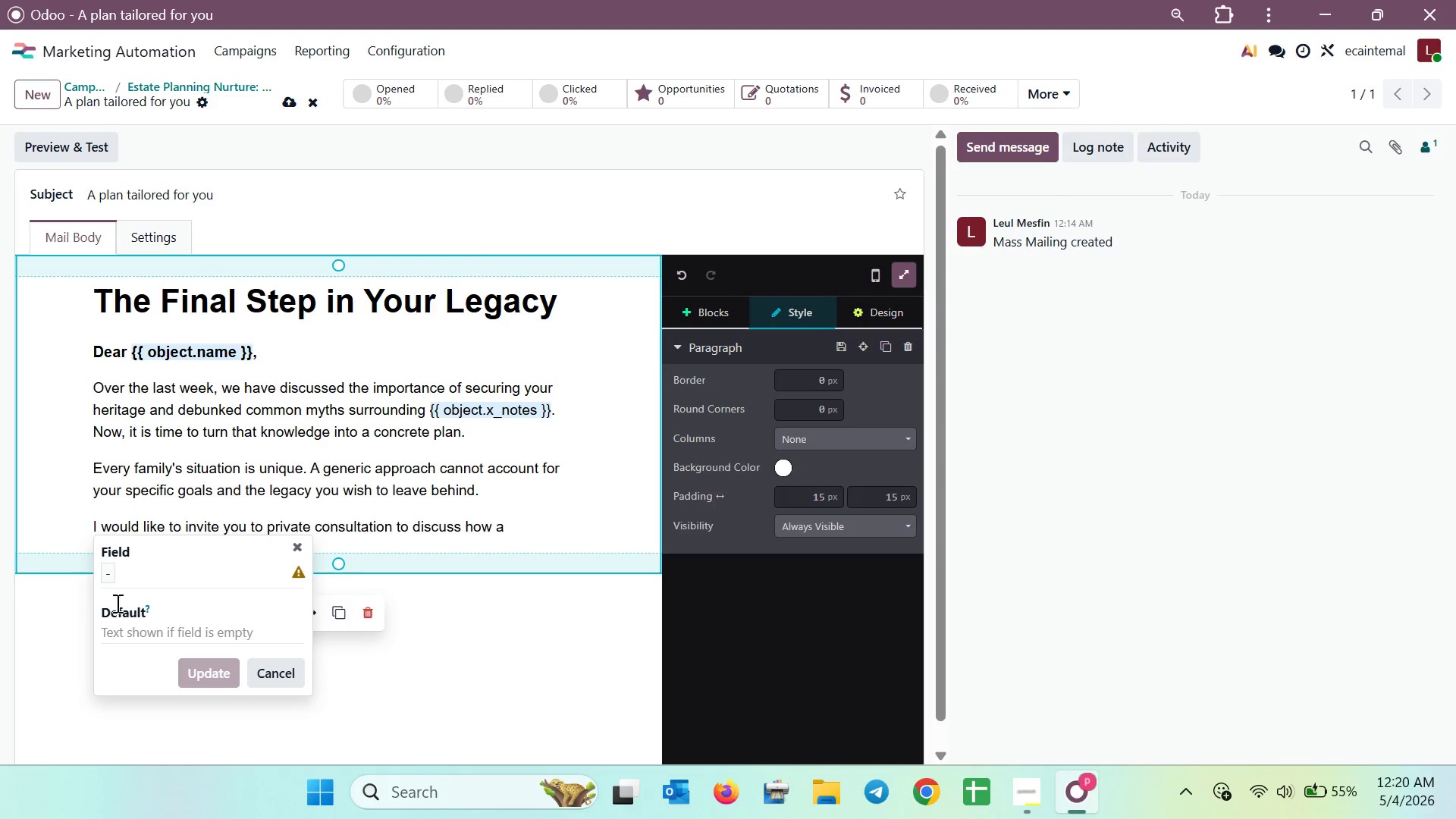 
left_click([102, 574])
 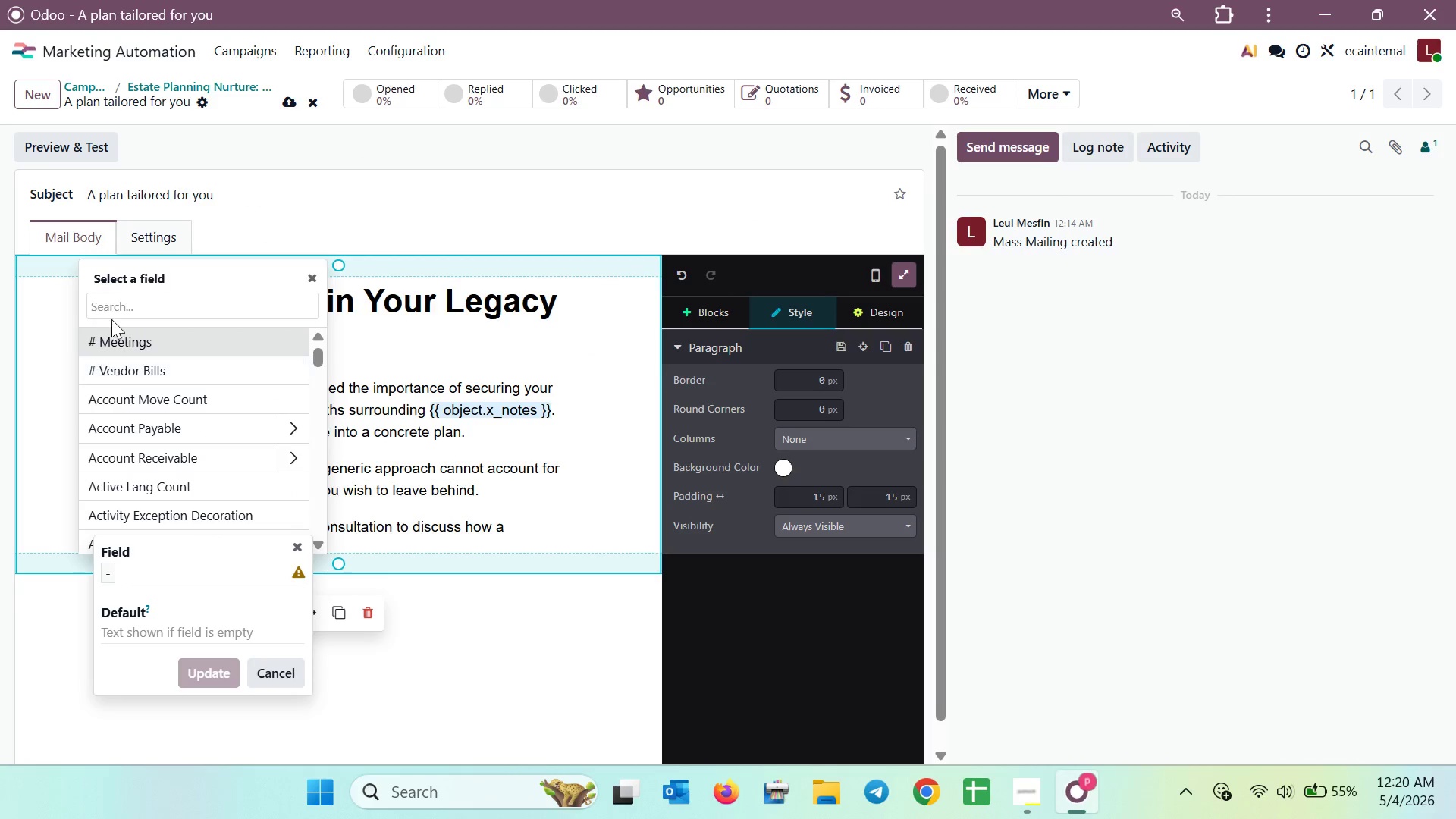 
left_click([112, 310])
 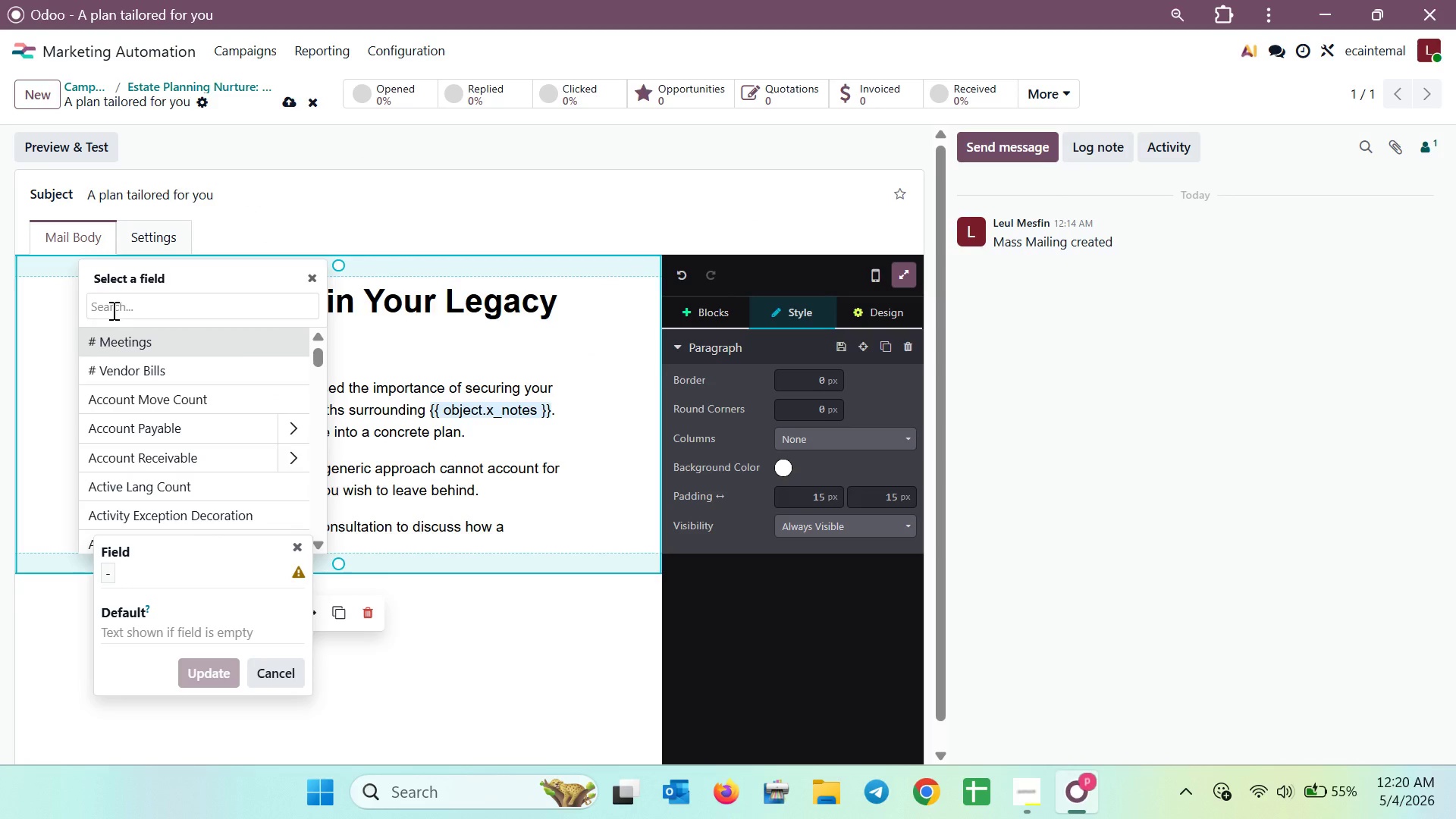 
type(nots)
key(Backspace)
 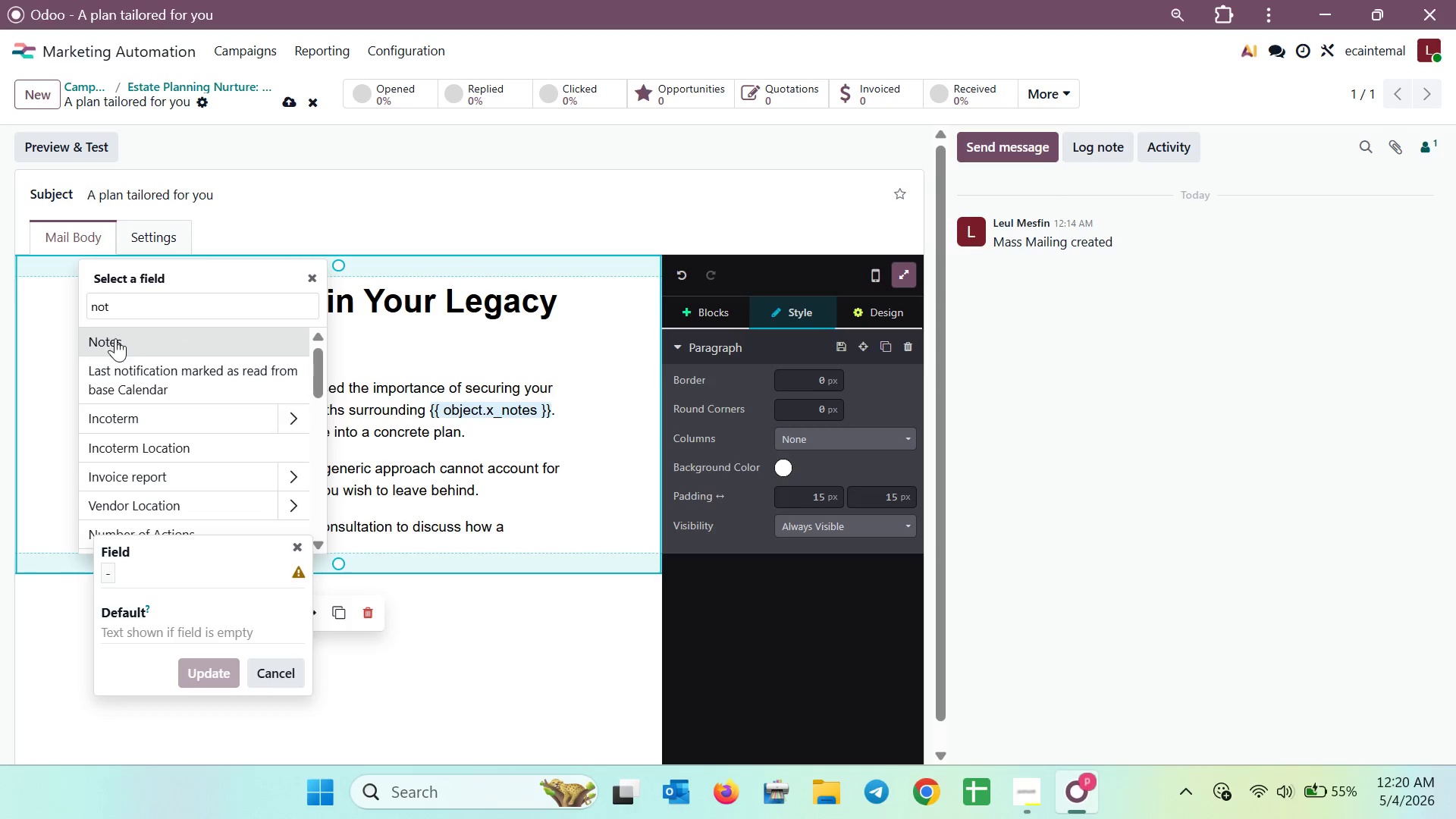 
left_click([115, 340])
 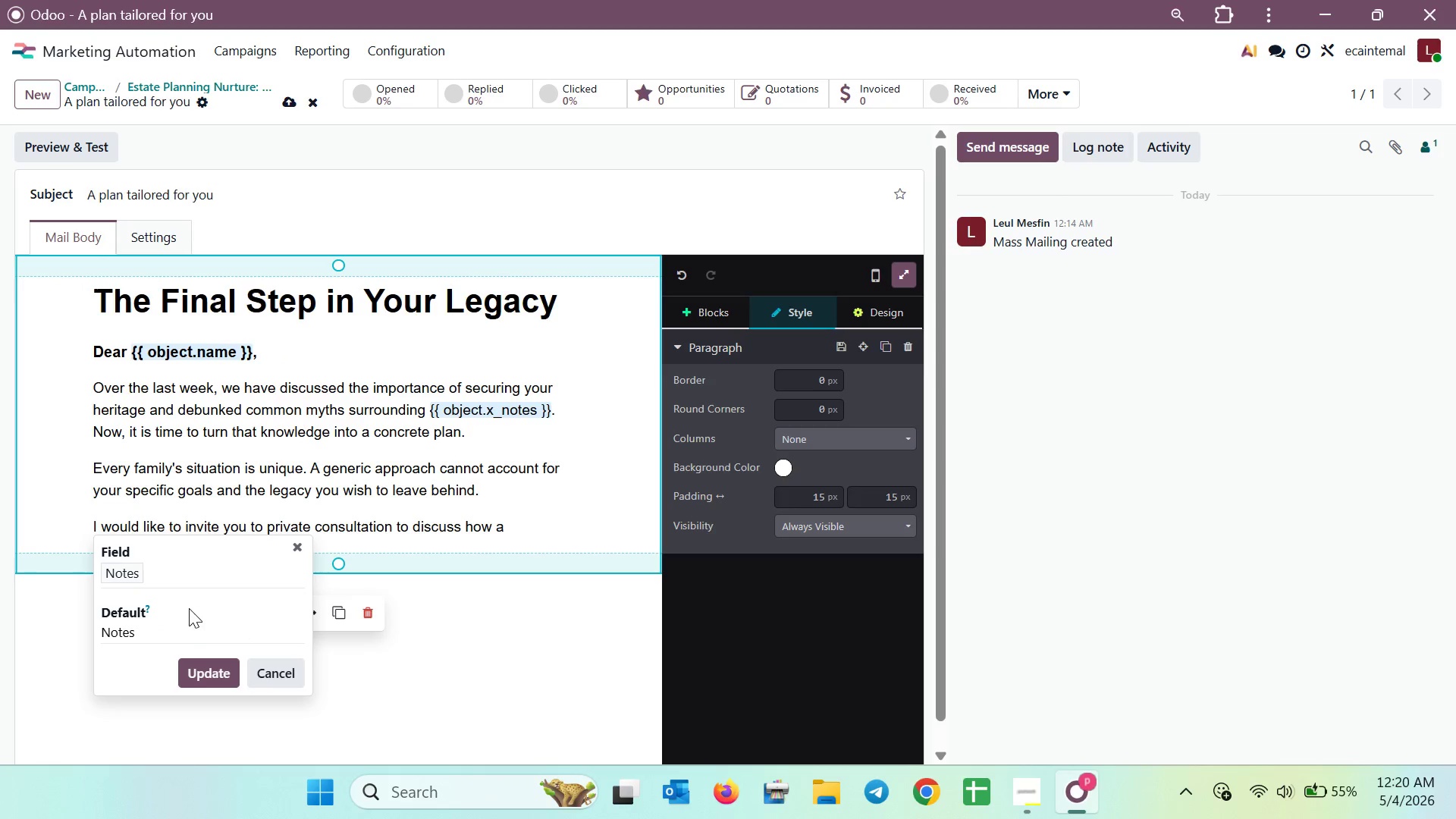 
left_click_drag(start_coordinate=[179, 636], to_coordinate=[58, 640])
 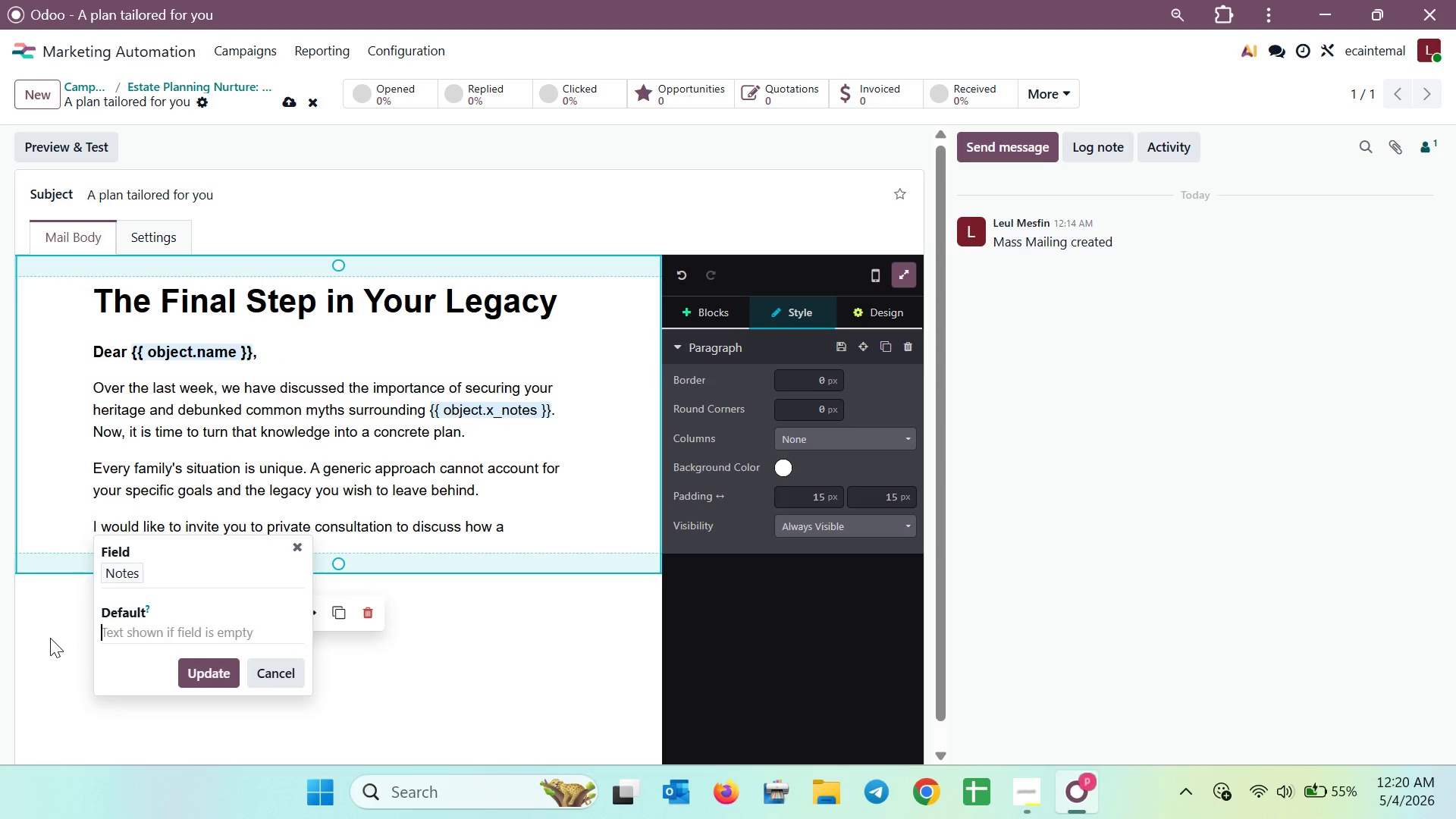 
key(Backspace)
 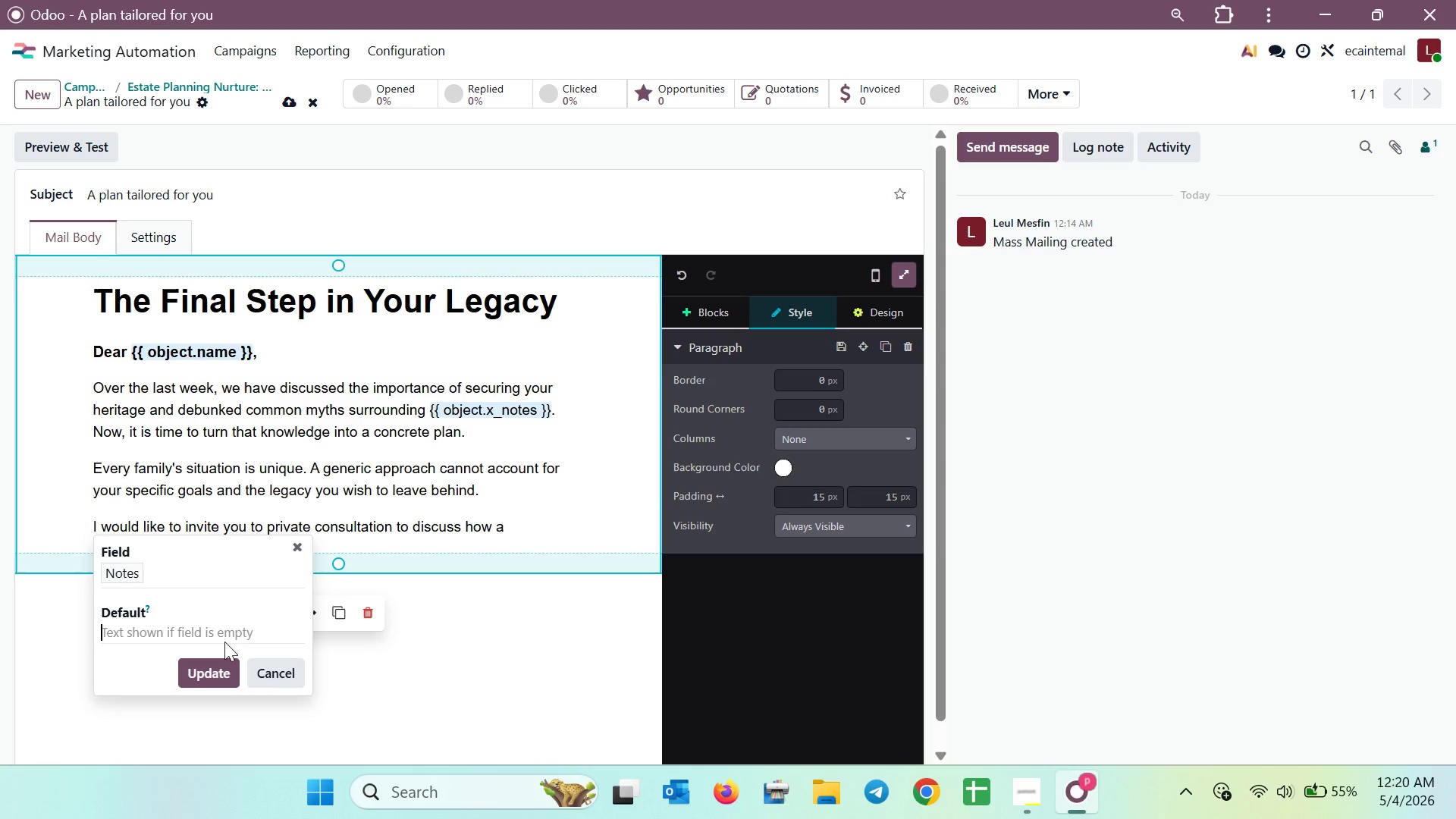 
left_click([223, 632])
 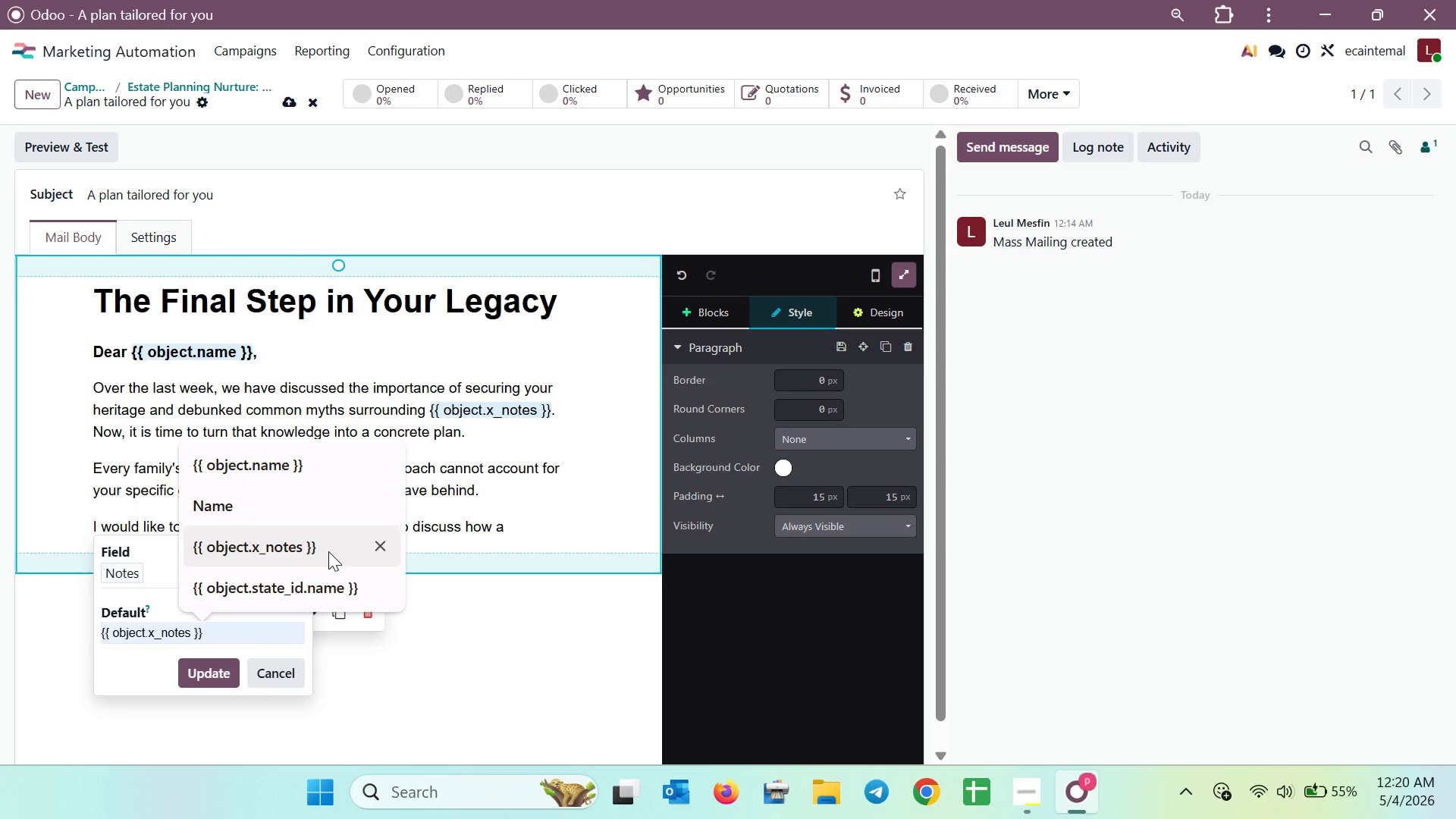 
left_click([328, 551])
 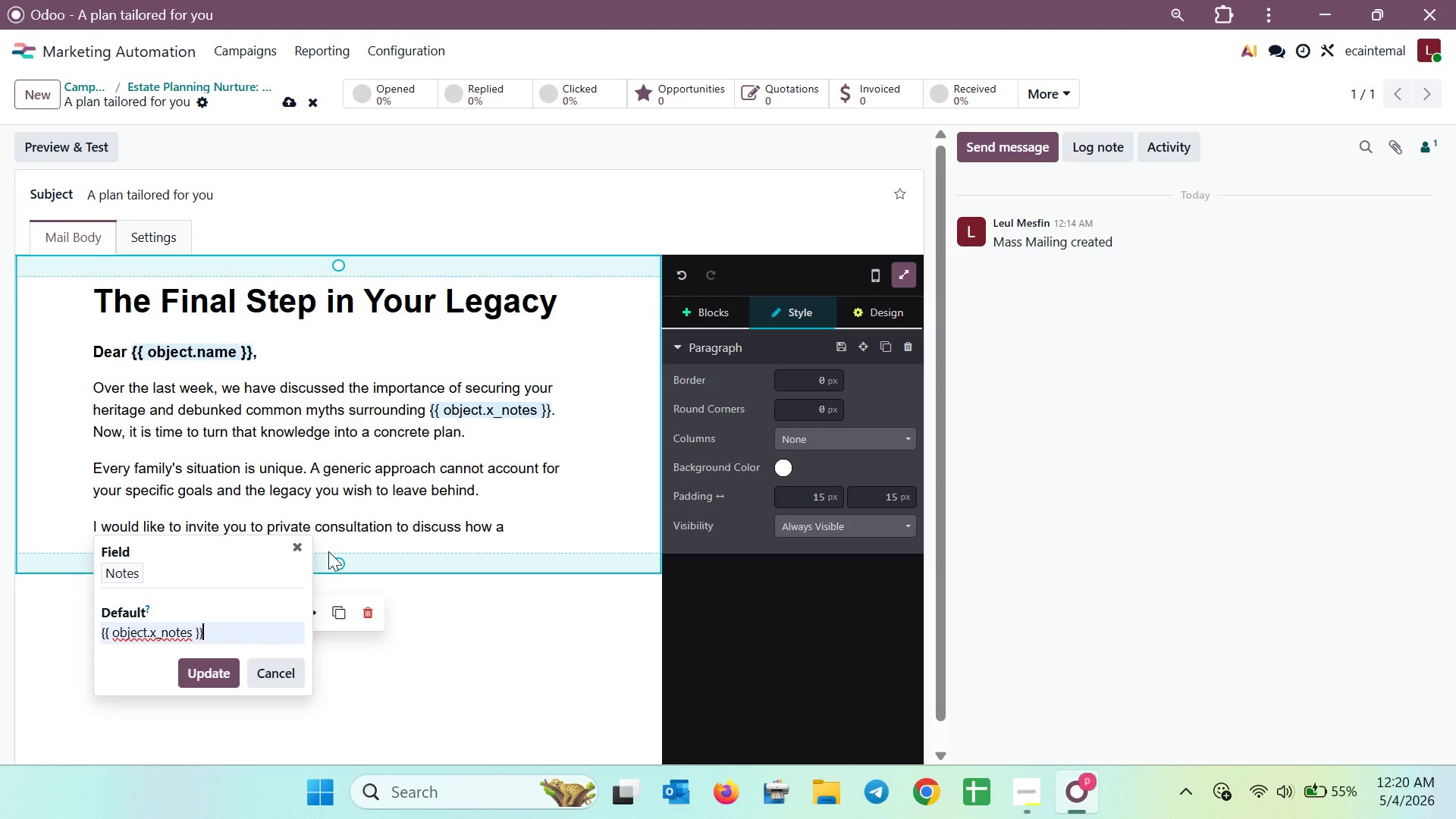 
left_click([229, 668])
 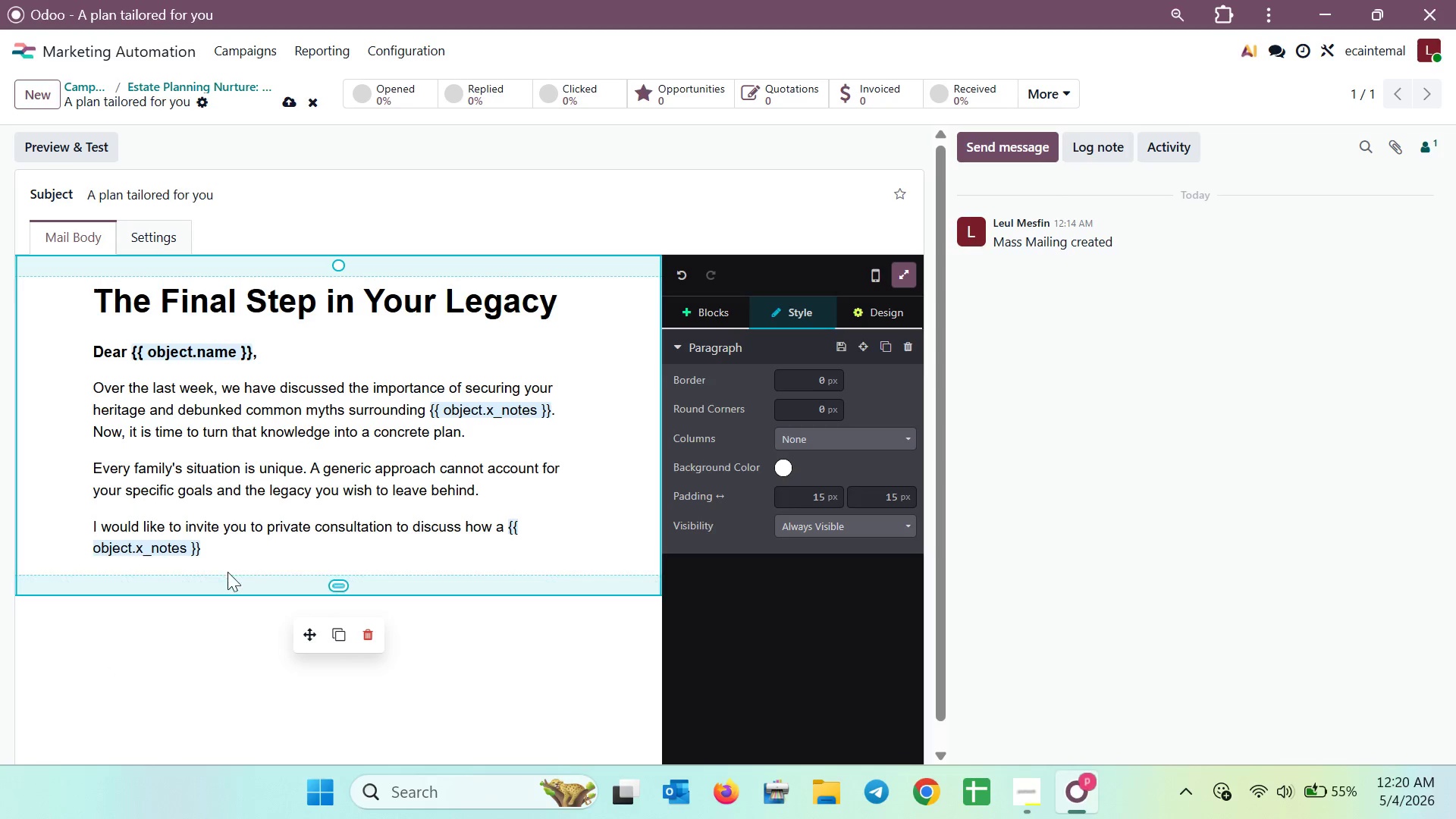 
double_click([230, 541])
 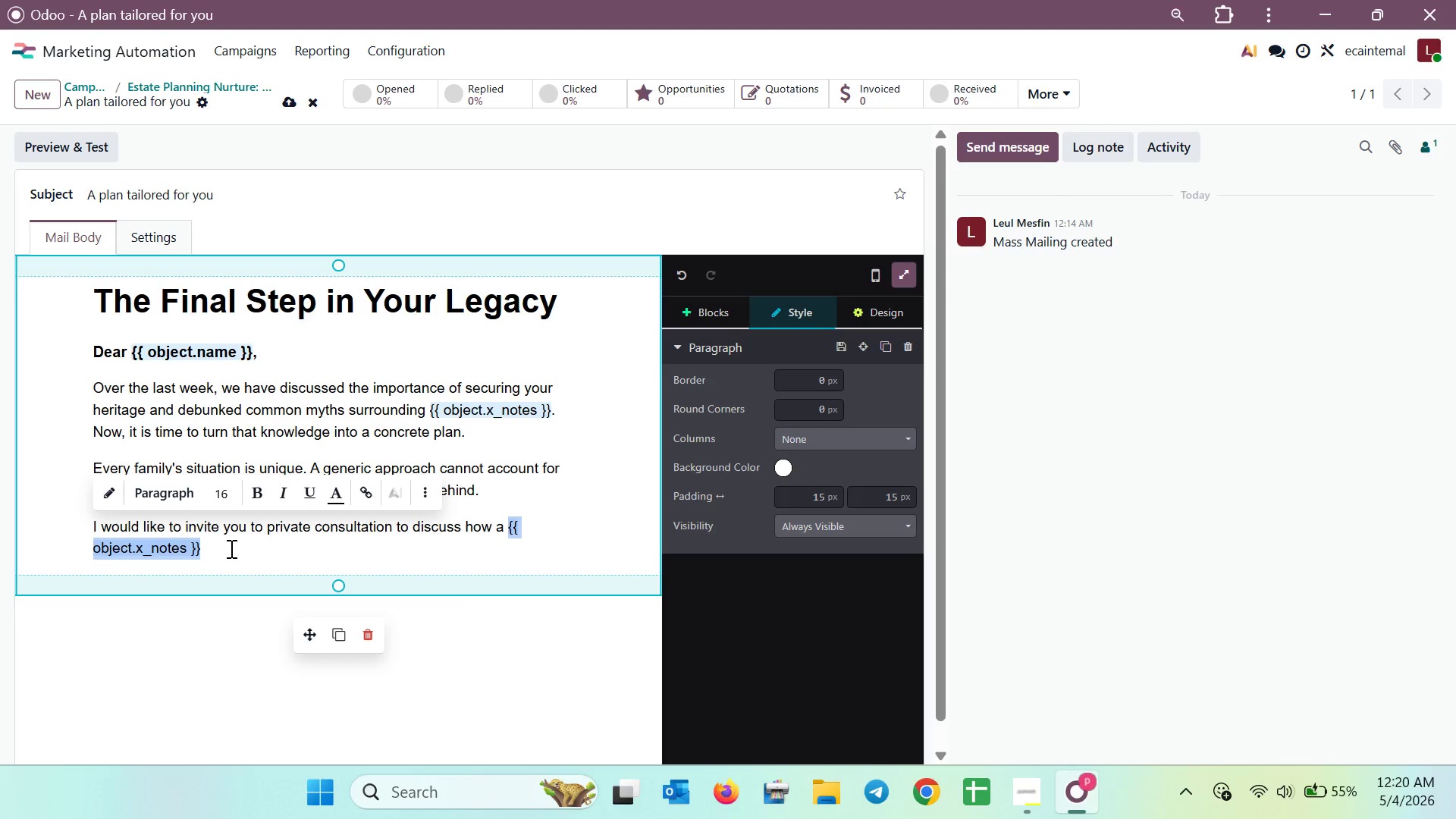 
left_click([230, 548])
 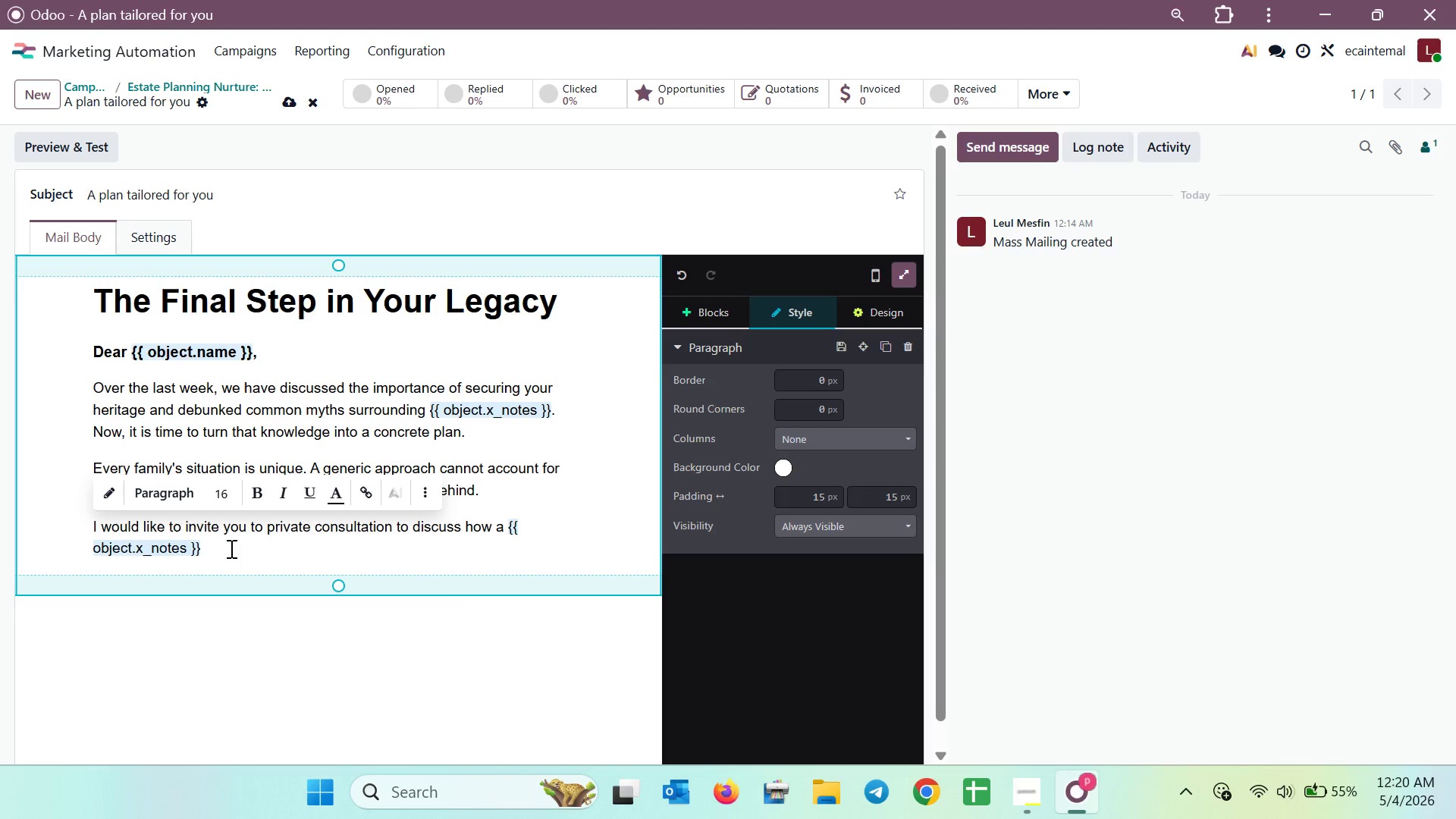 
type( and)
key(Backspace)
type( )
key(Backspace)
key(Backspace)
key(Backspace)
type(can be structured specif)
 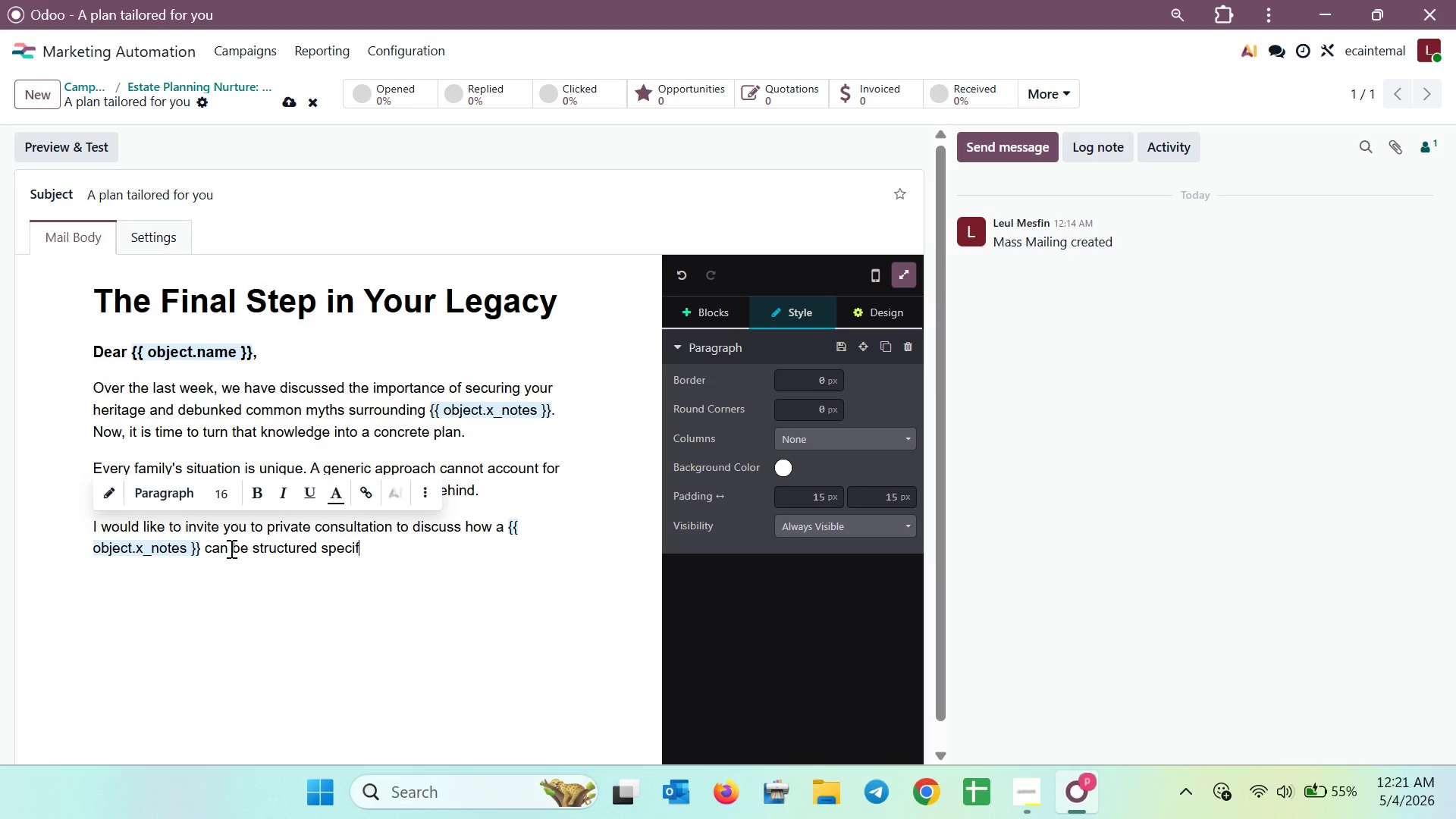 
type(fcallt)
key(Backspace)
type(y for your ned )
 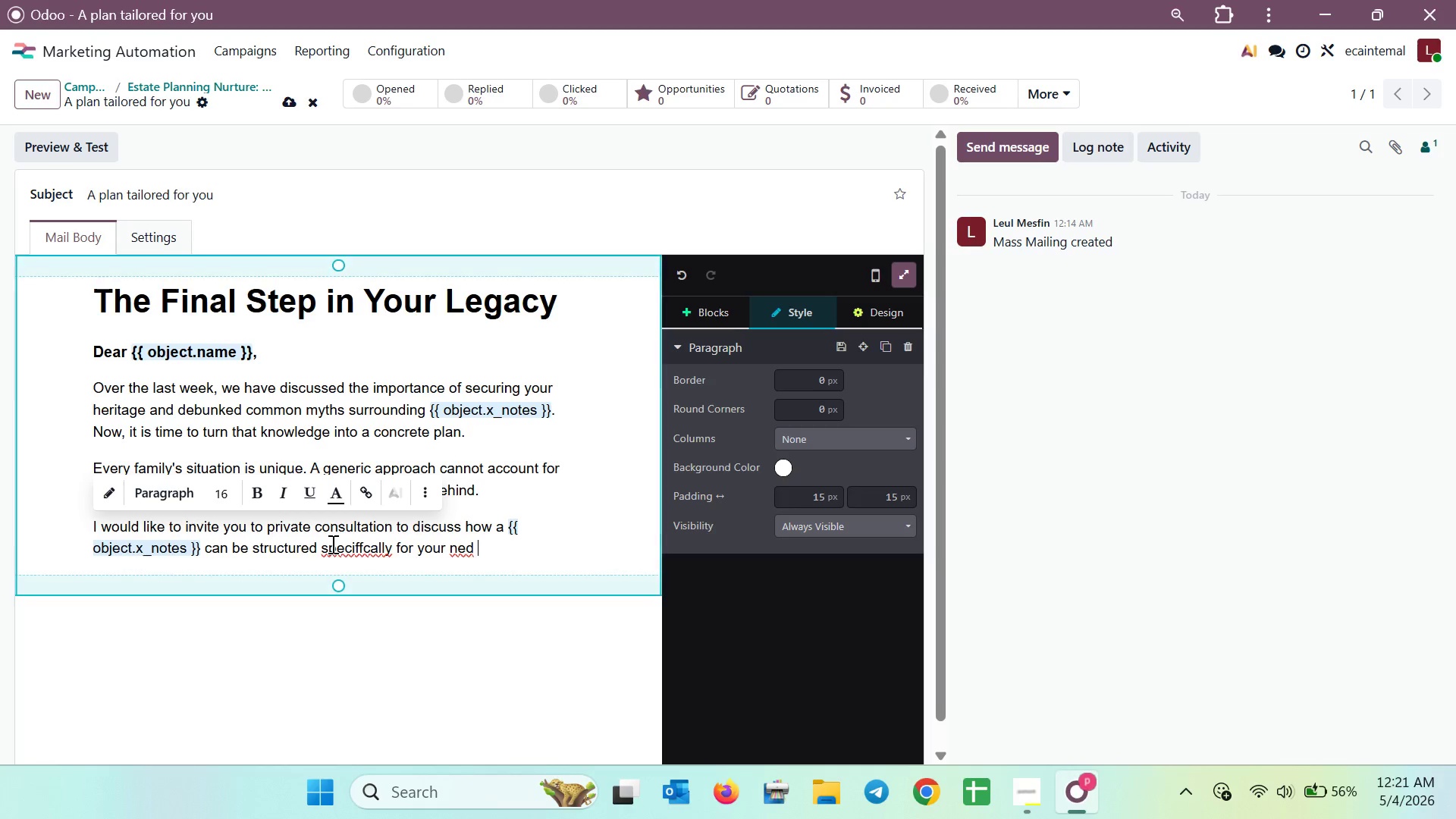 
key(Backspace)
key(Backspace)
type(ed)
 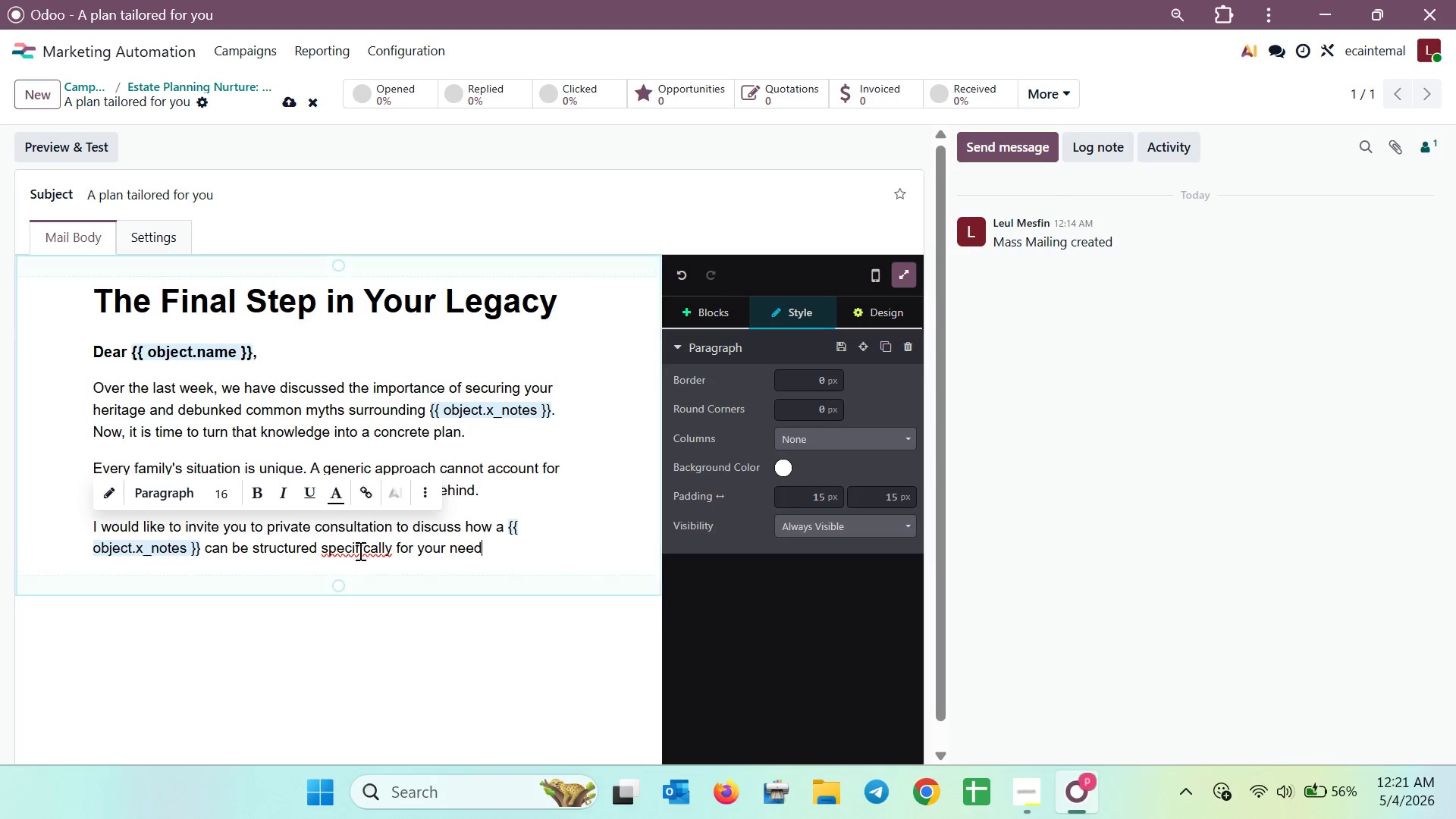 
left_click([359, 551])
 